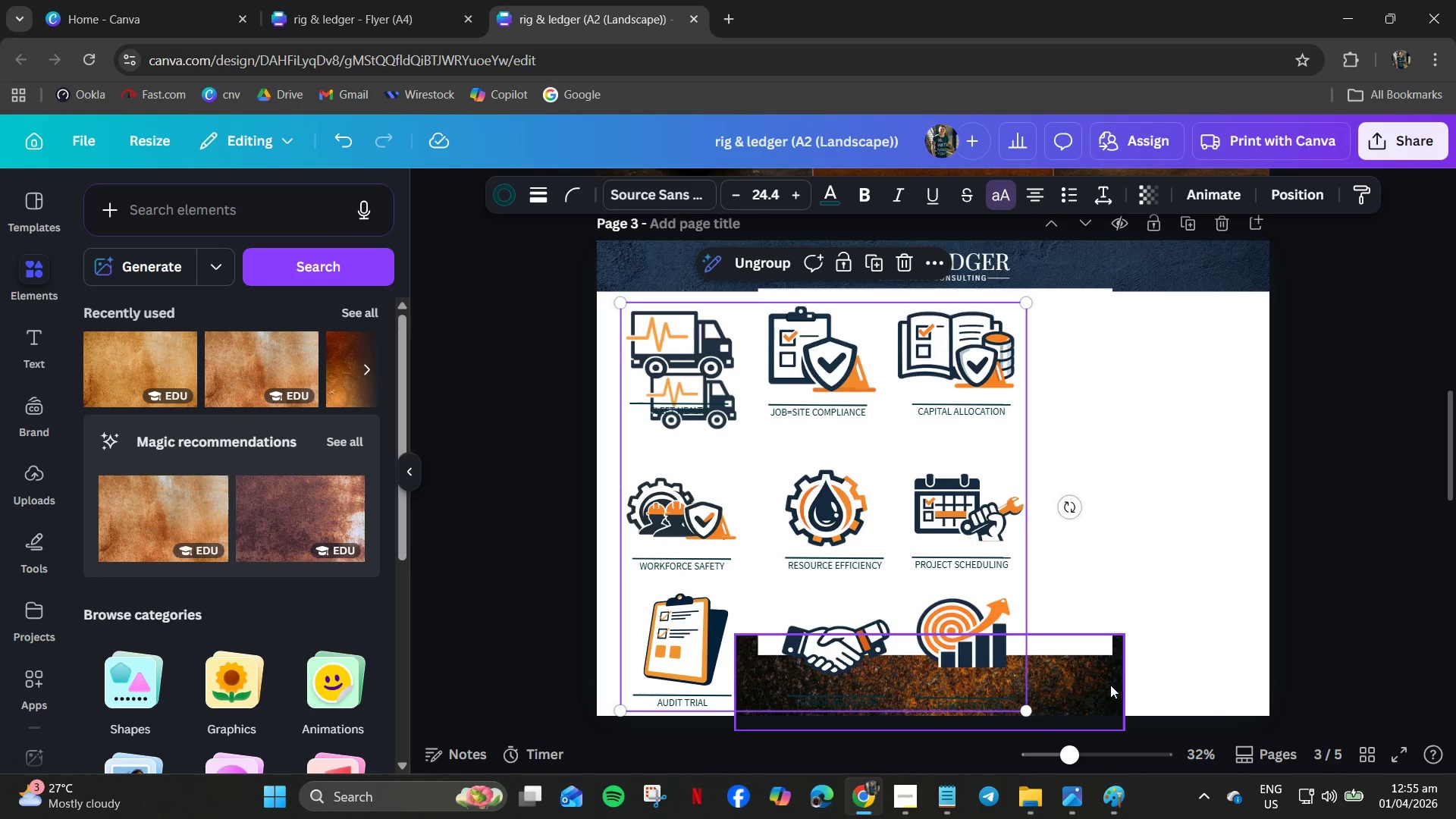 
left_click_drag(start_coordinate=[1110, 685], to_coordinate=[1123, 710])
 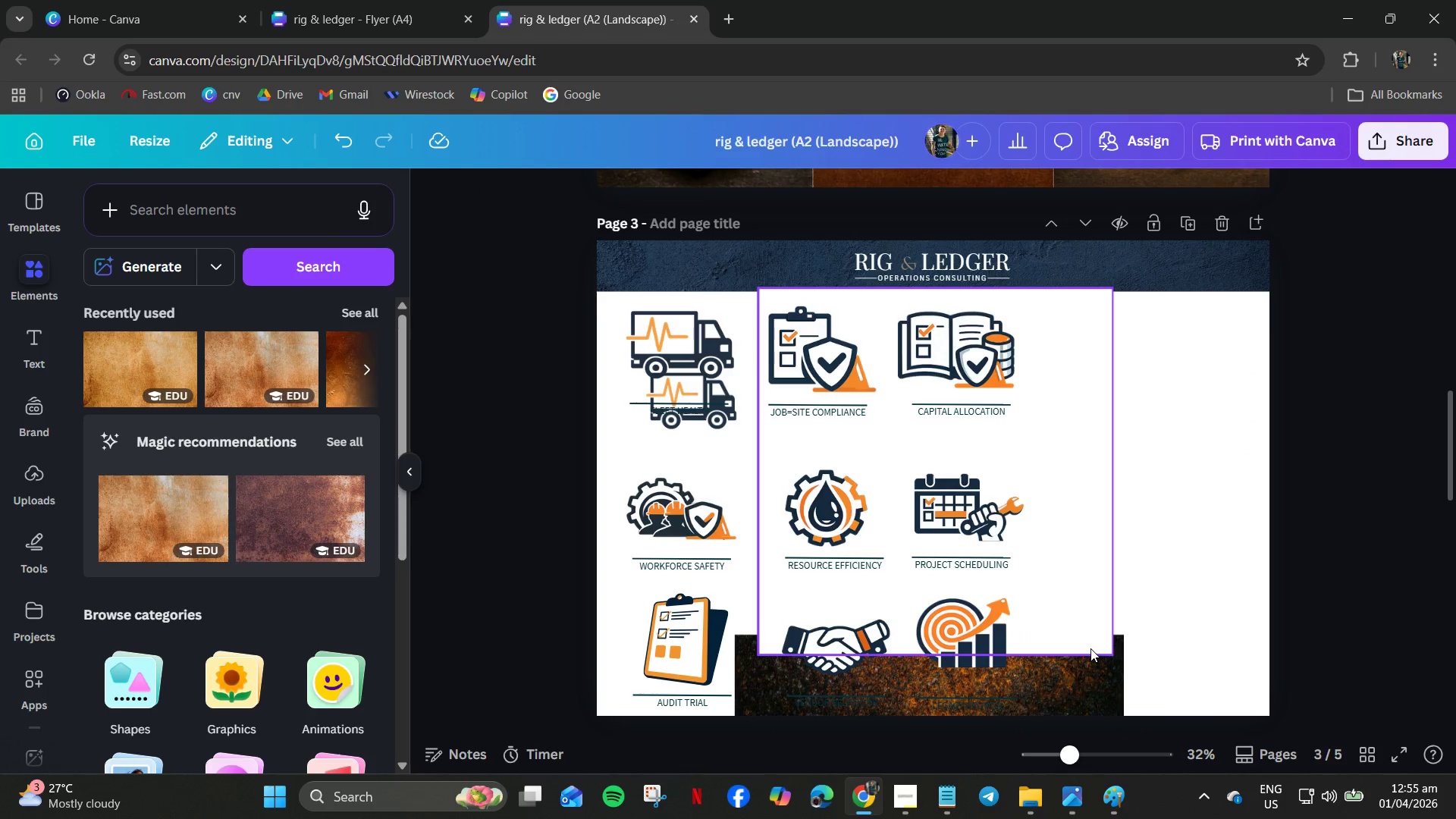 
key(Control+Z)
 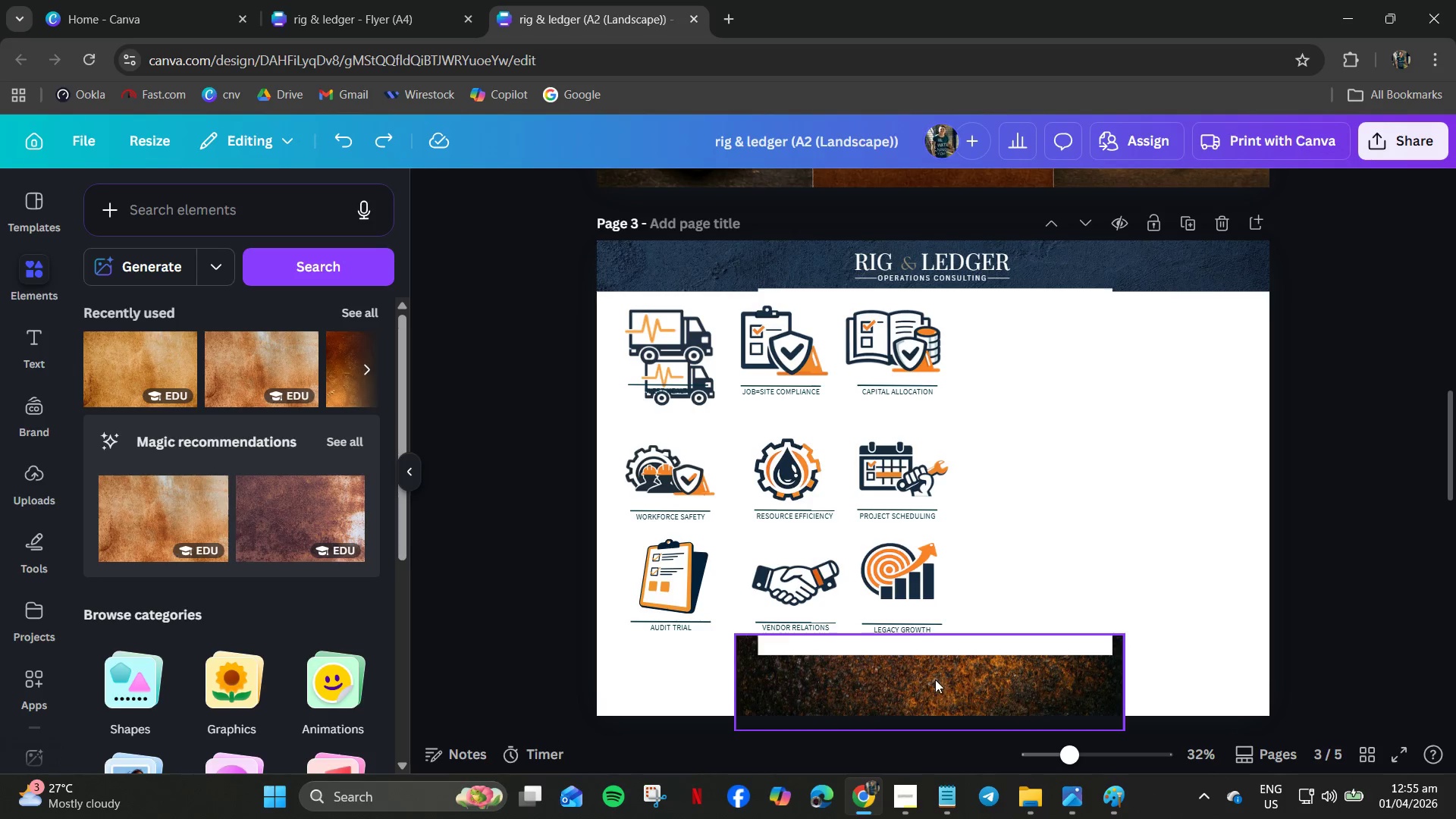 
left_click_drag(start_coordinate=[930, 682], to_coordinate=[950, 696])
 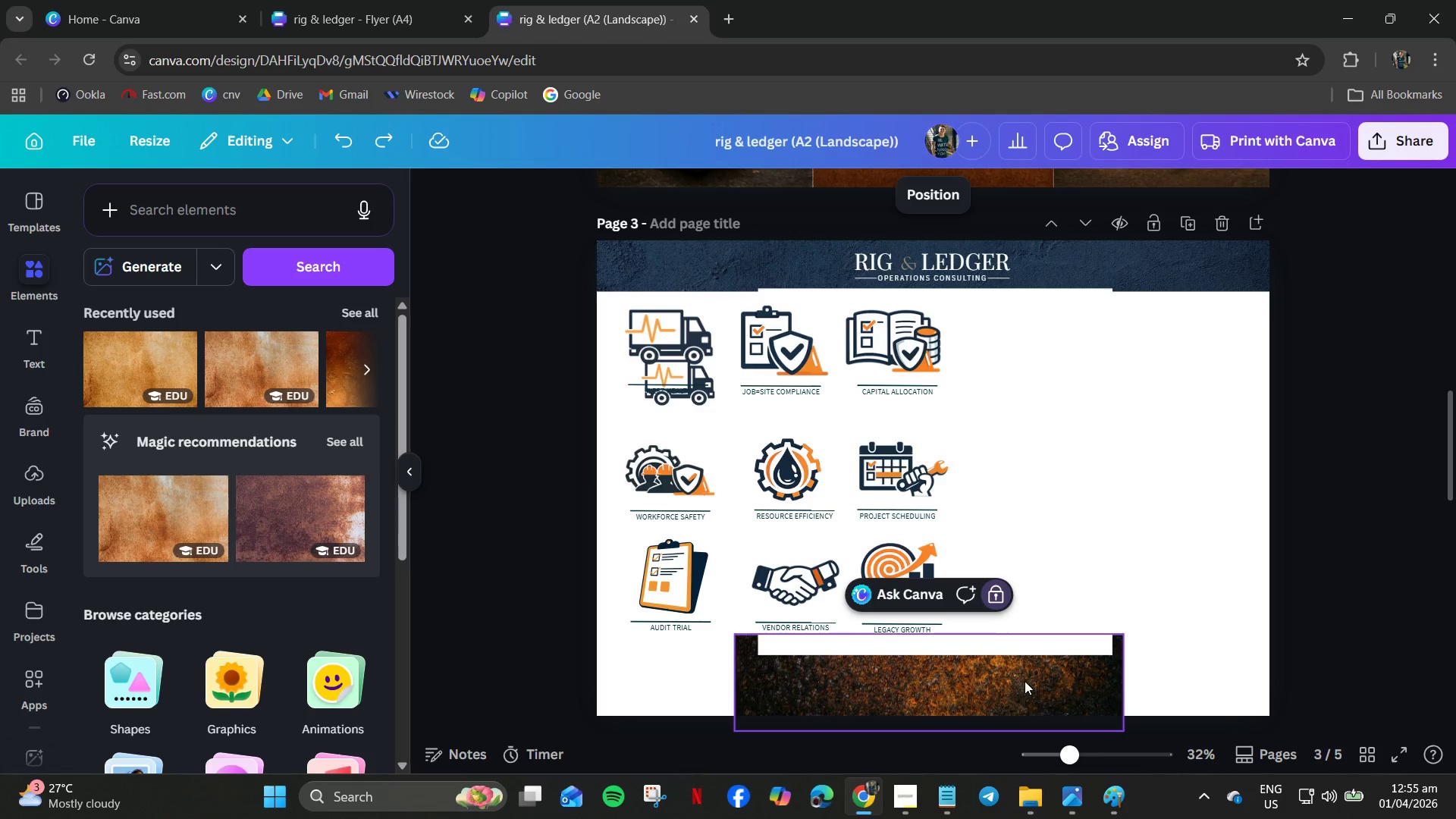 
right_click([1025, 680])
 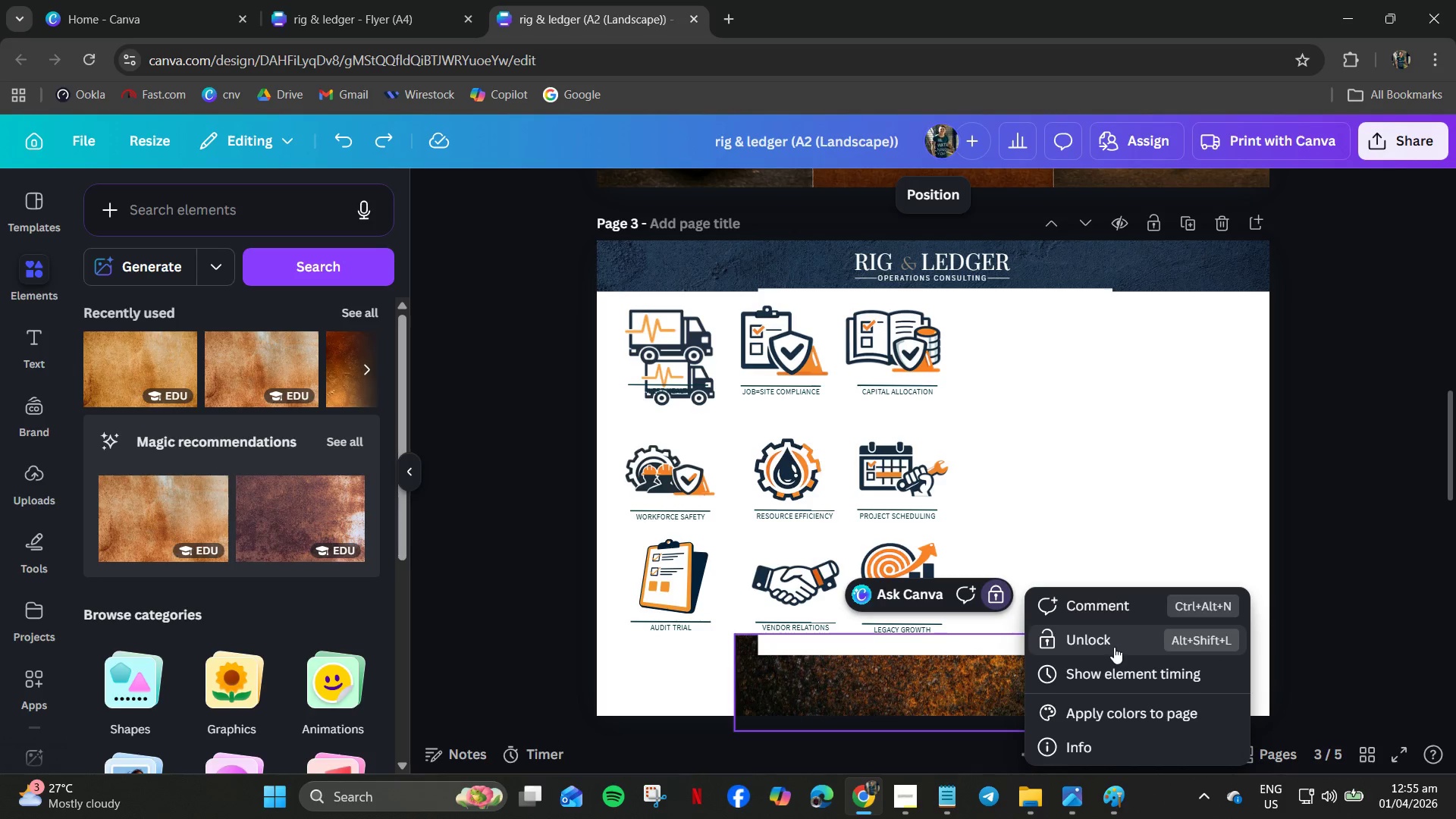 
left_click([1114, 646])
 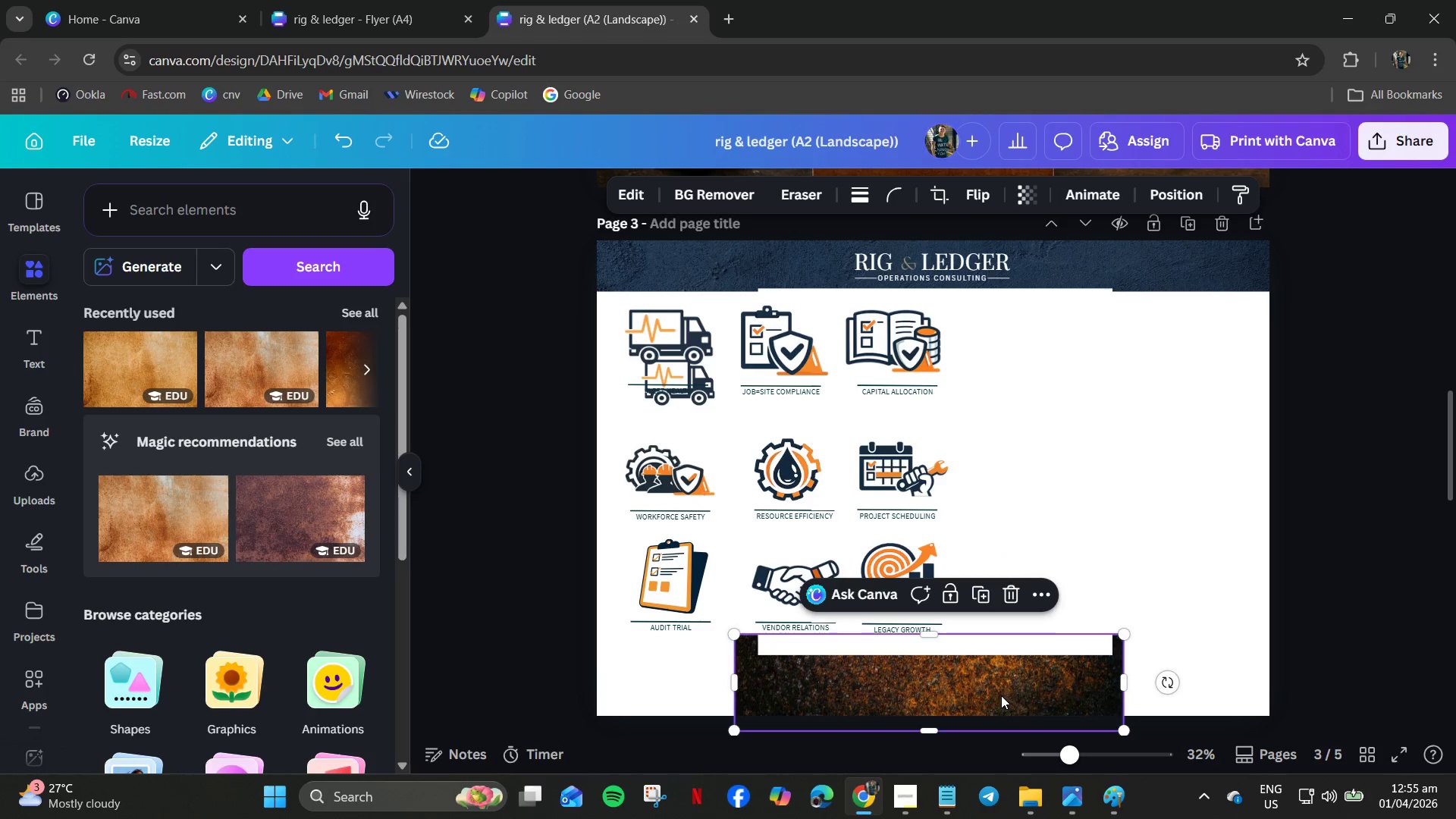 
left_click_drag(start_coordinate=[999, 692], to_coordinate=[860, 715])
 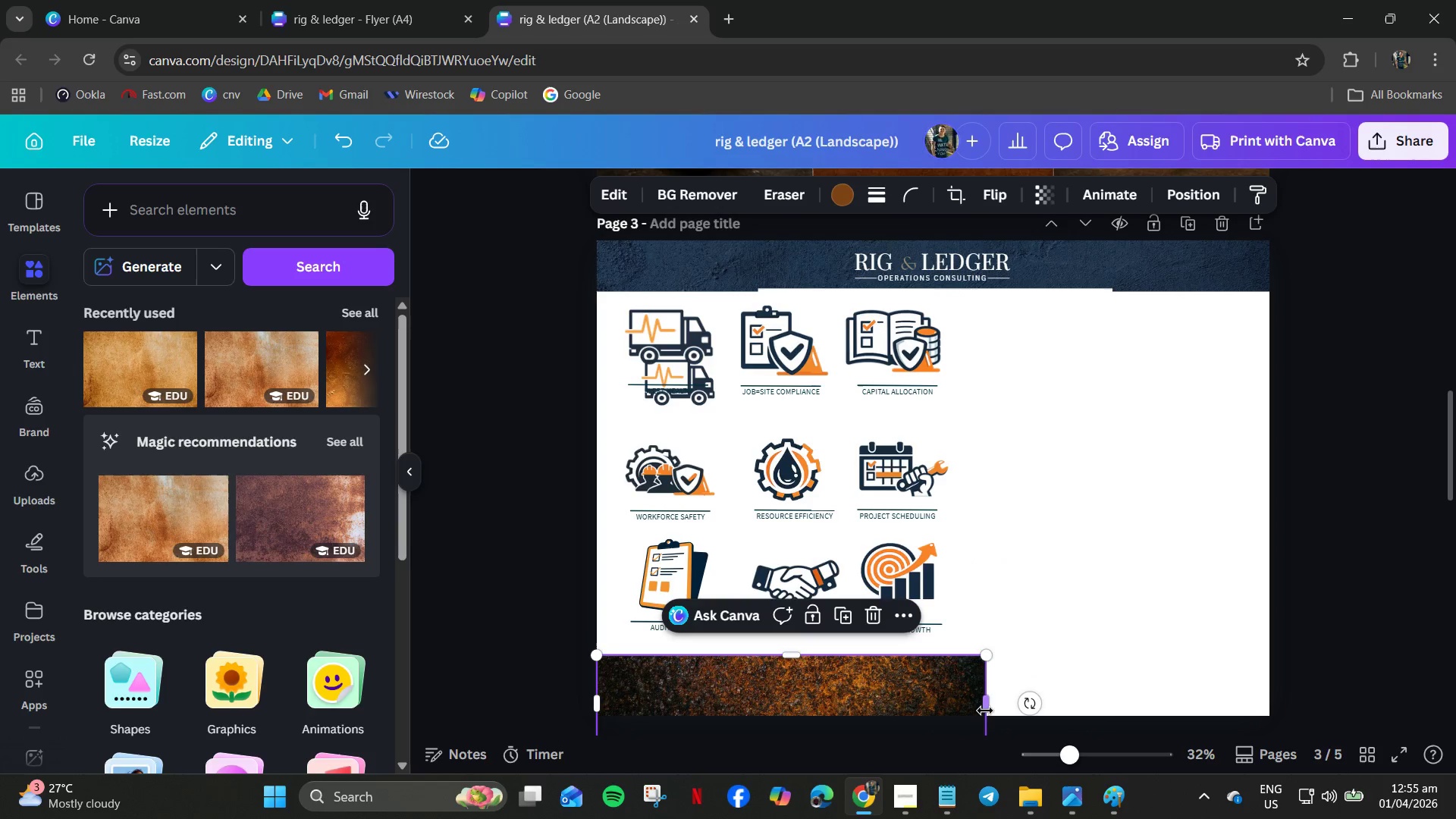 
left_click_drag(start_coordinate=[987, 708], to_coordinate=[1366, 708])
 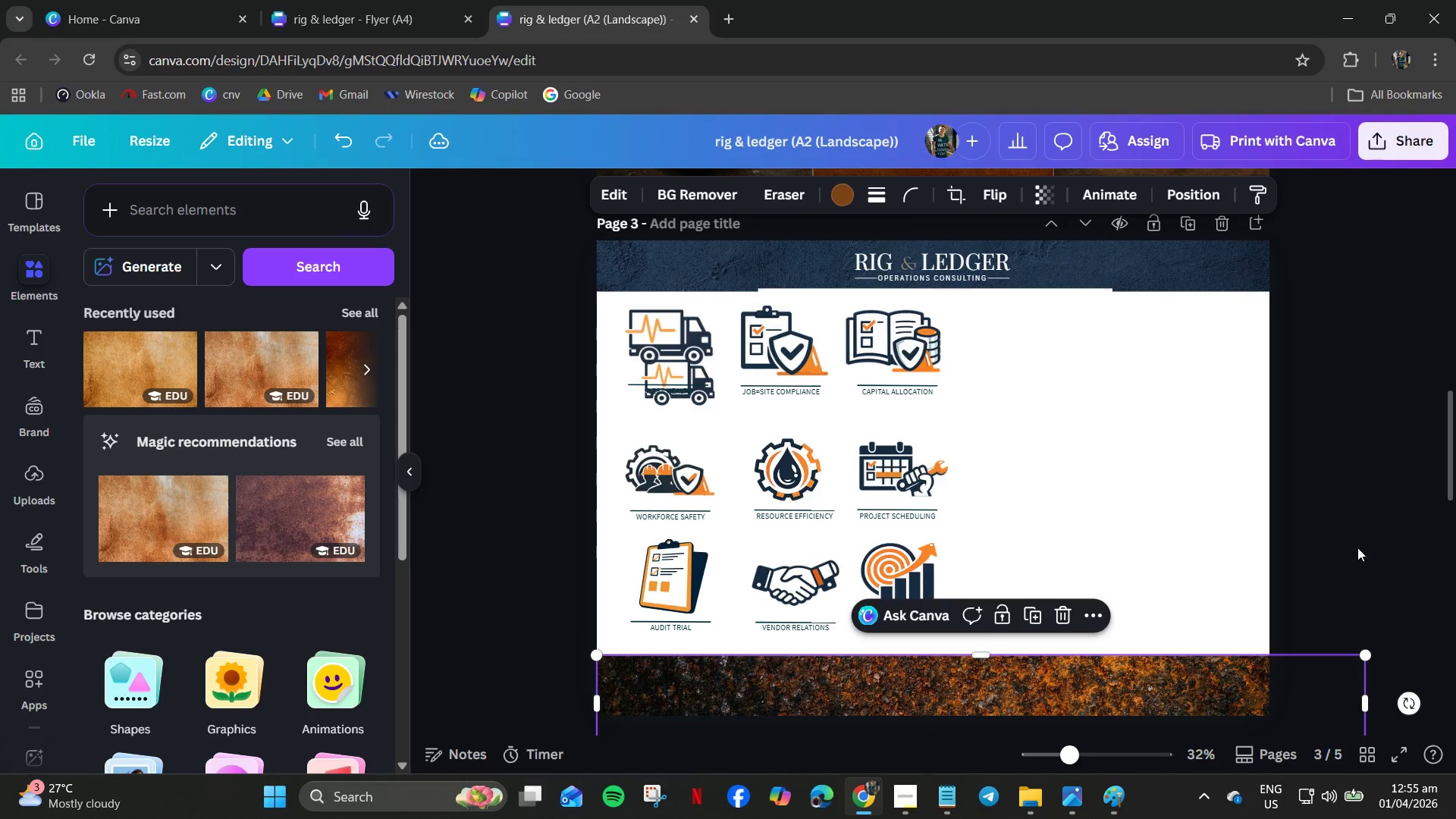 
left_click([1362, 541])
 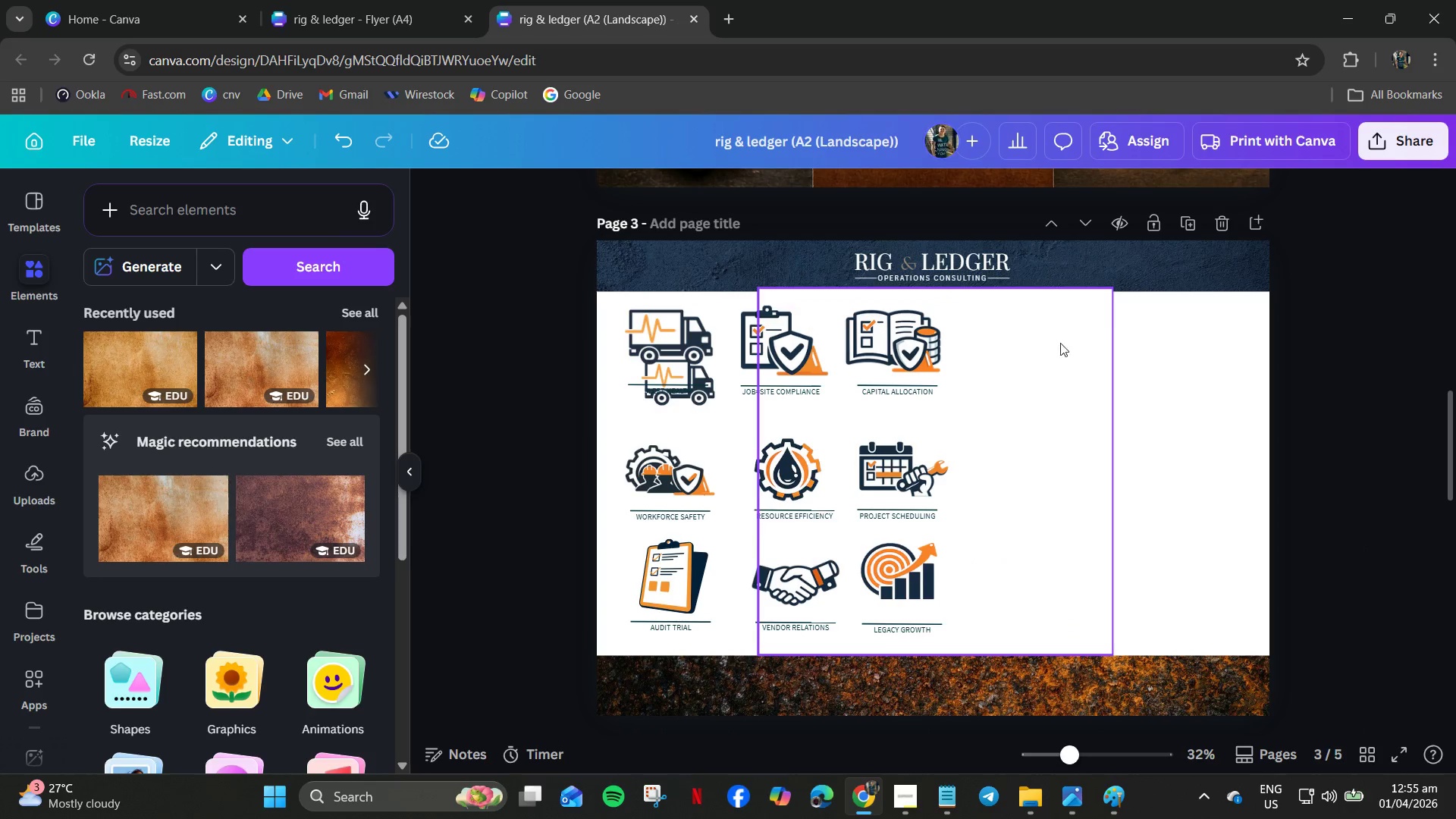 
left_click_drag(start_coordinate=[1089, 308], to_coordinate=[1087, 337])
 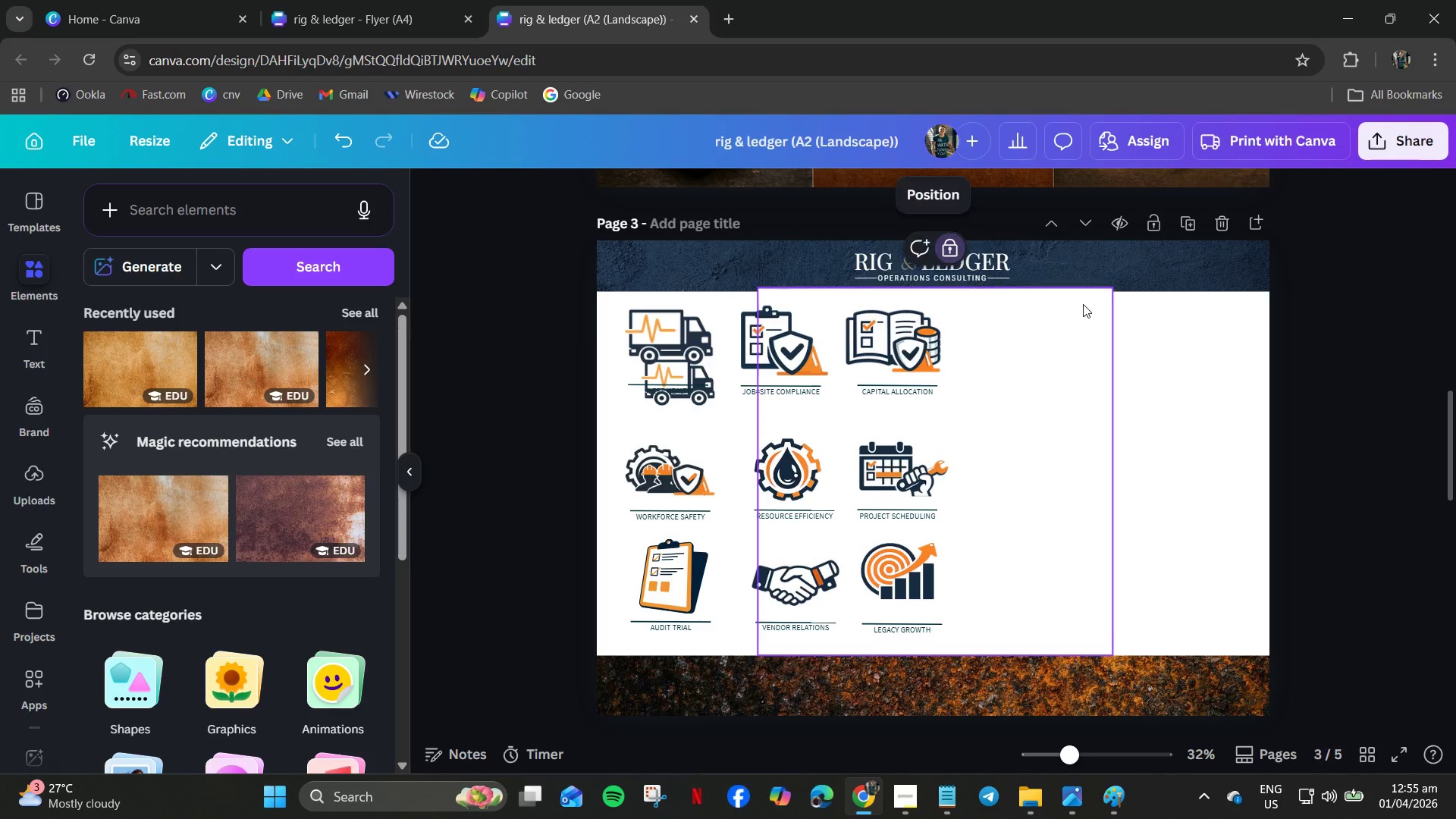 
right_click([1083, 304])
 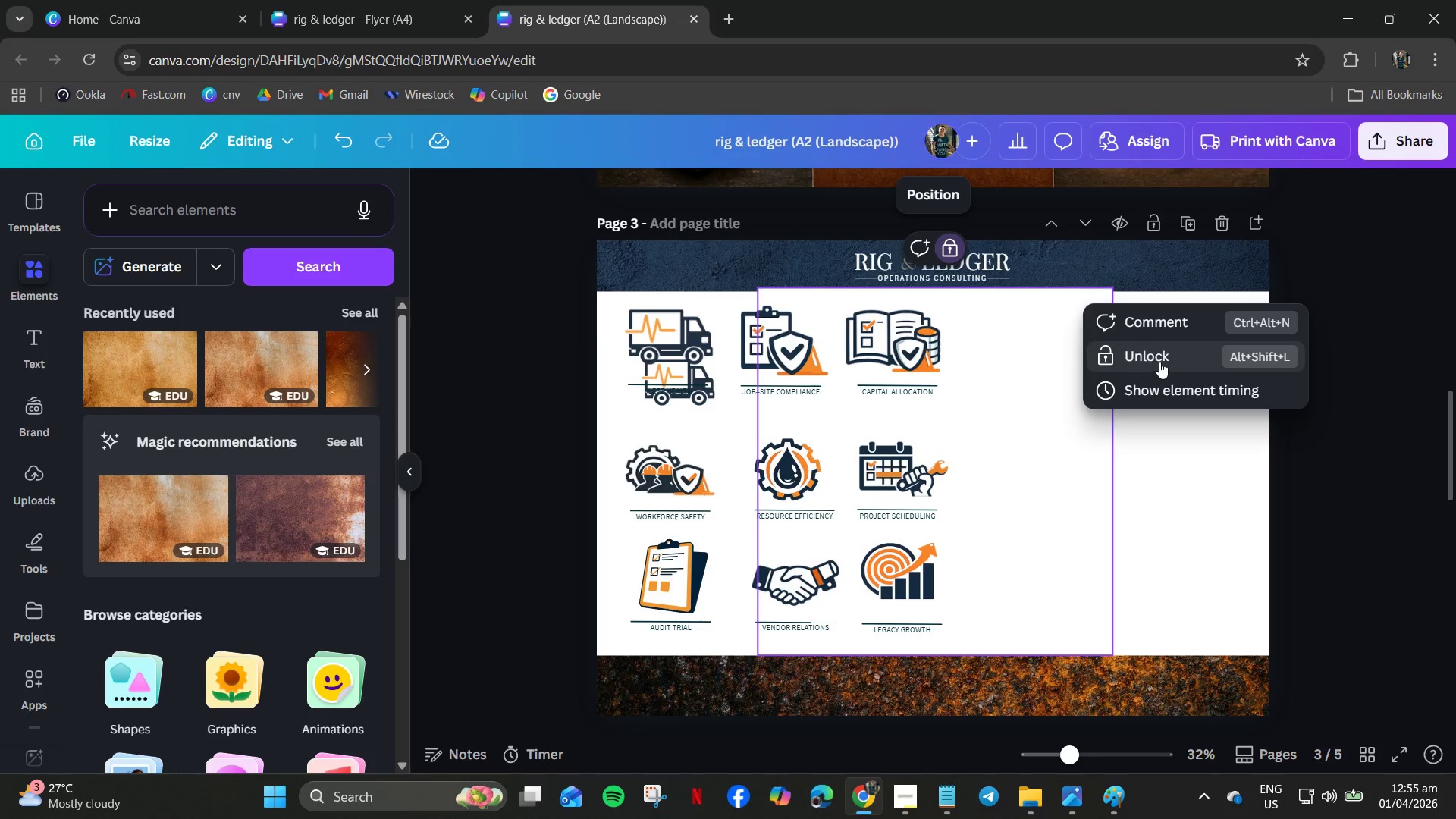 
left_click_drag(start_coordinate=[1040, 357], to_coordinate=[1073, 466])
 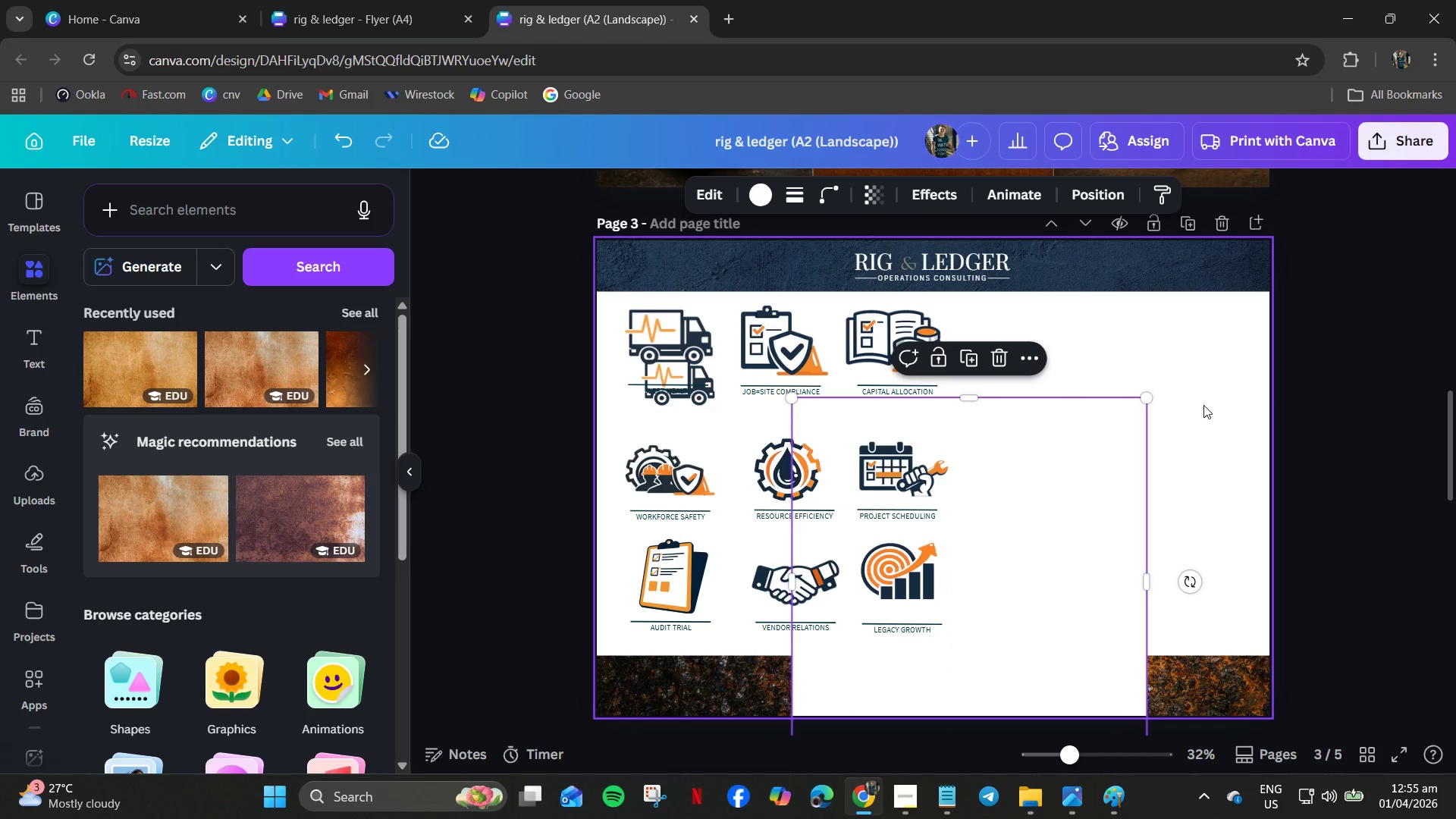 
key(Delete)
 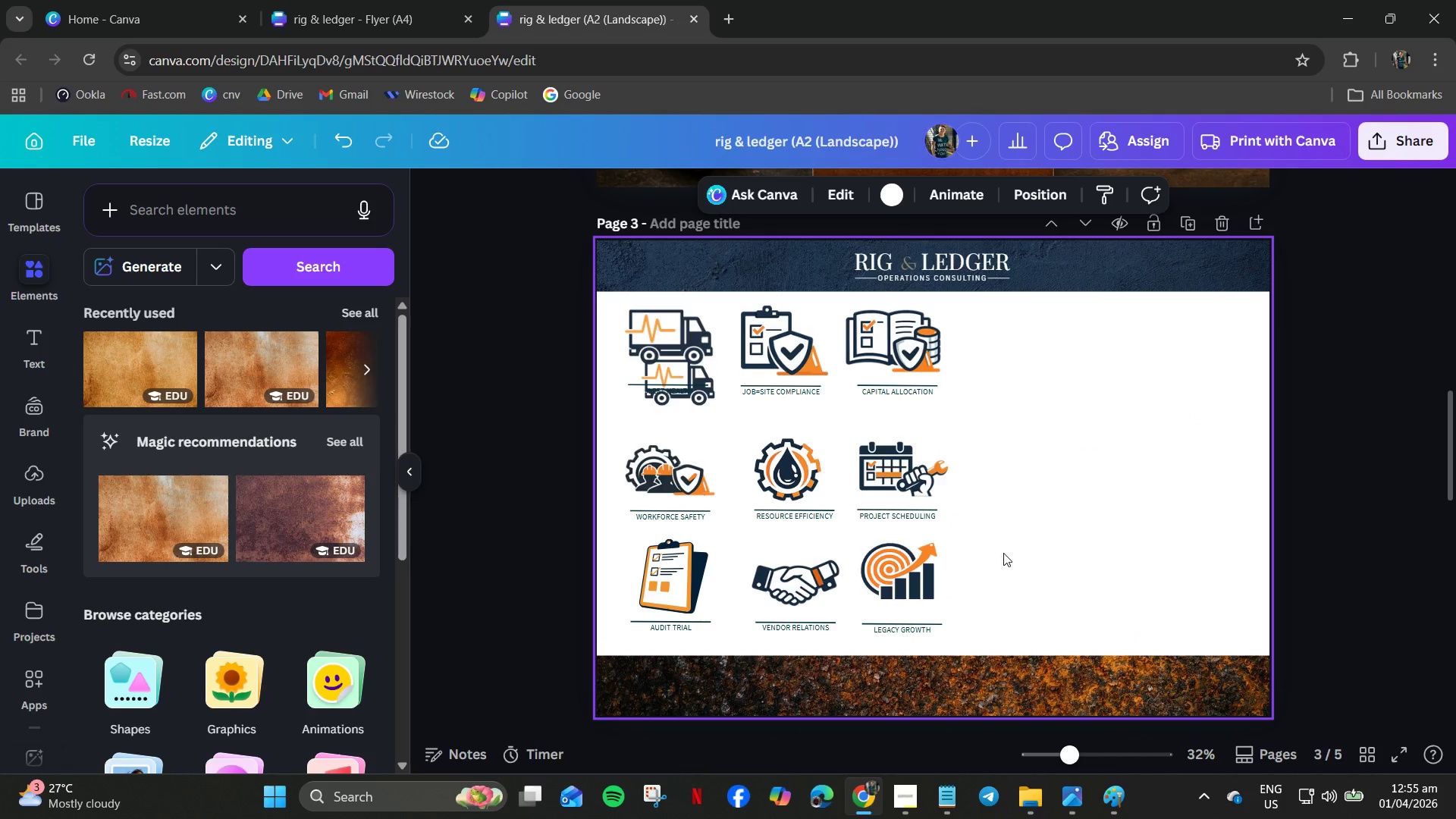 
left_click_drag(start_coordinate=[1010, 579], to_coordinate=[640, 626])
 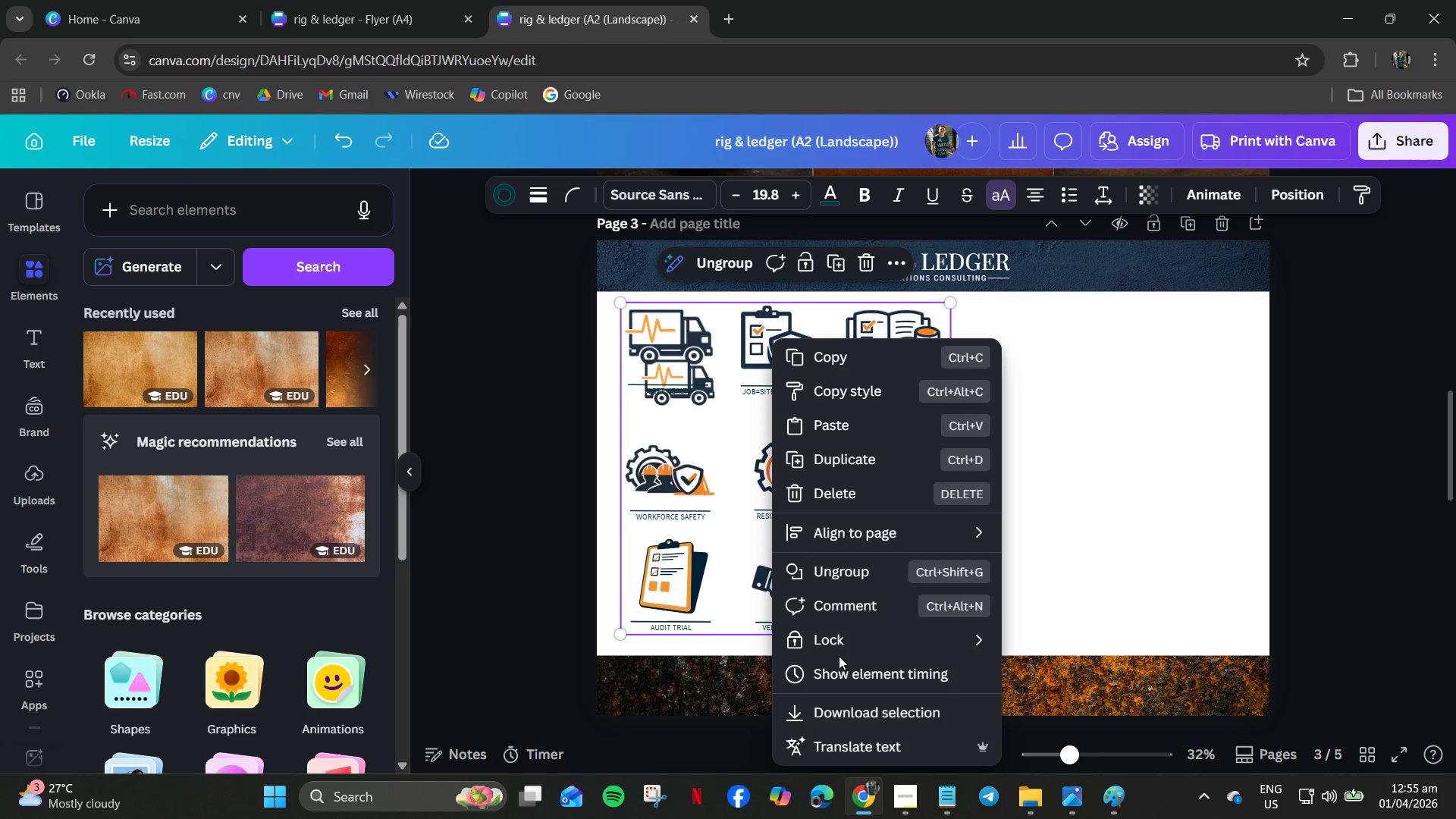 
left_click([852, 570])
 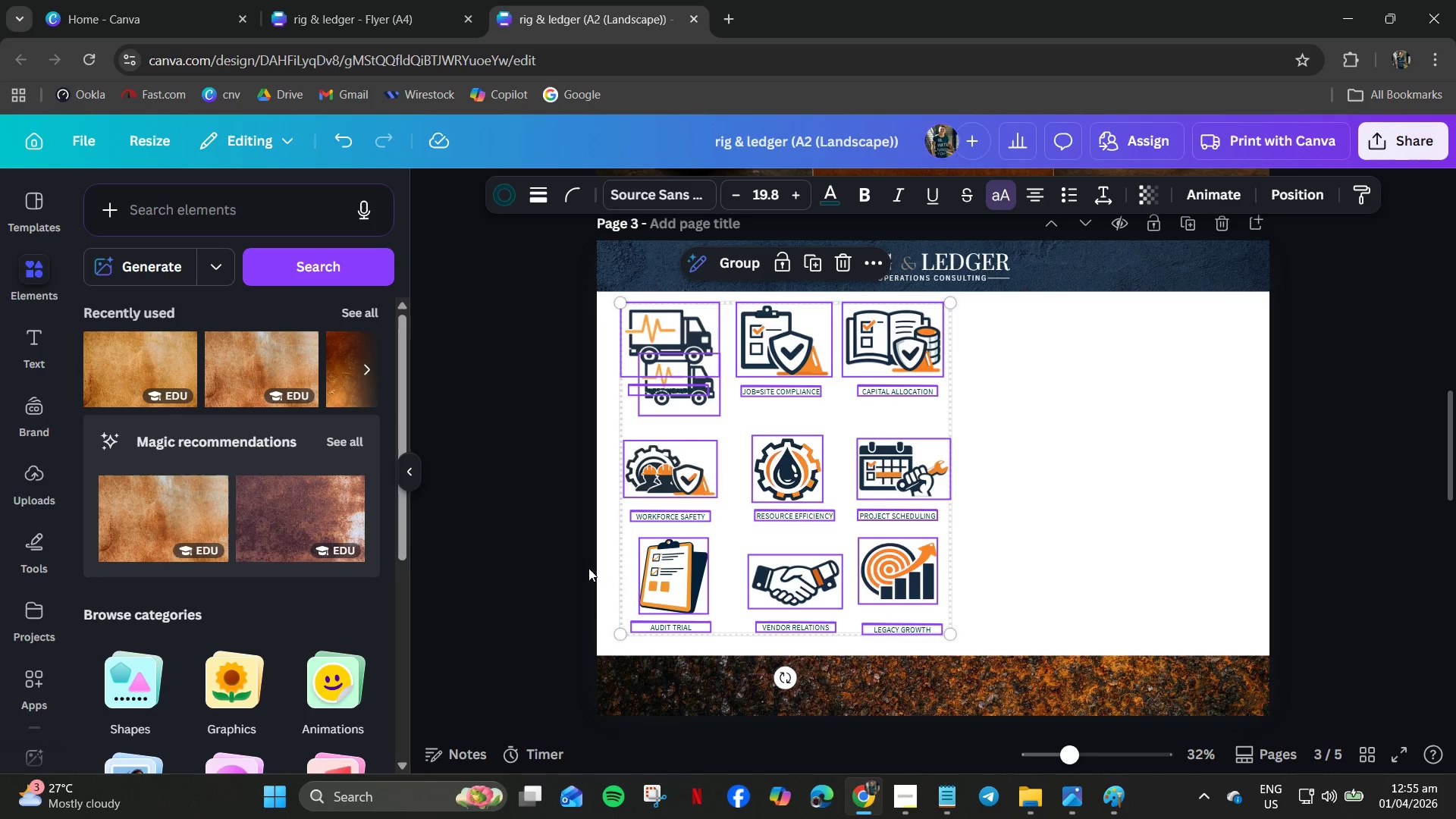 
left_click([568, 569])
 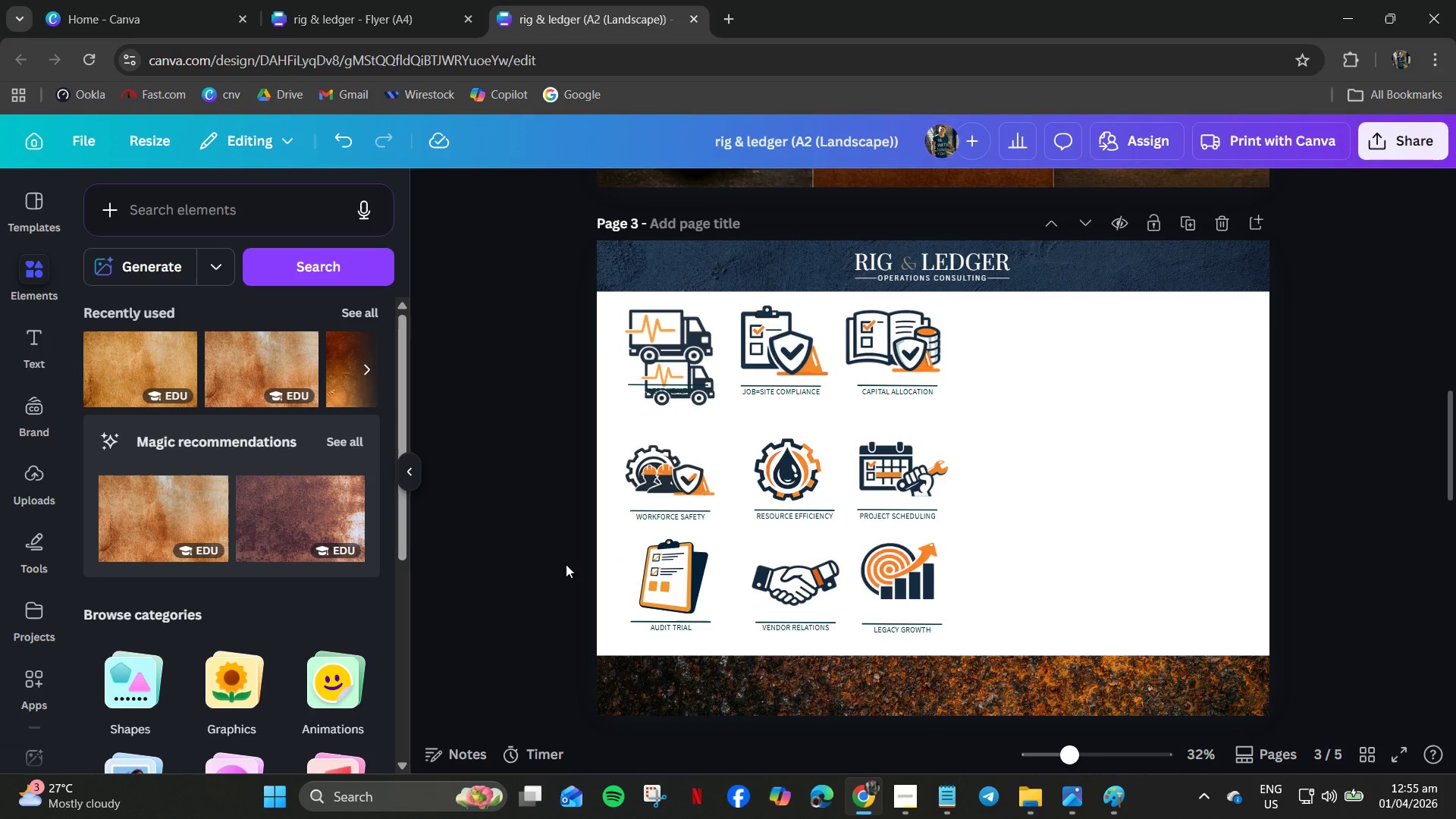 
left_click_drag(start_coordinate=[570, 564], to_coordinate=[691, 630])
 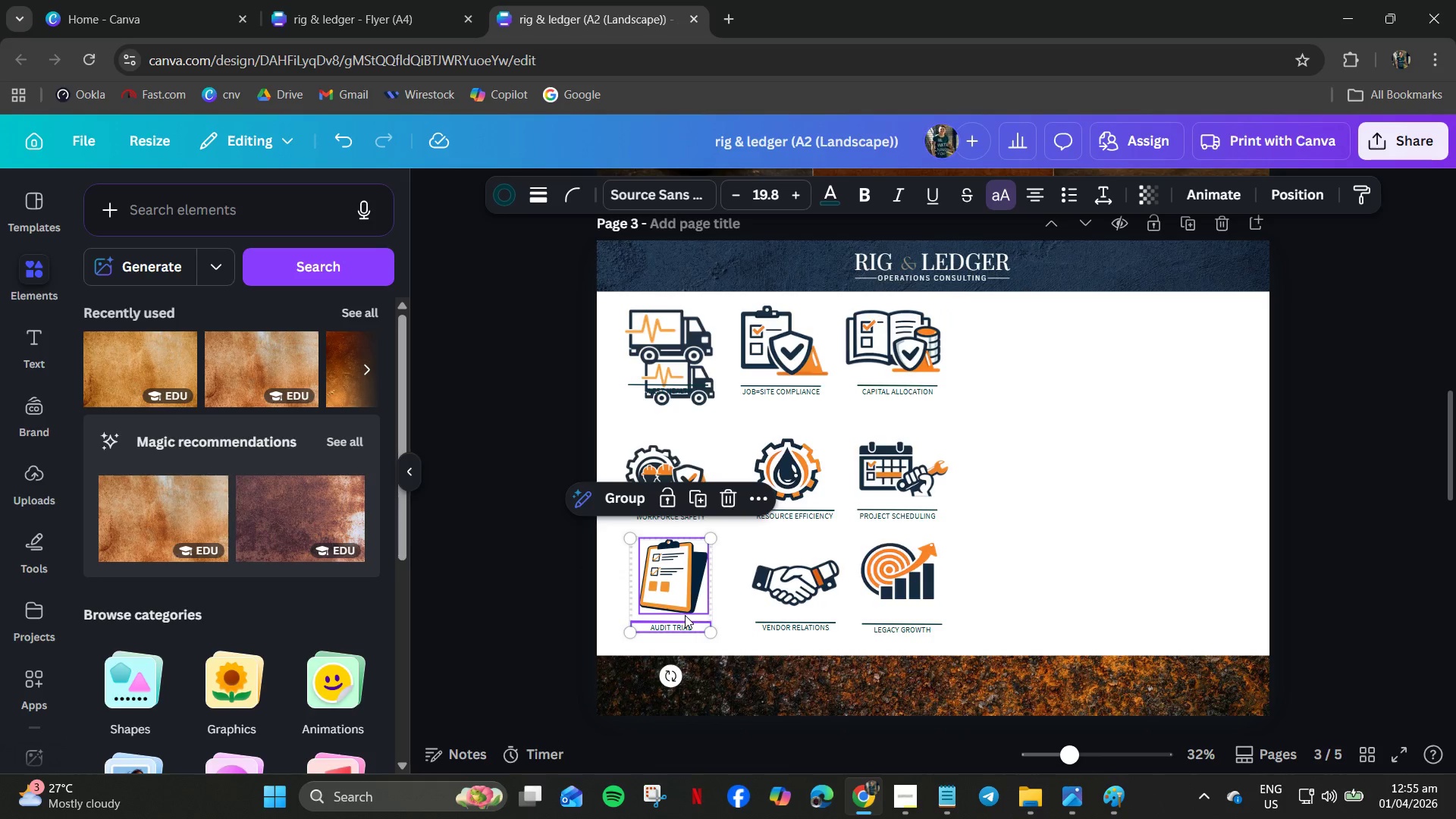 
right_click([685, 615])
 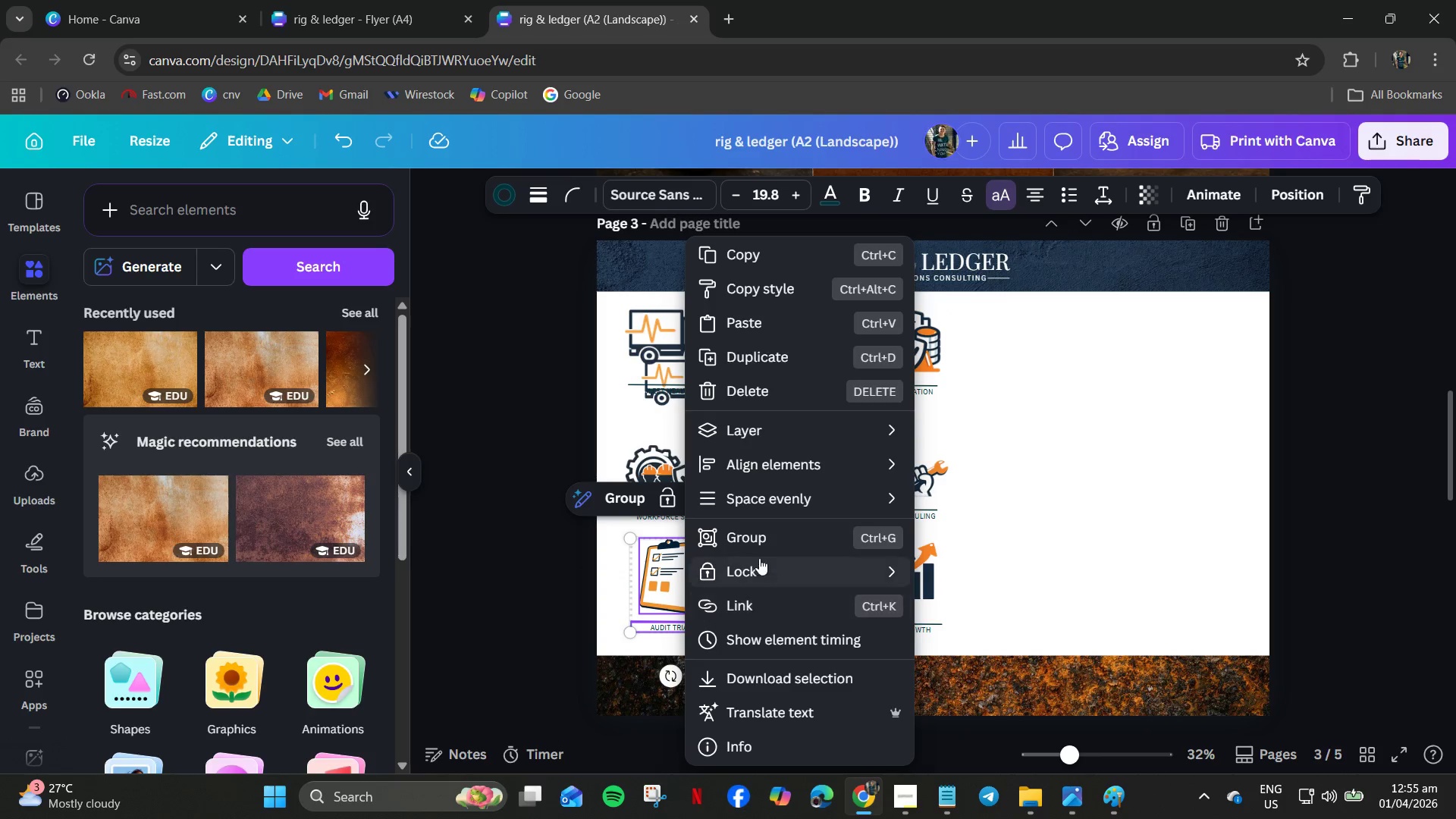 
left_click([758, 546])
 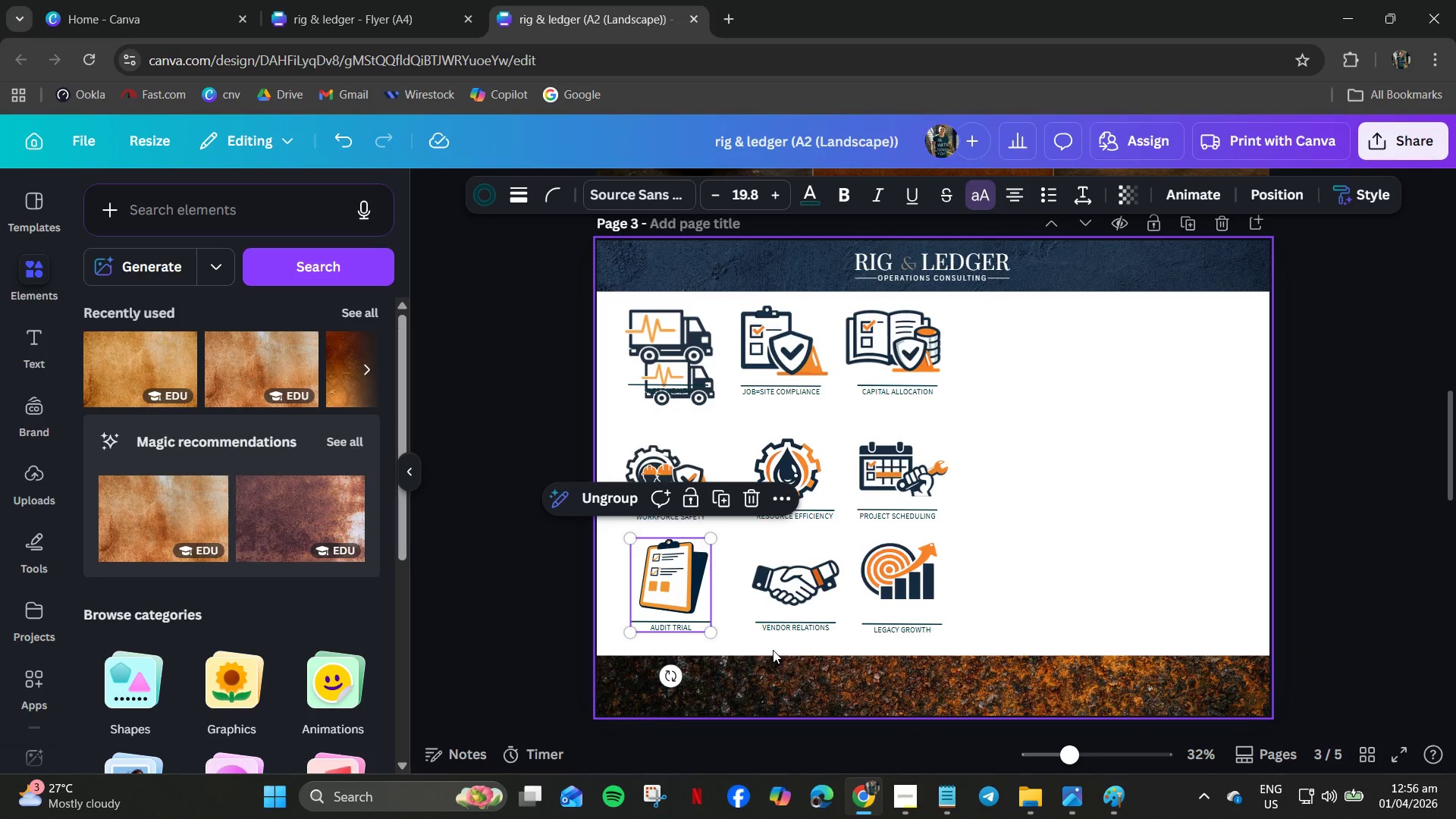 
left_click_drag(start_coordinate=[780, 642], to_coordinate=[788, 566])
 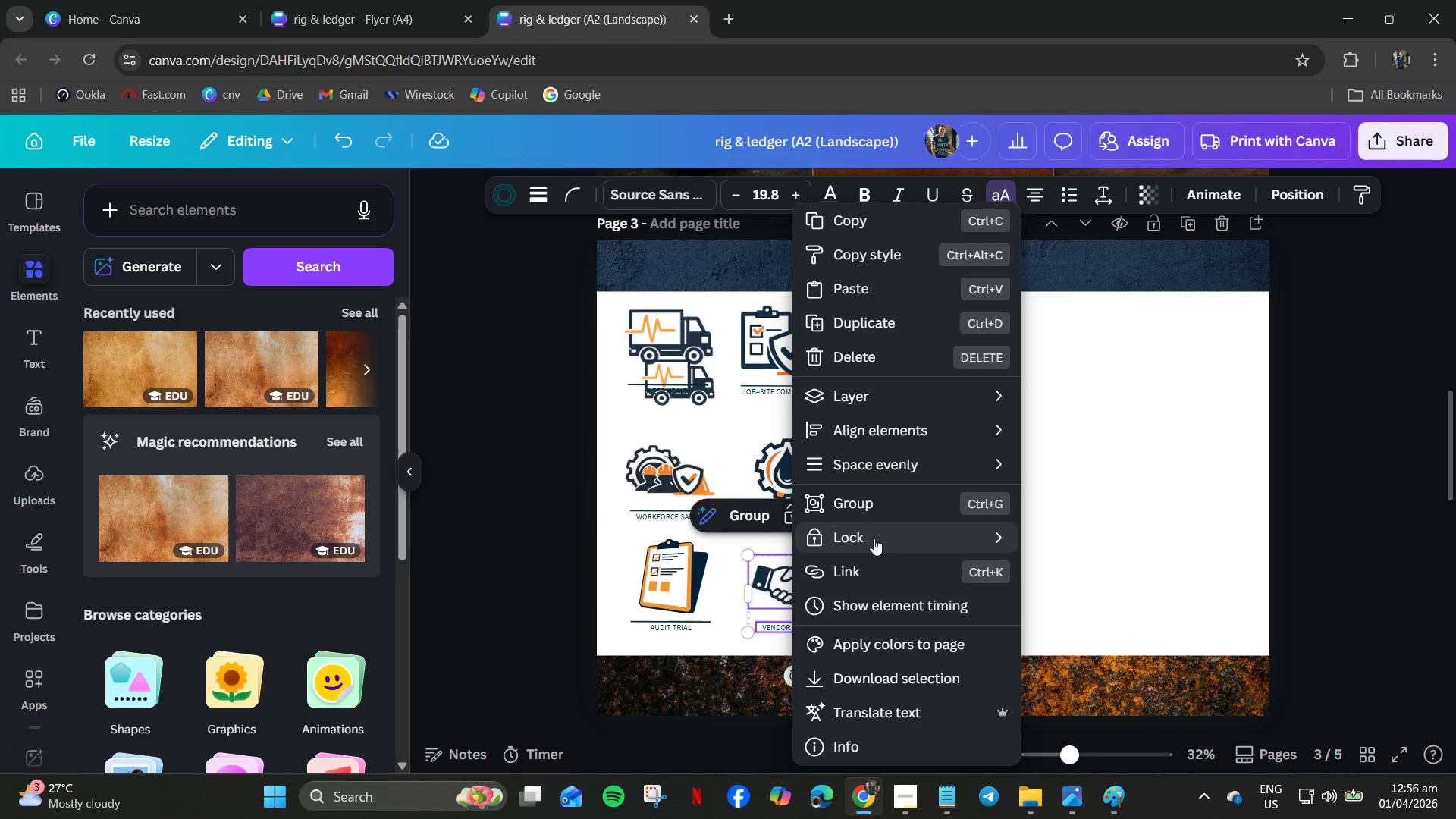 
left_click([868, 511])
 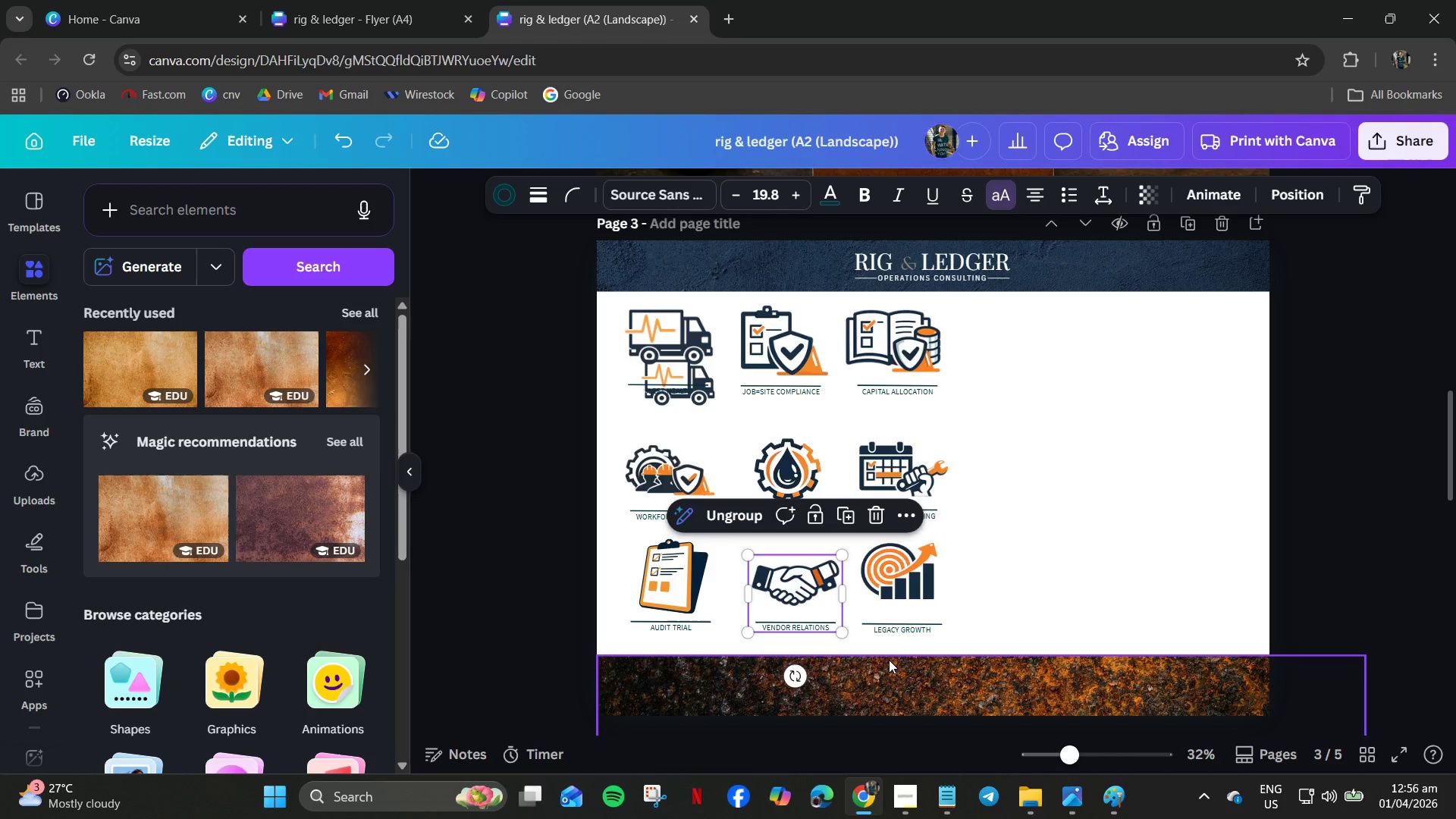 
left_click_drag(start_coordinate=[890, 644], to_coordinate=[890, 566])
 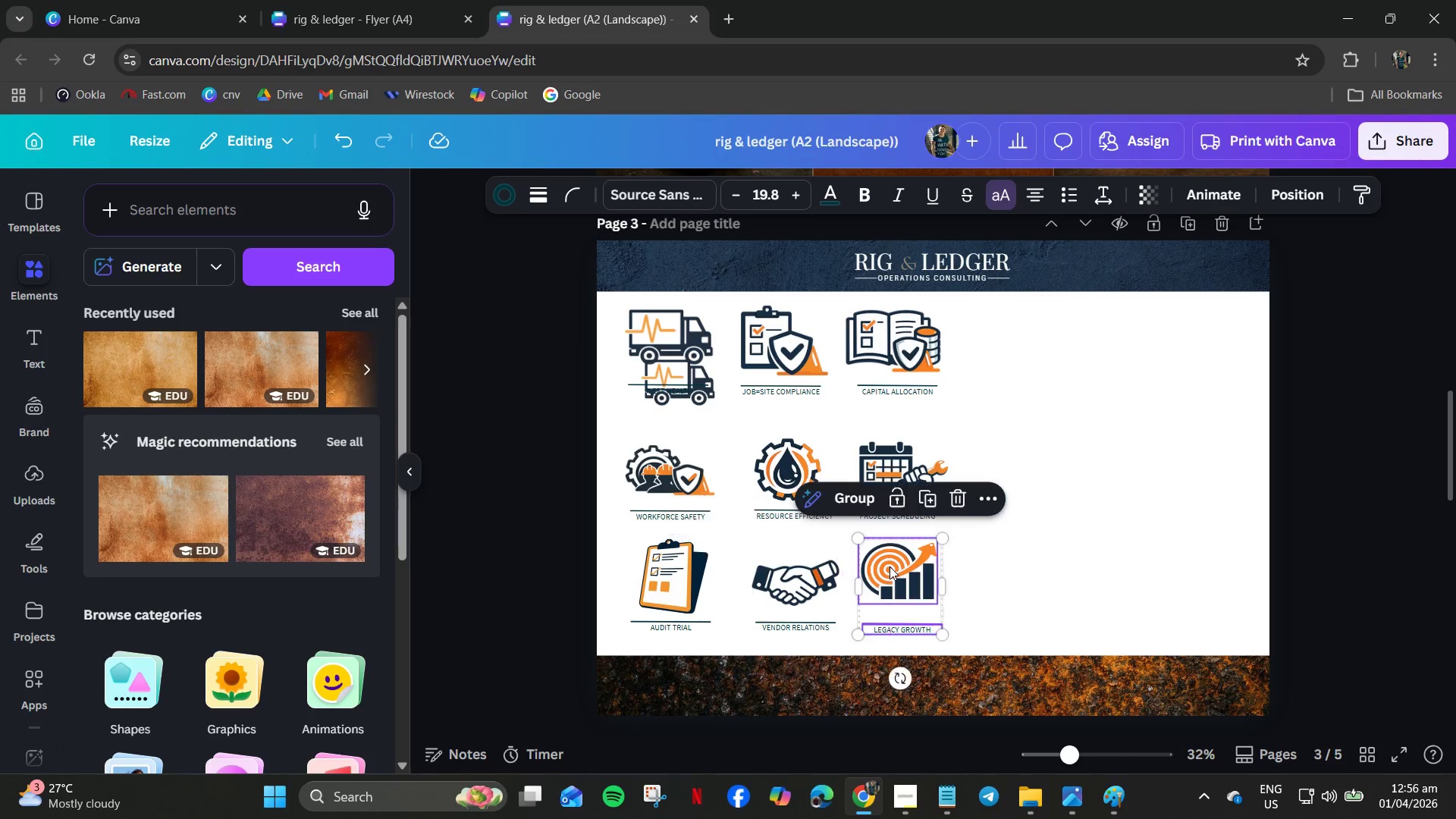 
right_click([890, 566])
 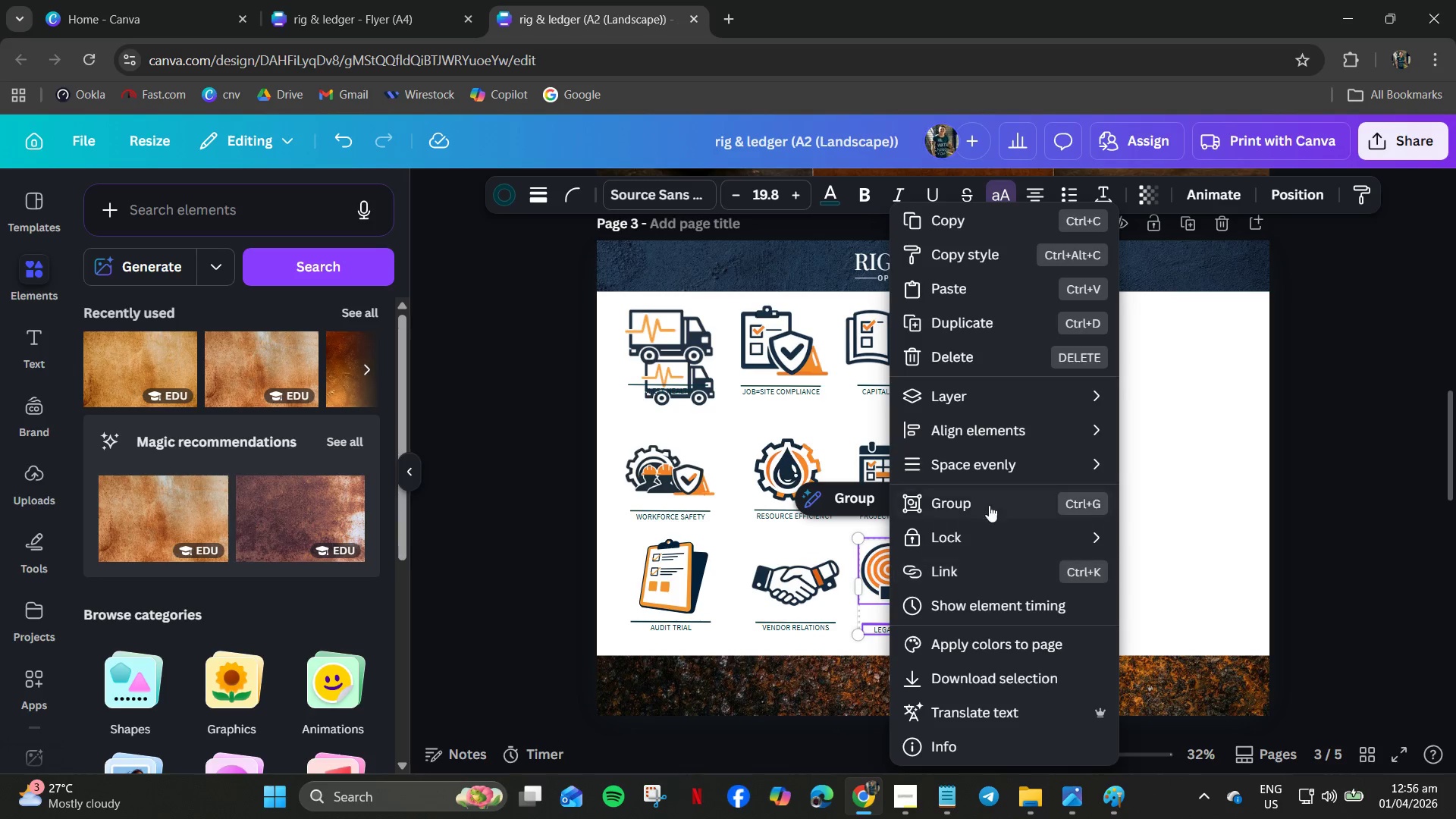 
left_click([967, 492])
 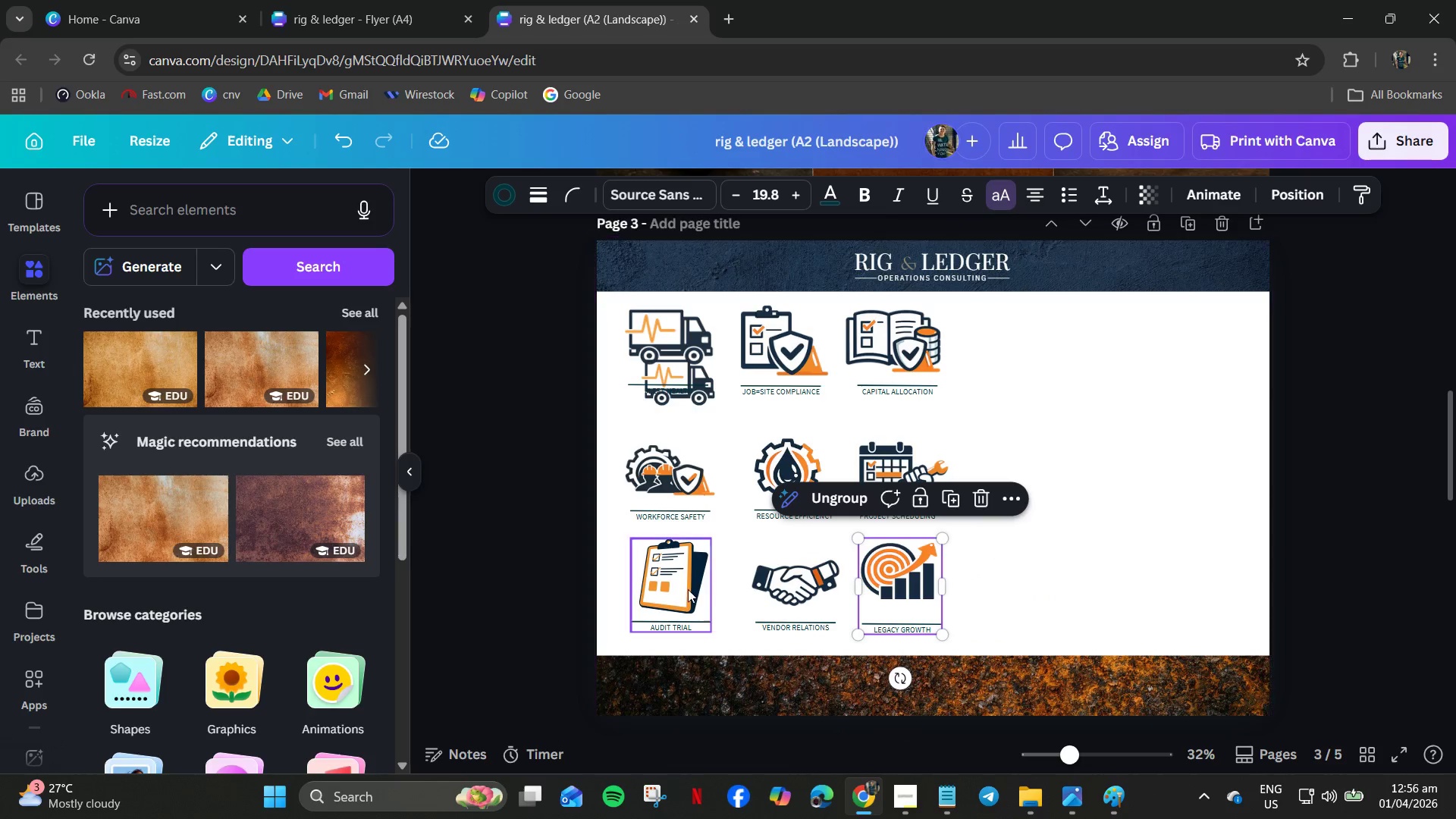 
left_click_drag(start_coordinate=[686, 589], to_coordinate=[1039, 589])
 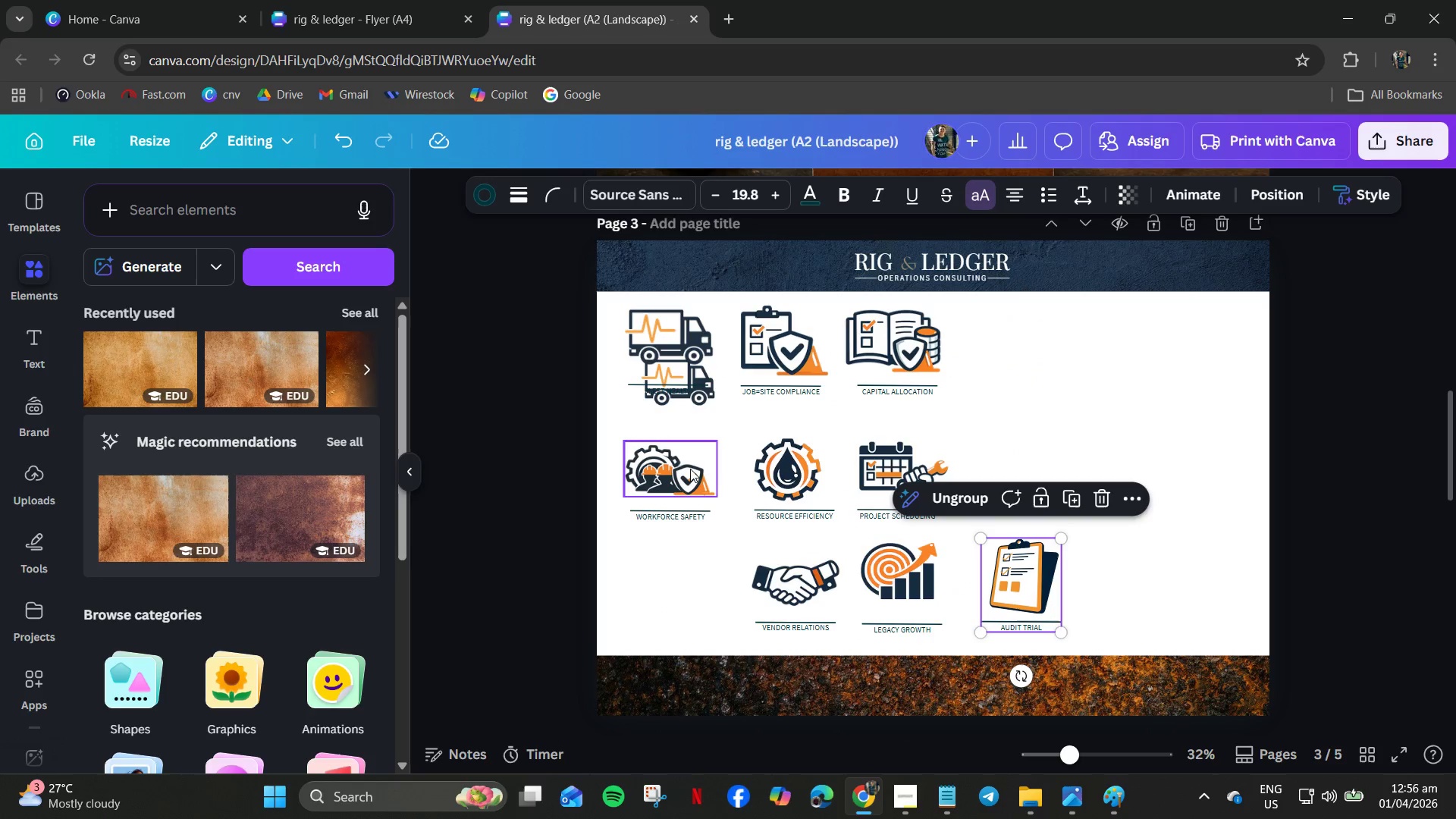 
right_click([682, 490])
 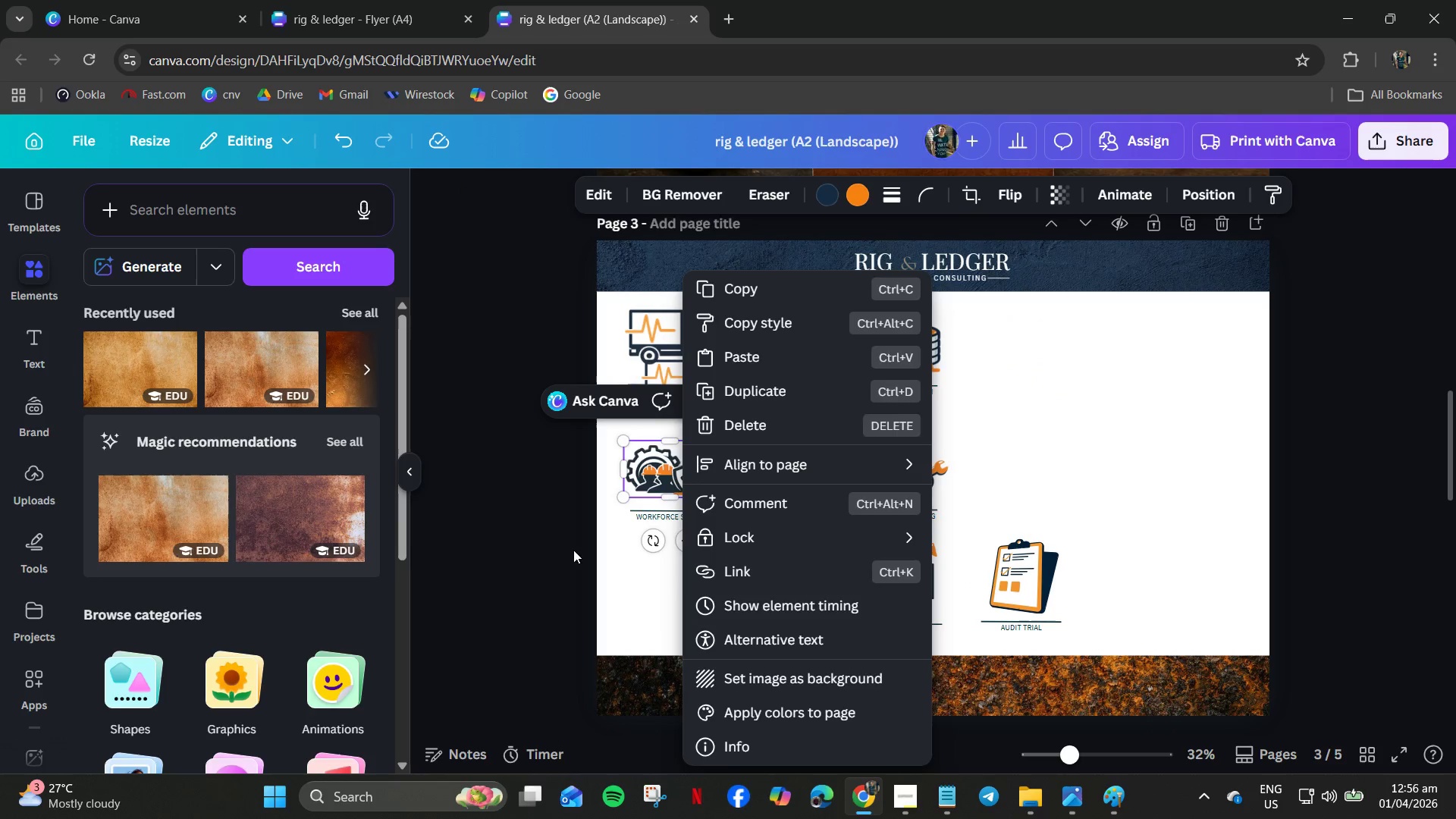 
left_click_drag(start_coordinate=[529, 538], to_coordinate=[535, 538])
 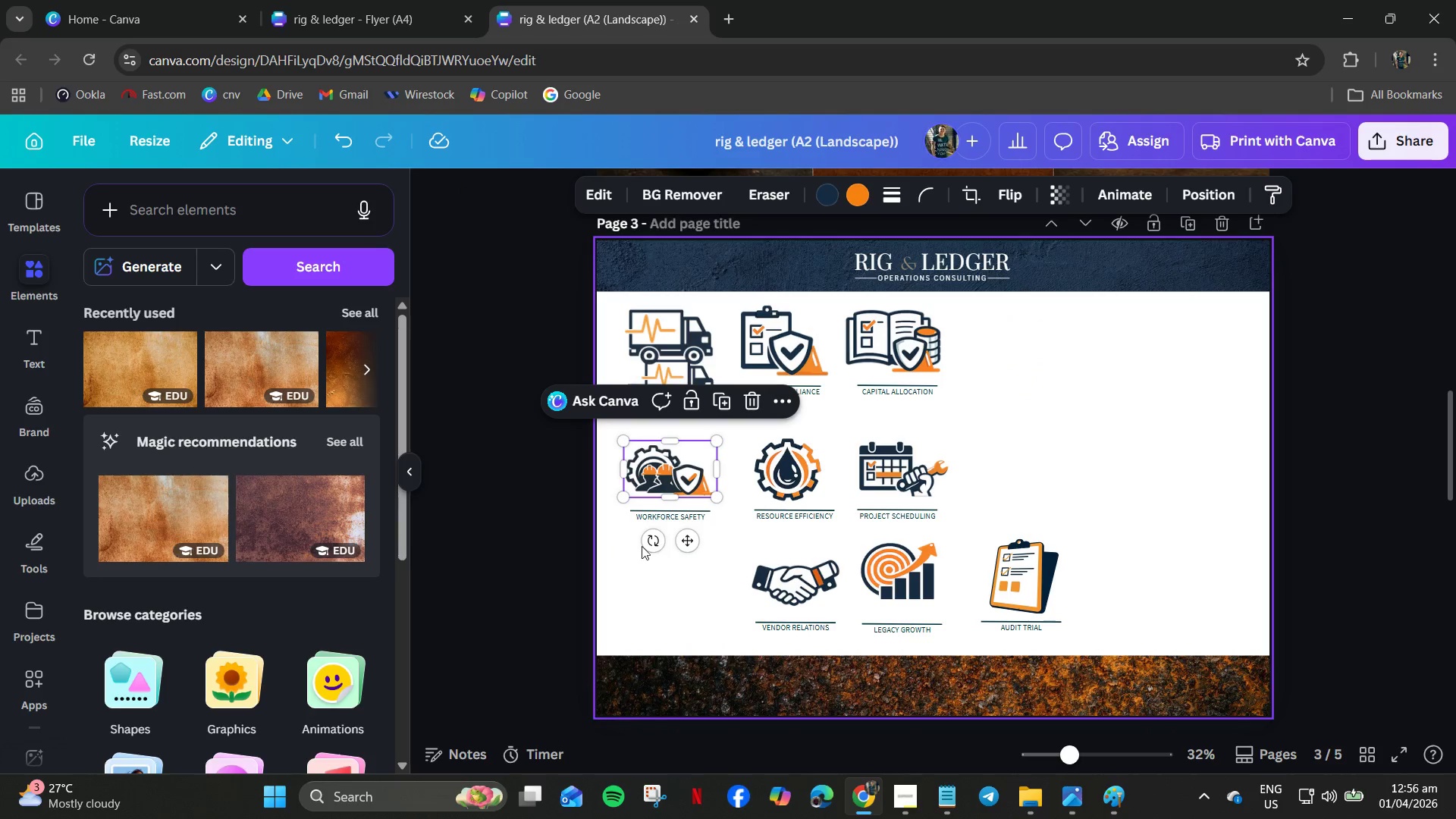 
left_click_drag(start_coordinate=[648, 546], to_coordinate=[672, 504])
 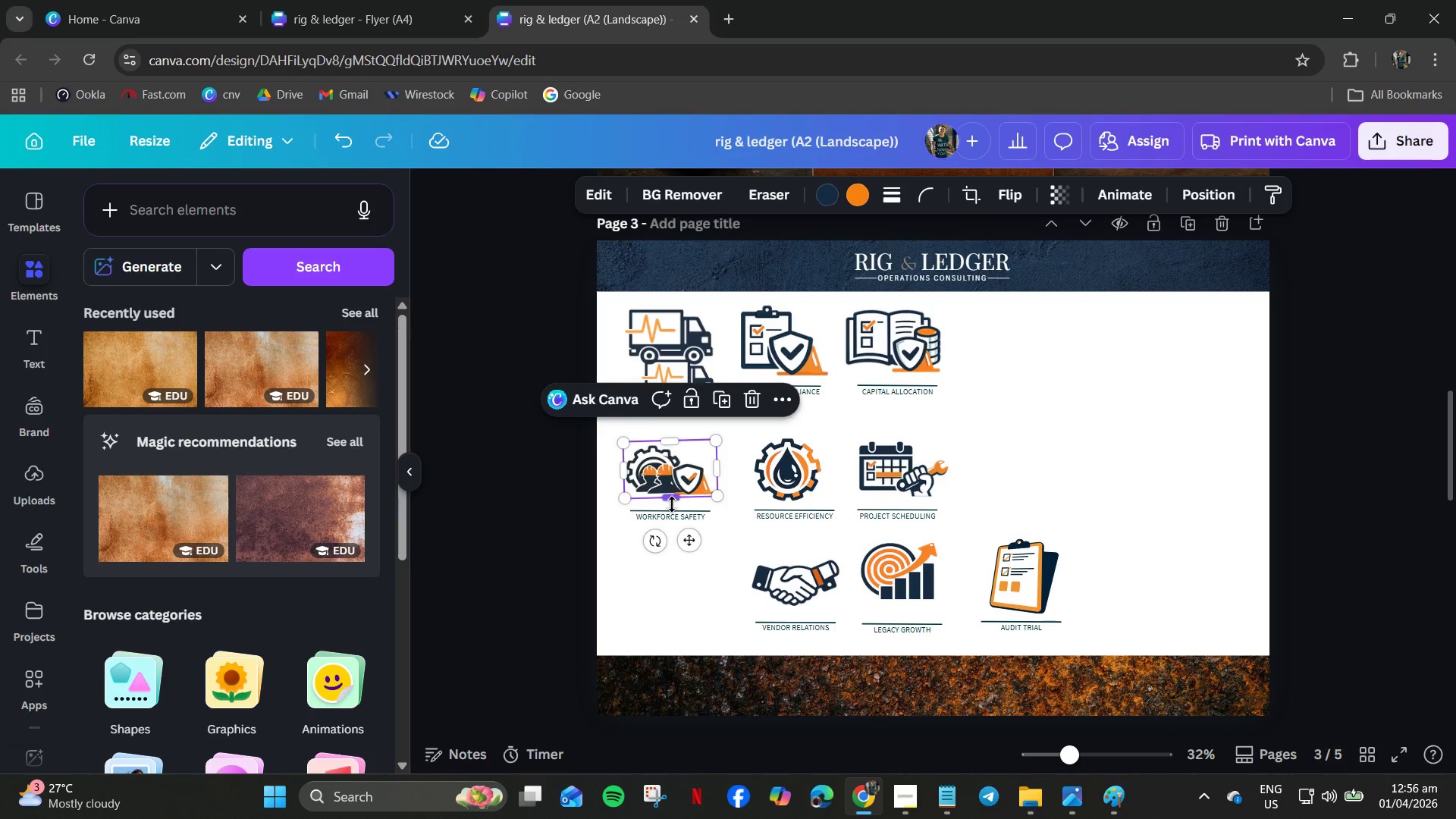 
key(Control+Z)
 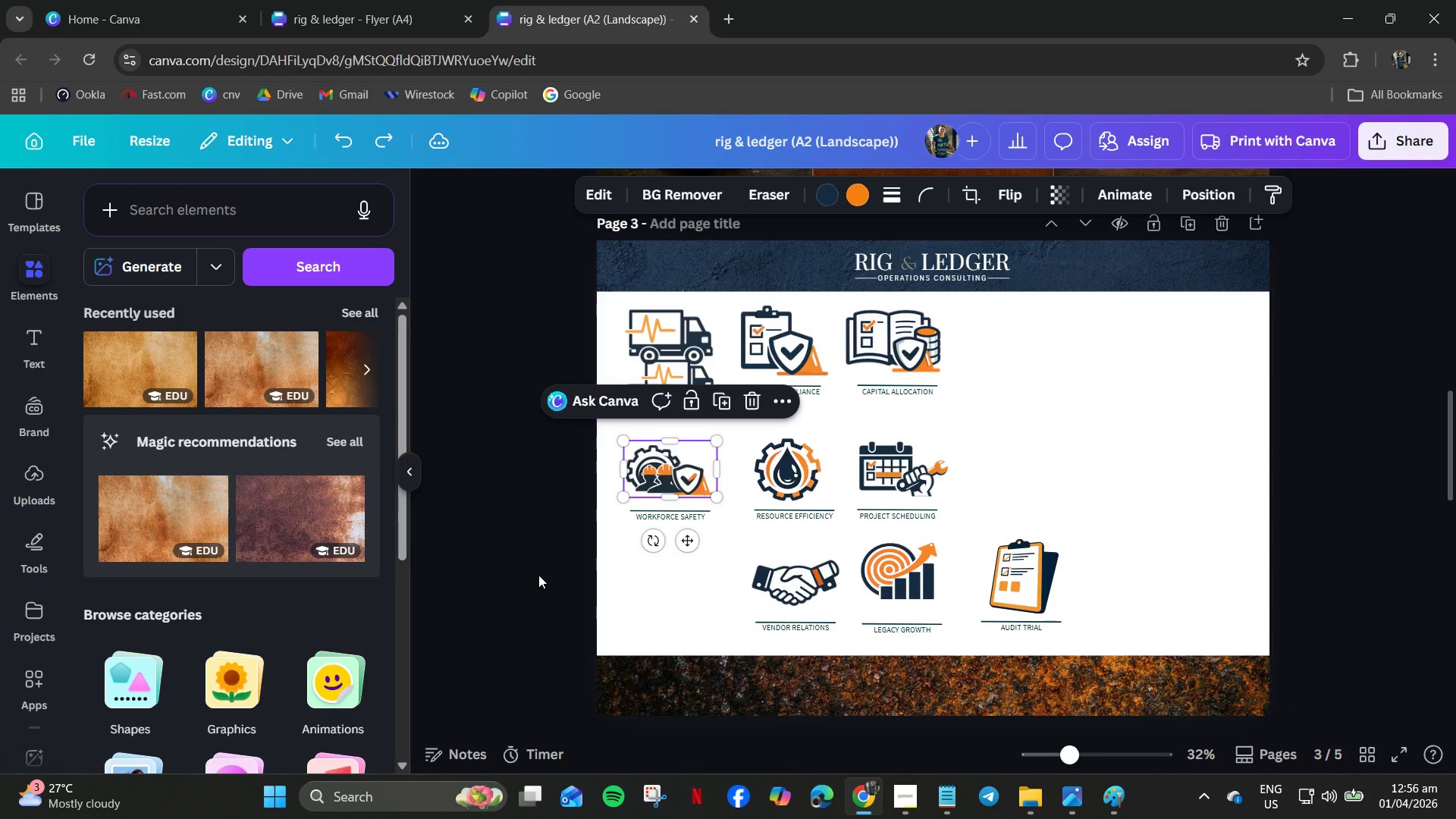 
left_click_drag(start_coordinate=[538, 575], to_coordinate=[543, 576])
 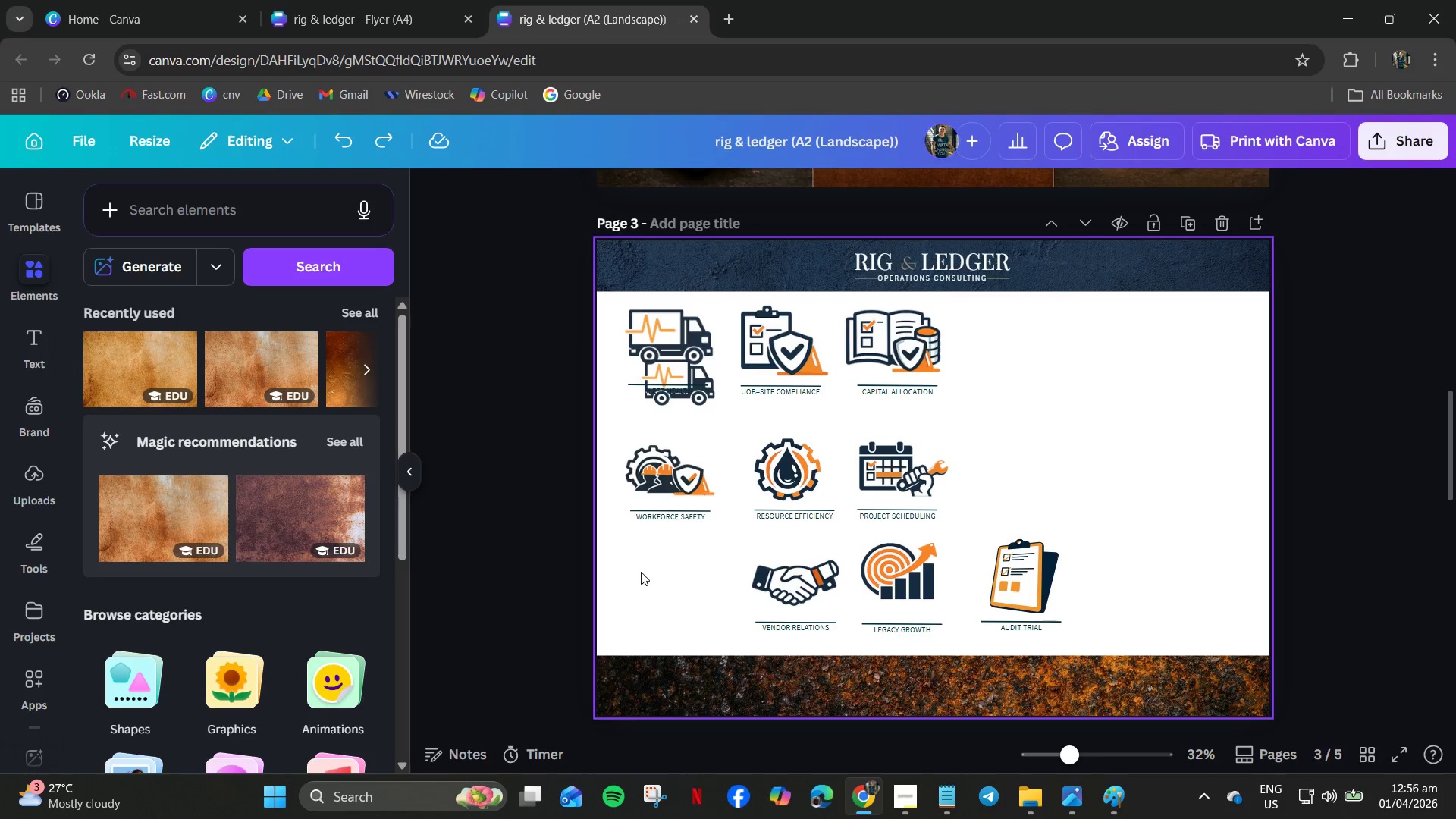 
left_click_drag(start_coordinate=[662, 560], to_coordinate=[682, 461])
 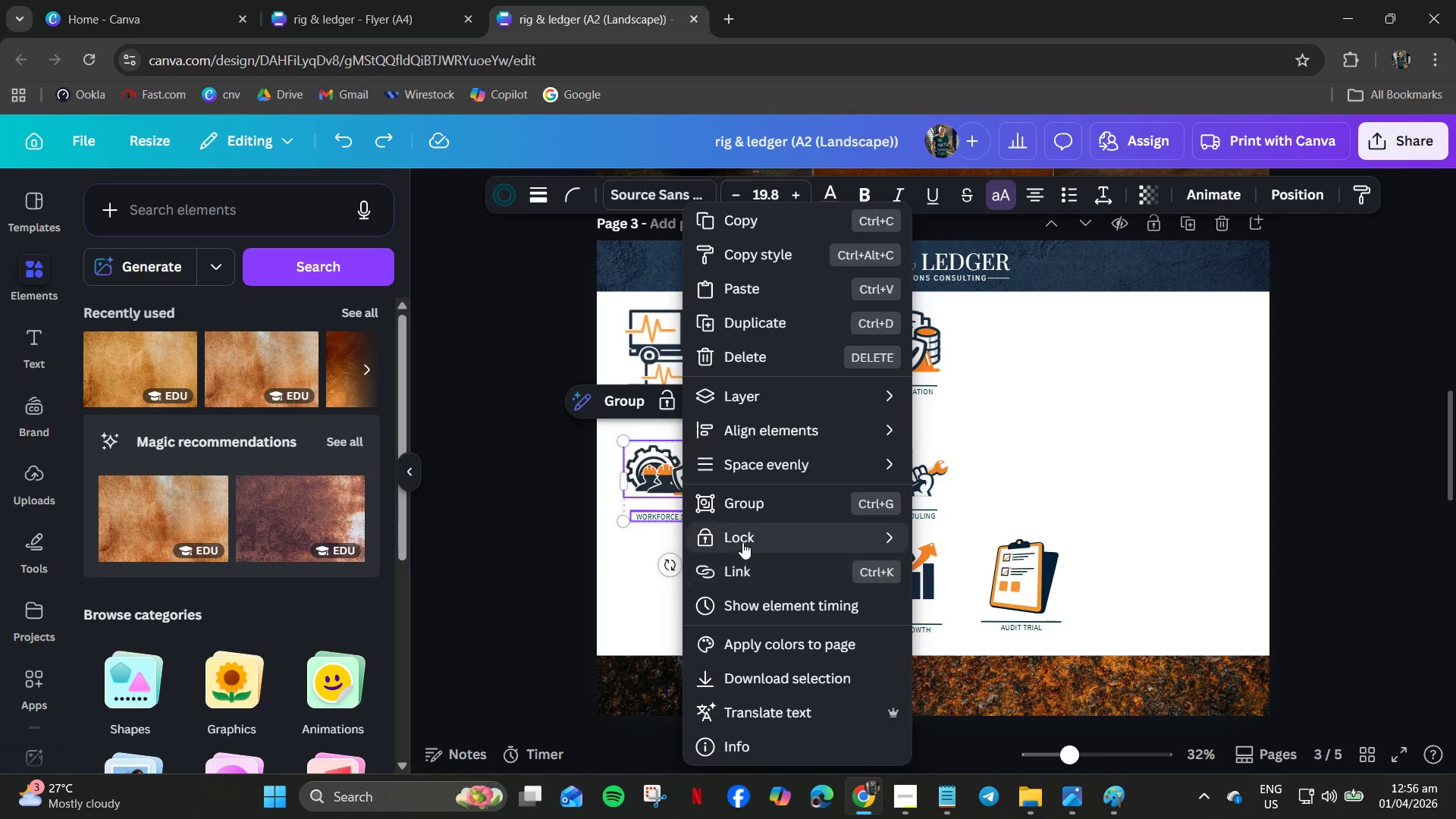 
left_click([742, 500])
 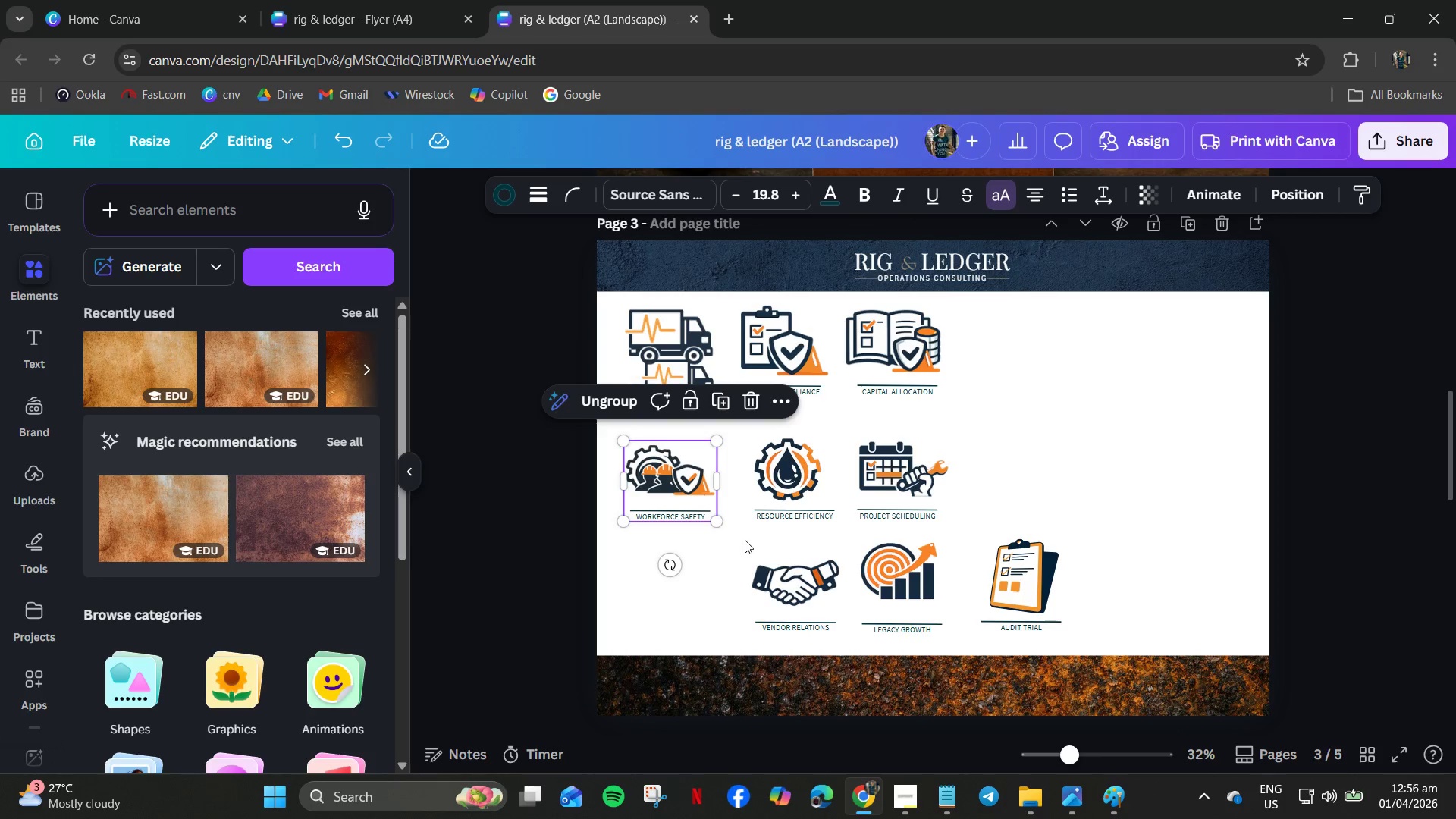 
left_click_drag(start_coordinate=[746, 537], to_coordinate=[795, 482])
 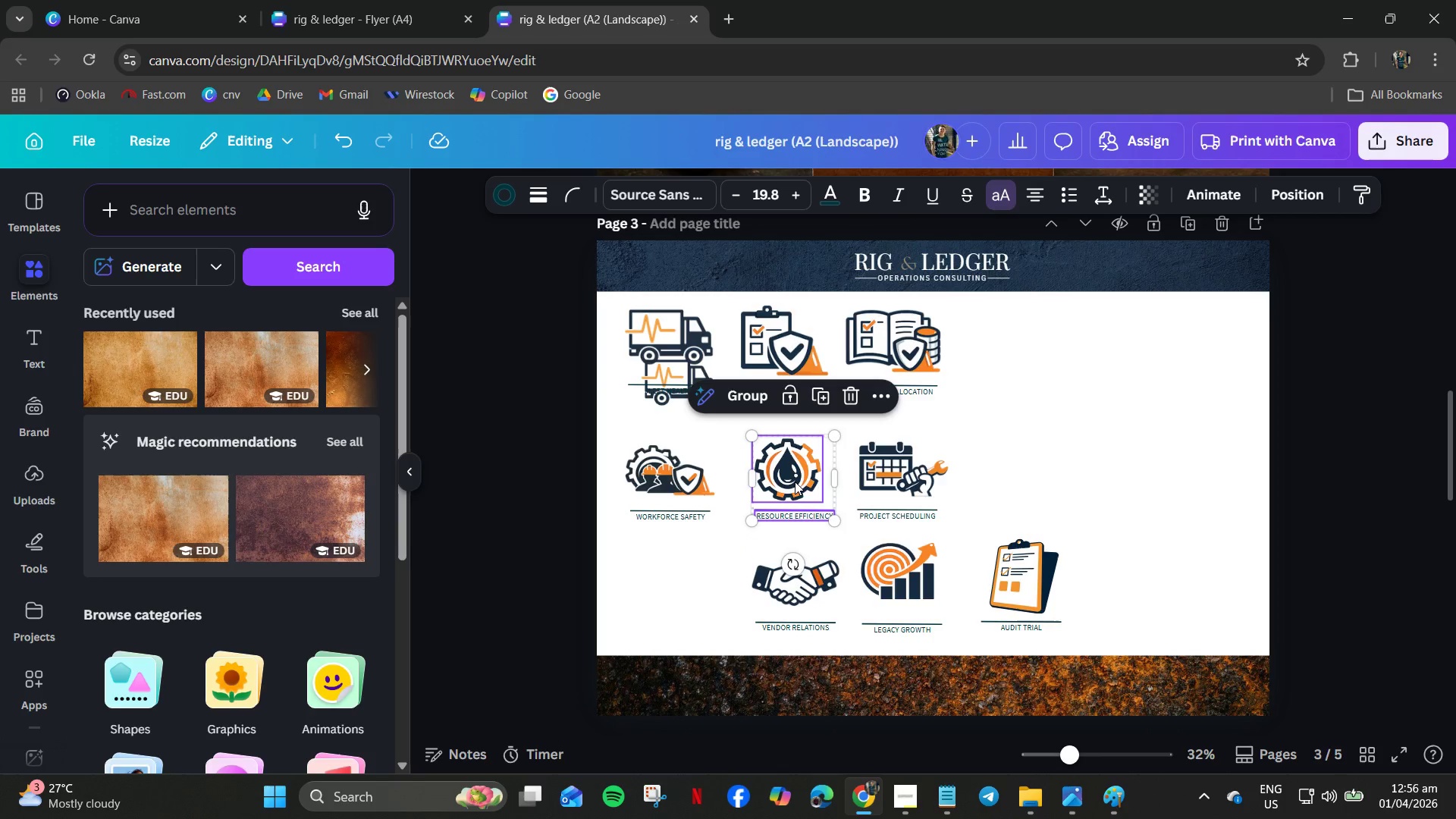 
right_click([795, 482])
 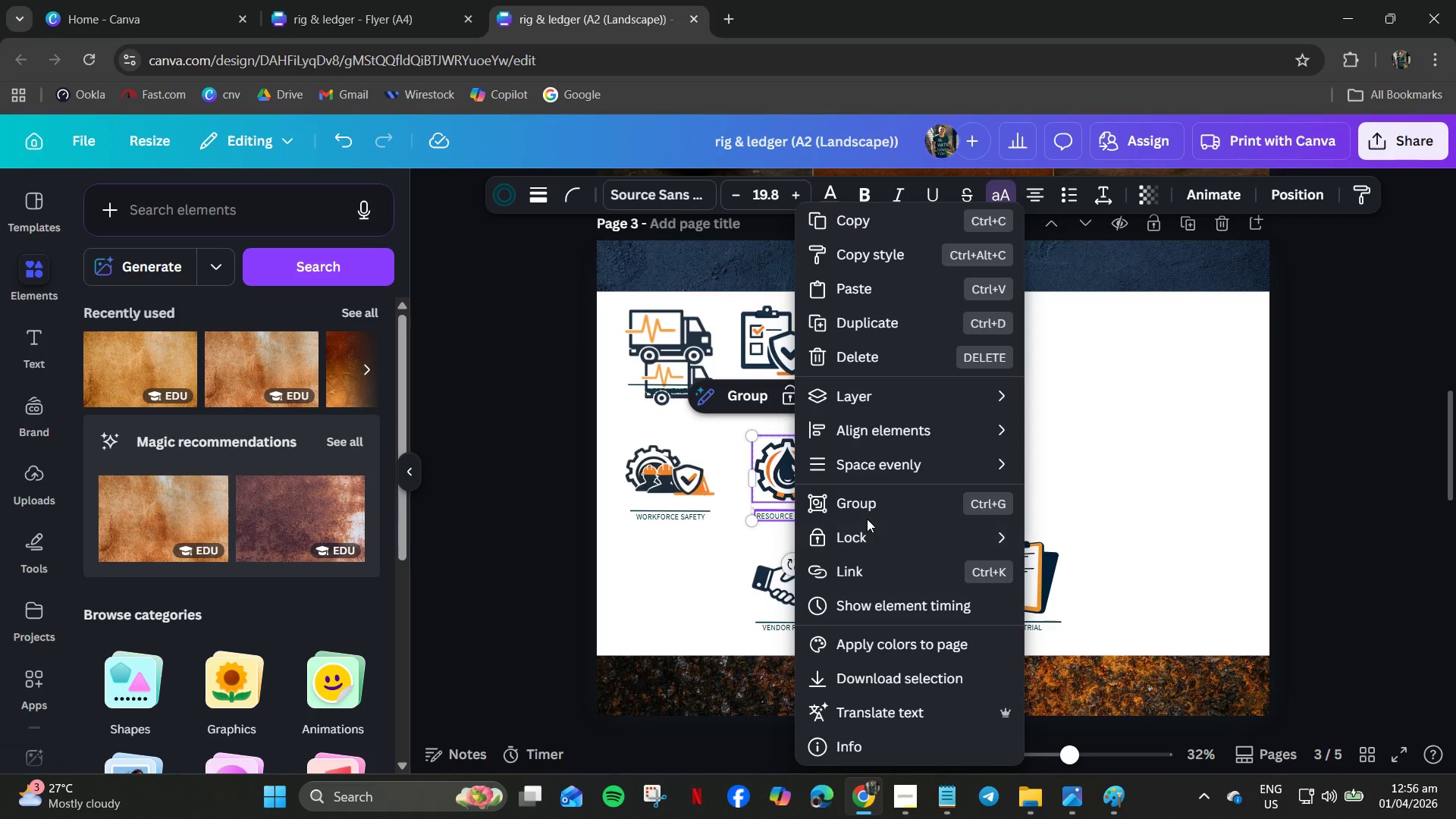 
double_click([868, 510])
 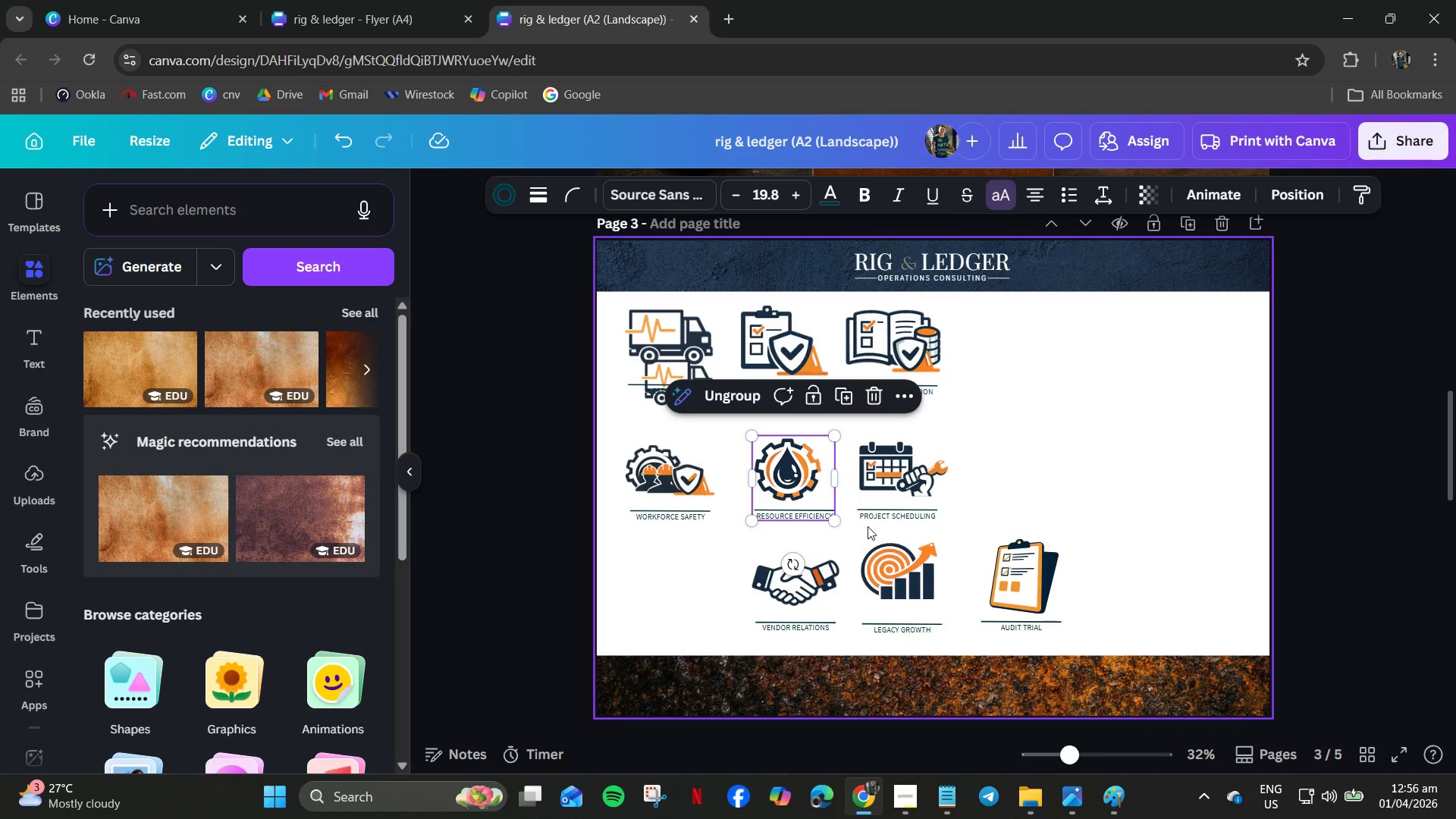 
left_click_drag(start_coordinate=[865, 527], to_coordinate=[884, 480])
 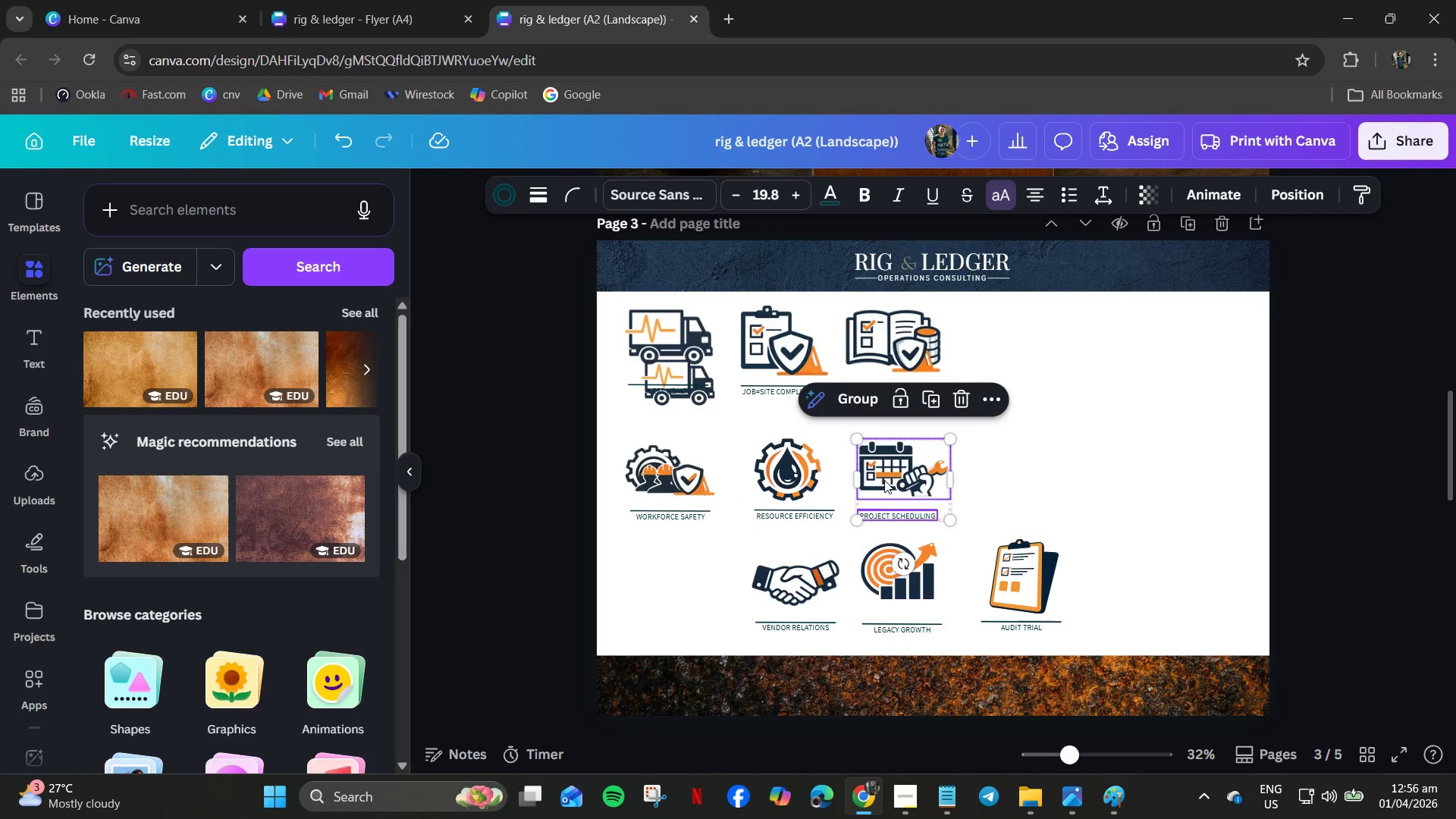 
right_click([884, 480])
 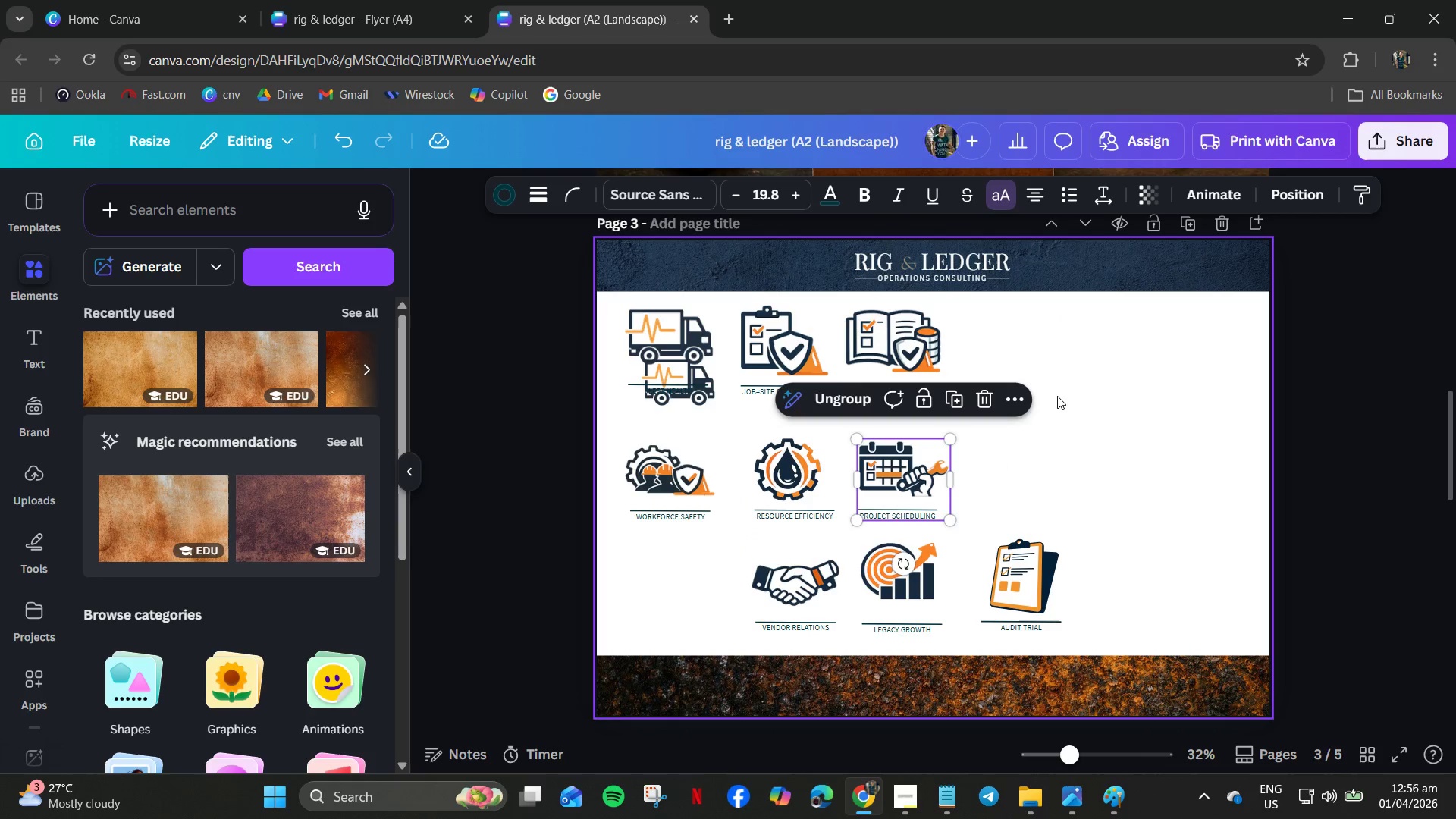 
left_click_drag(start_coordinate=[965, 400], to_coordinate=[898, 350])
 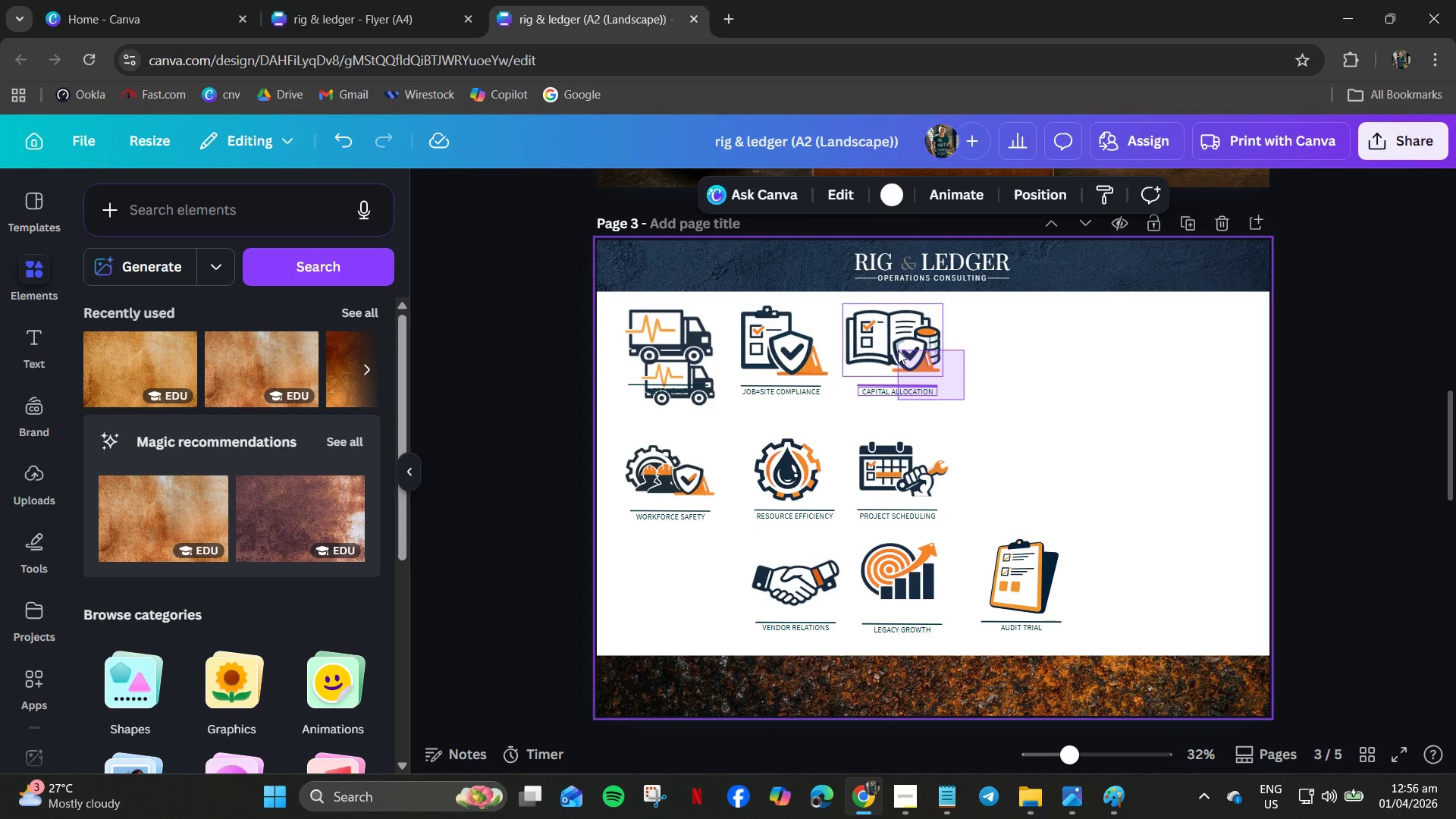 
right_click([898, 350])
 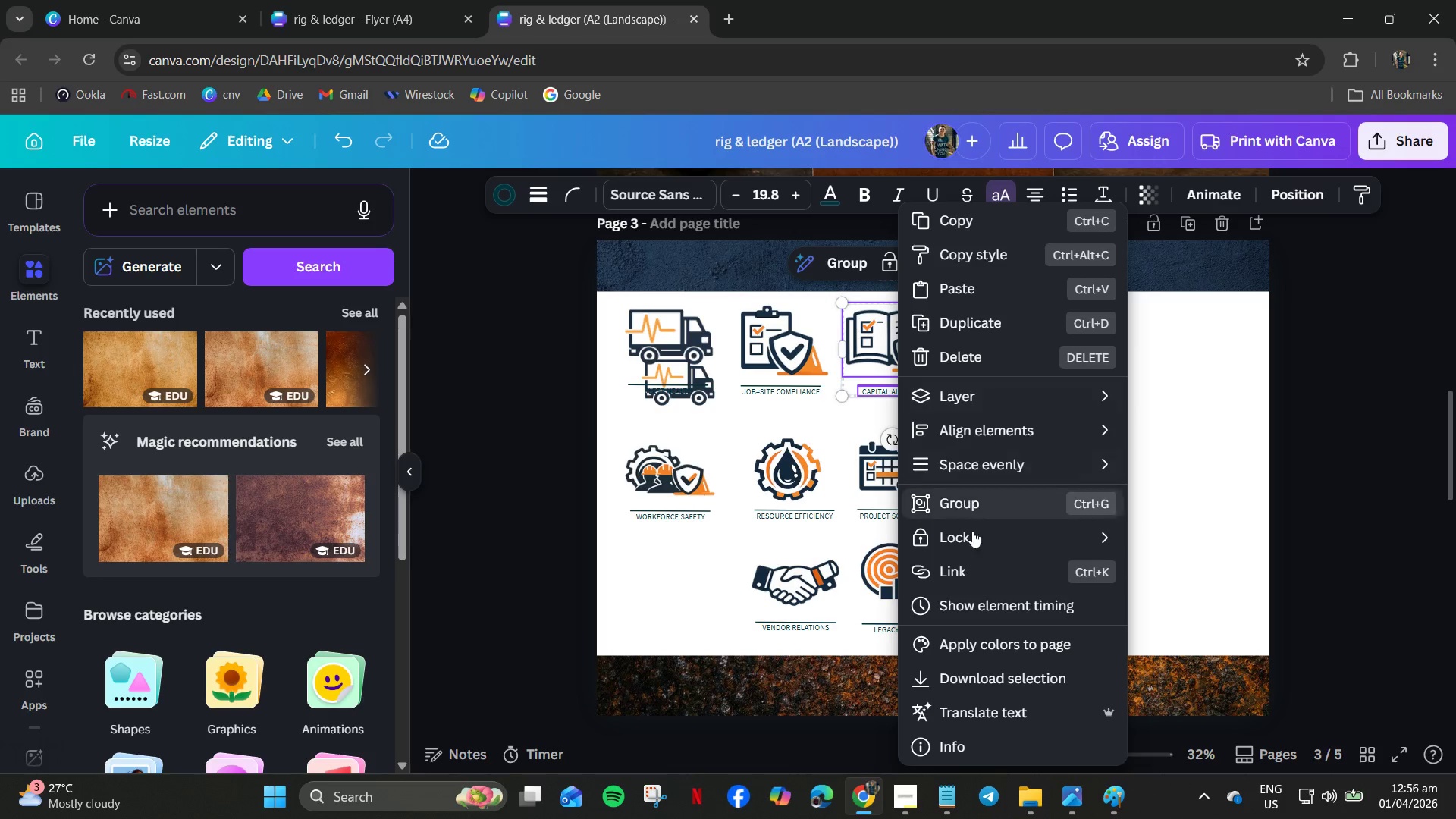 
left_click([955, 495])
 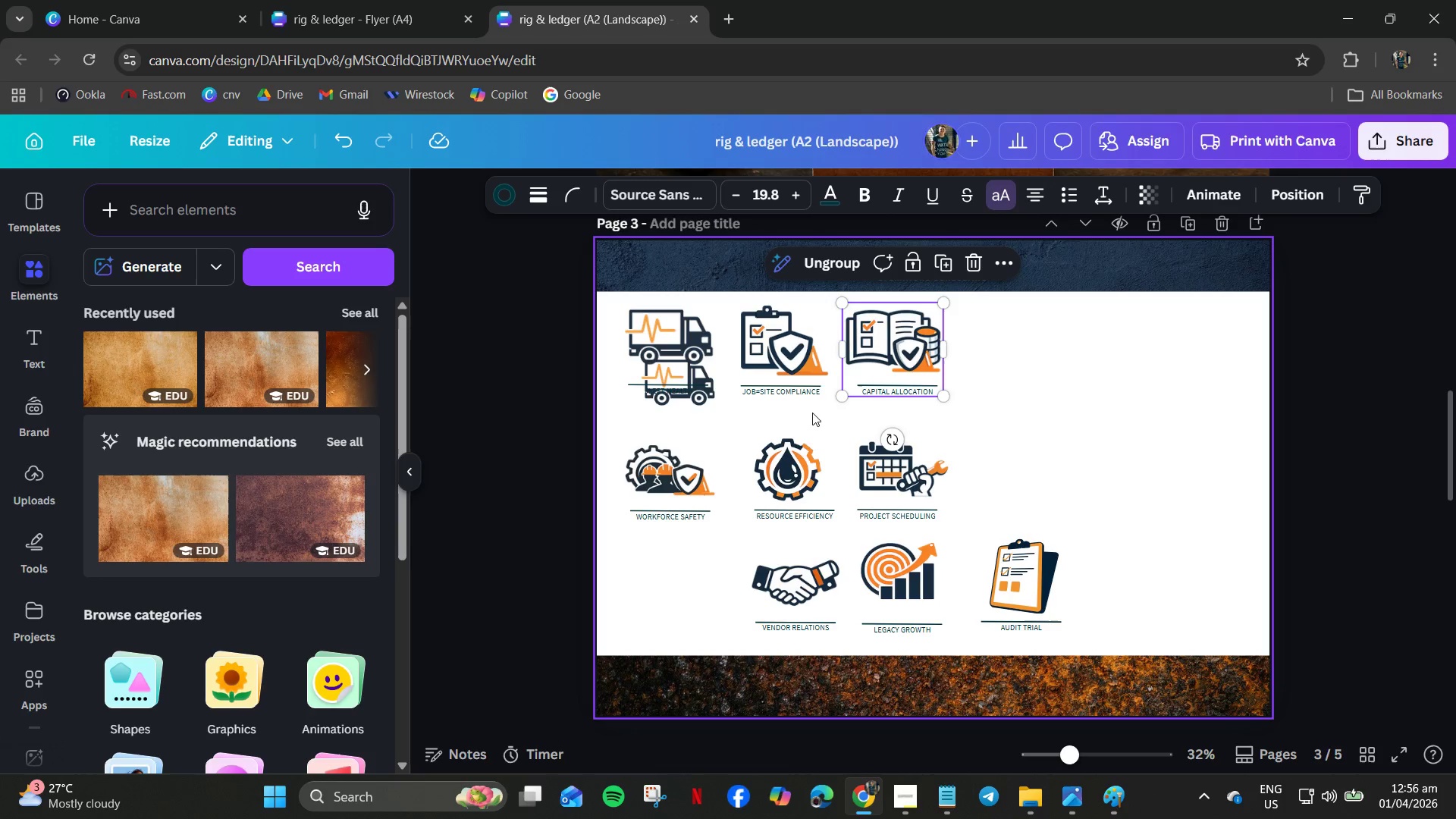 
left_click_drag(start_coordinate=[812, 412], to_coordinate=[793, 345])
 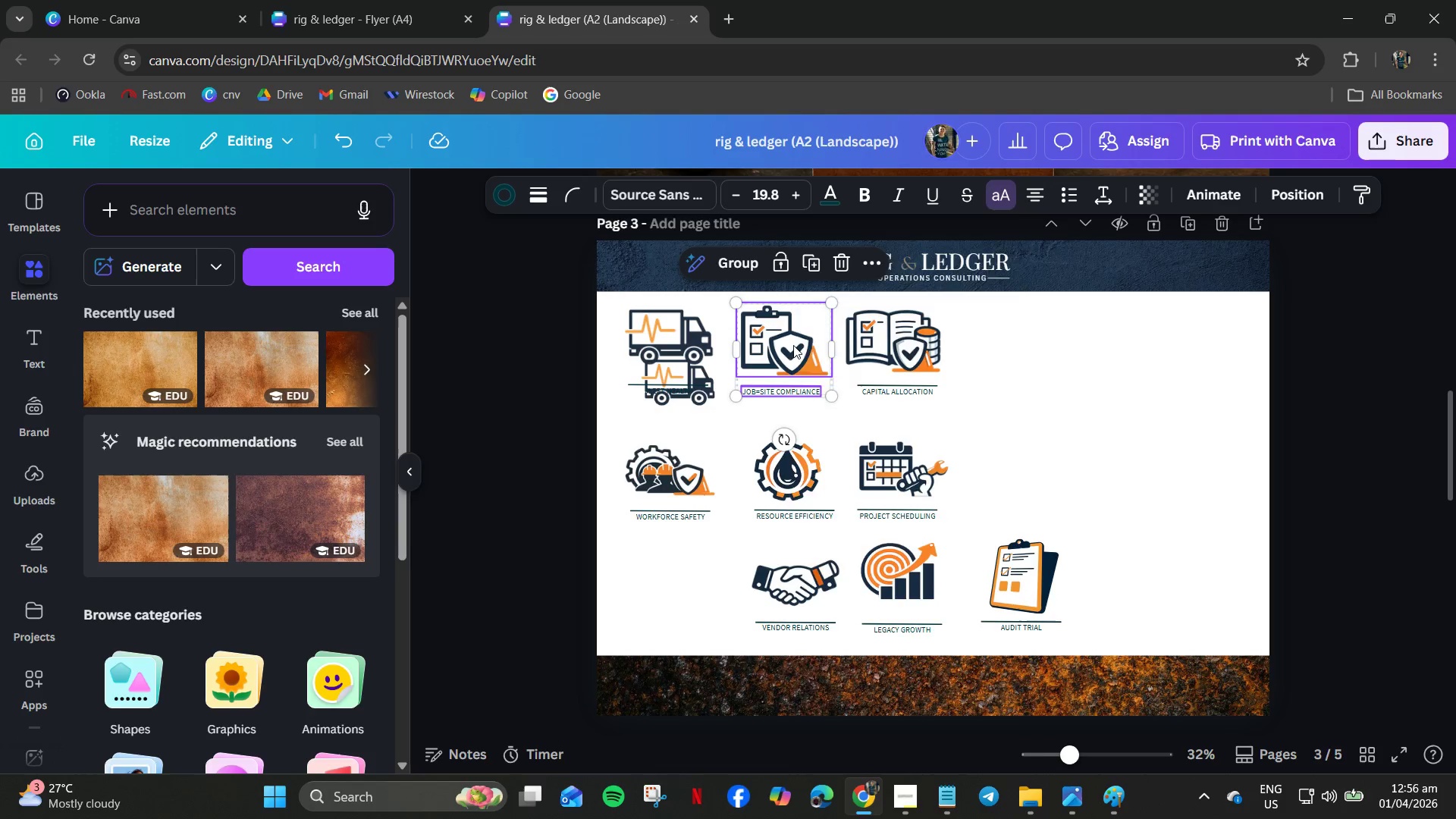 
right_click([793, 345])
 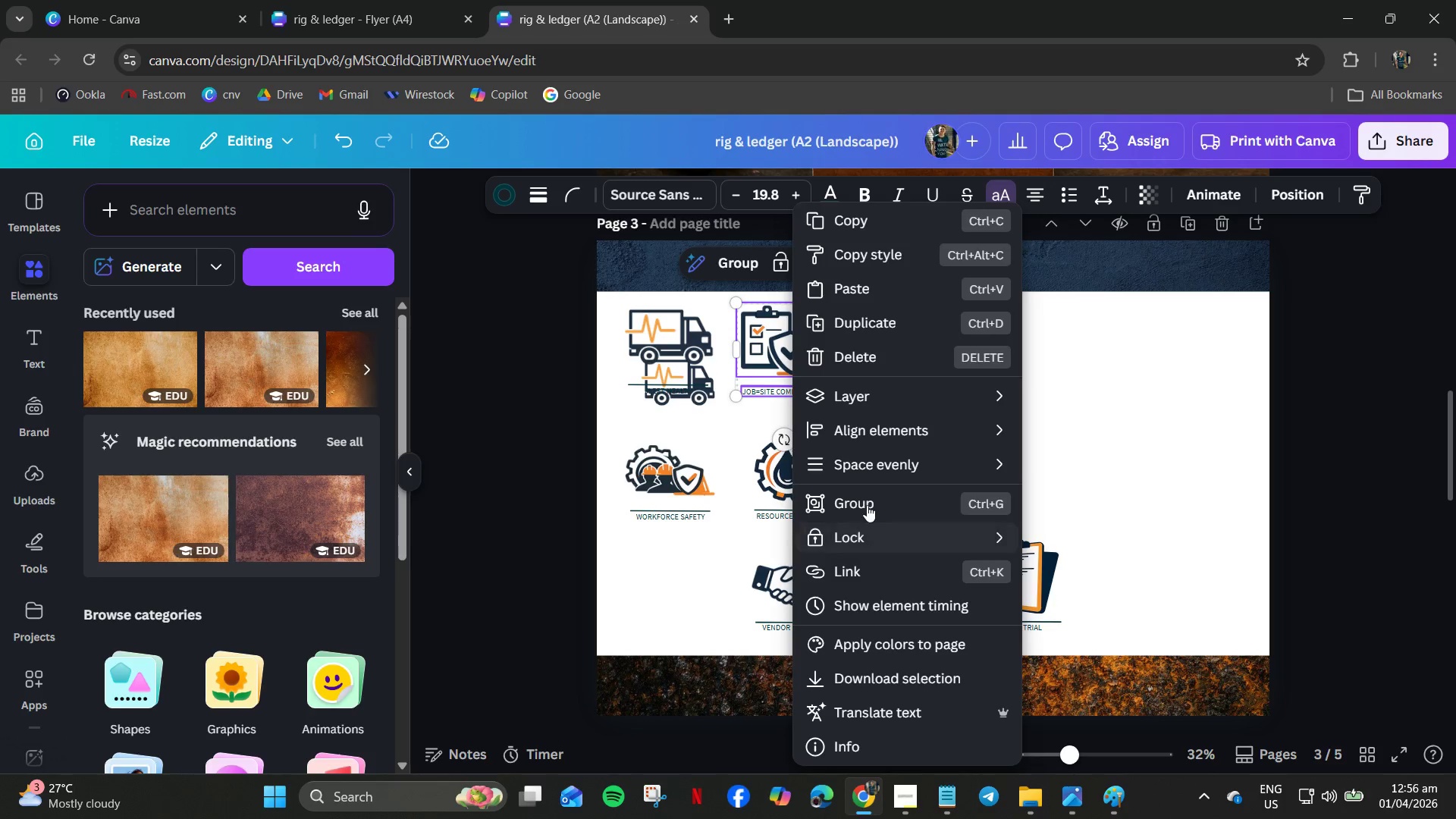 
left_click([867, 504])
 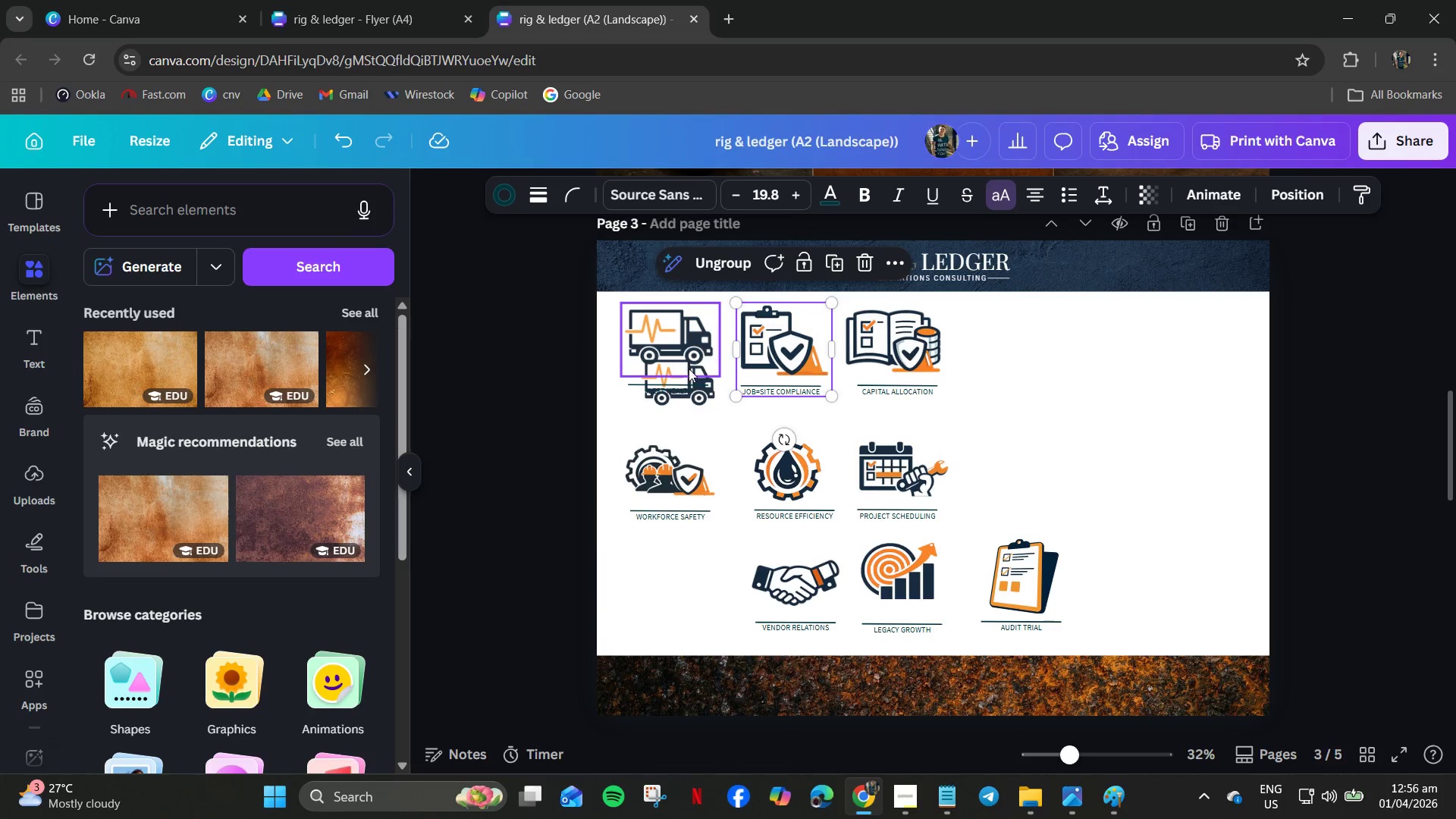 
left_click([713, 384])
 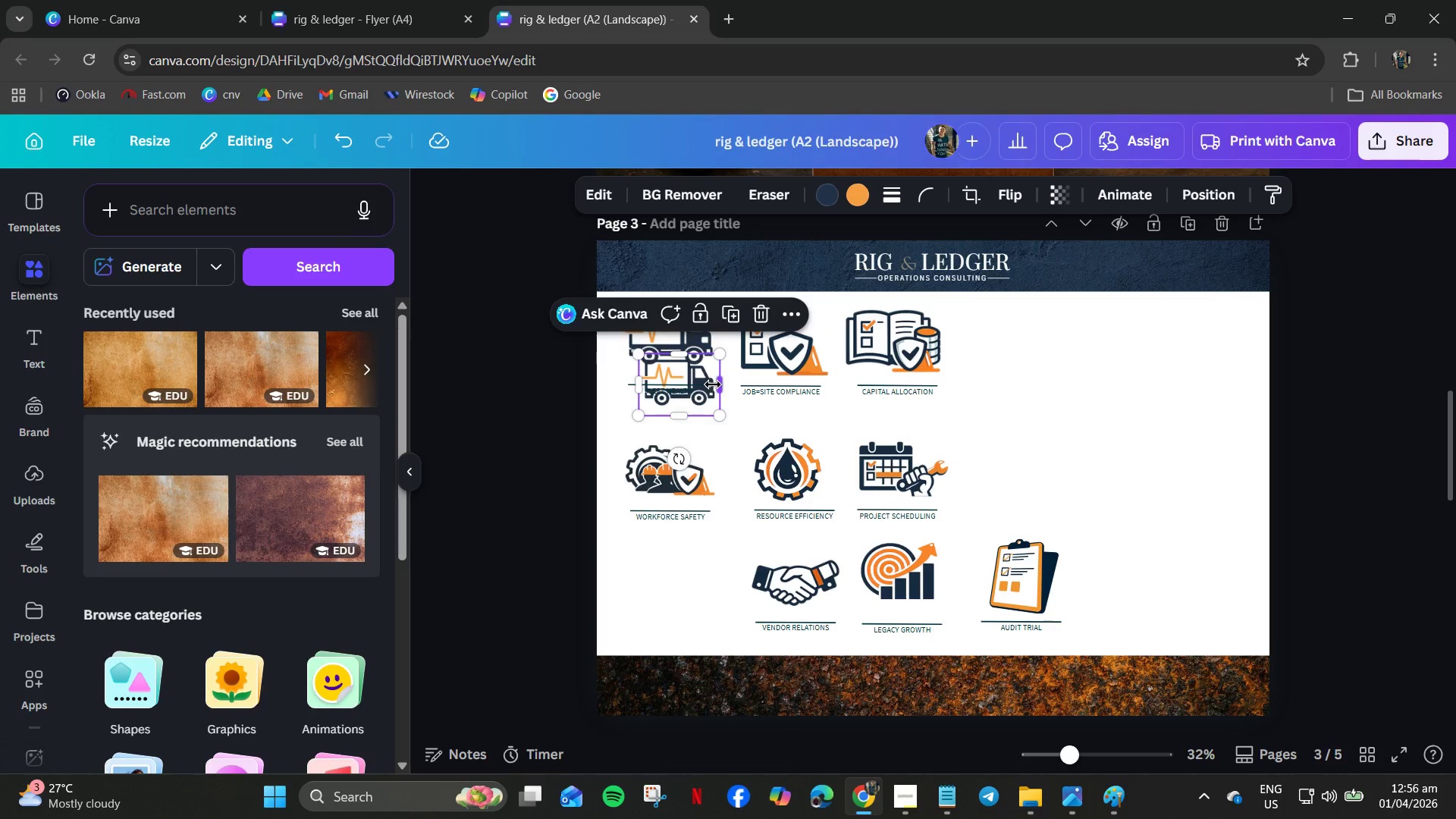 
key(Delete)
 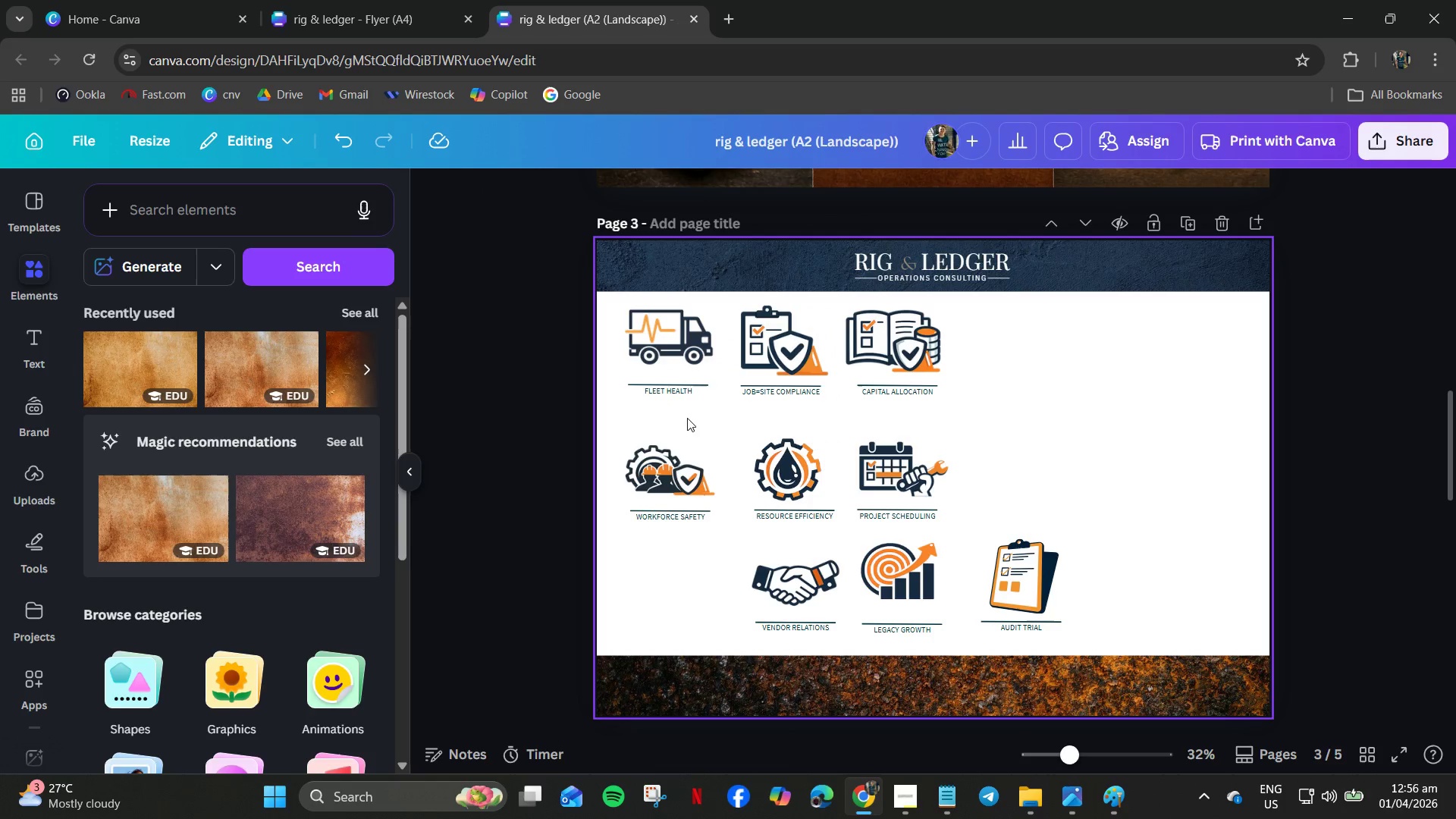 
left_click_drag(start_coordinate=[682, 416], to_coordinate=[672, 334])
 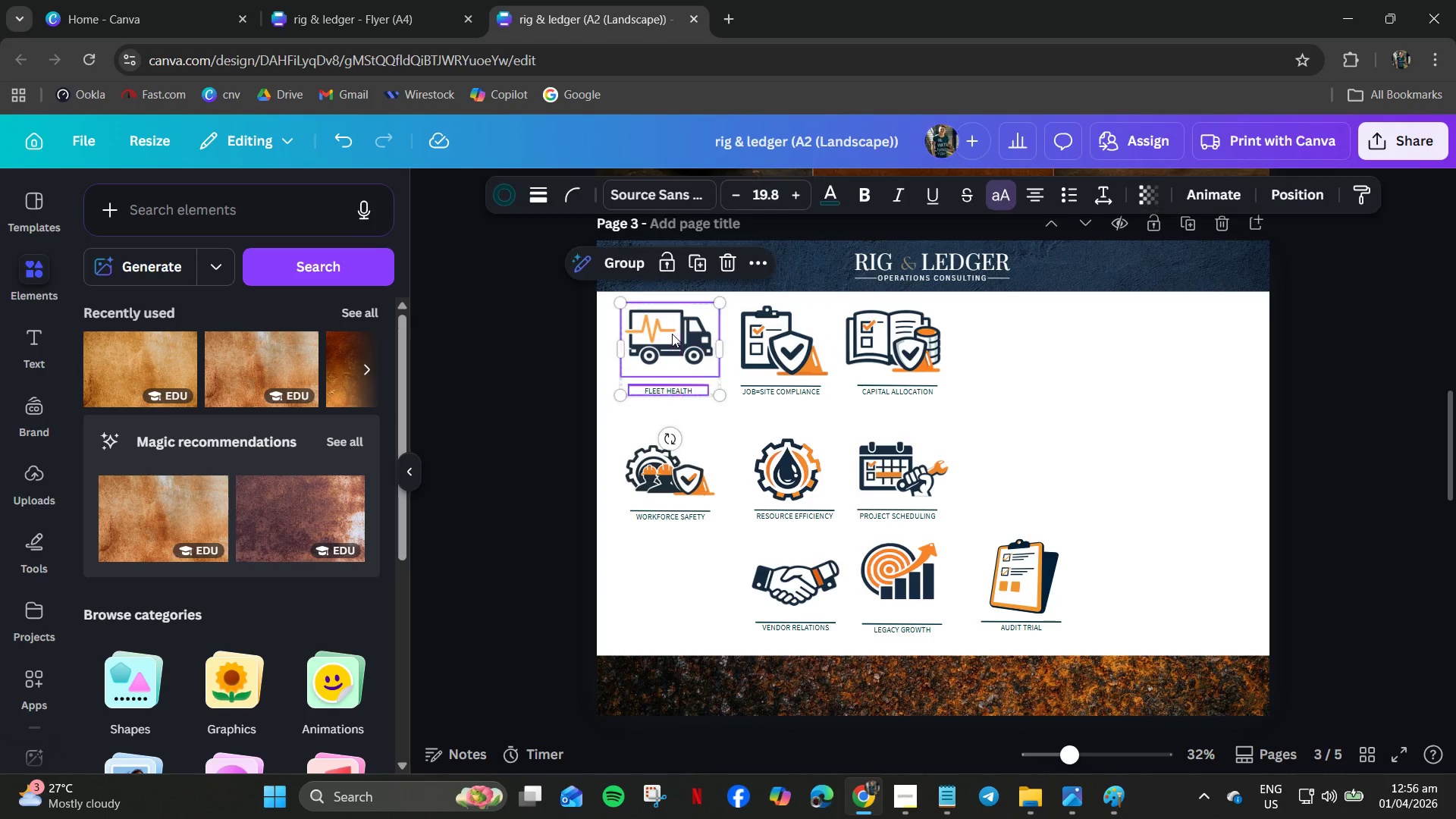 
right_click([672, 334])
 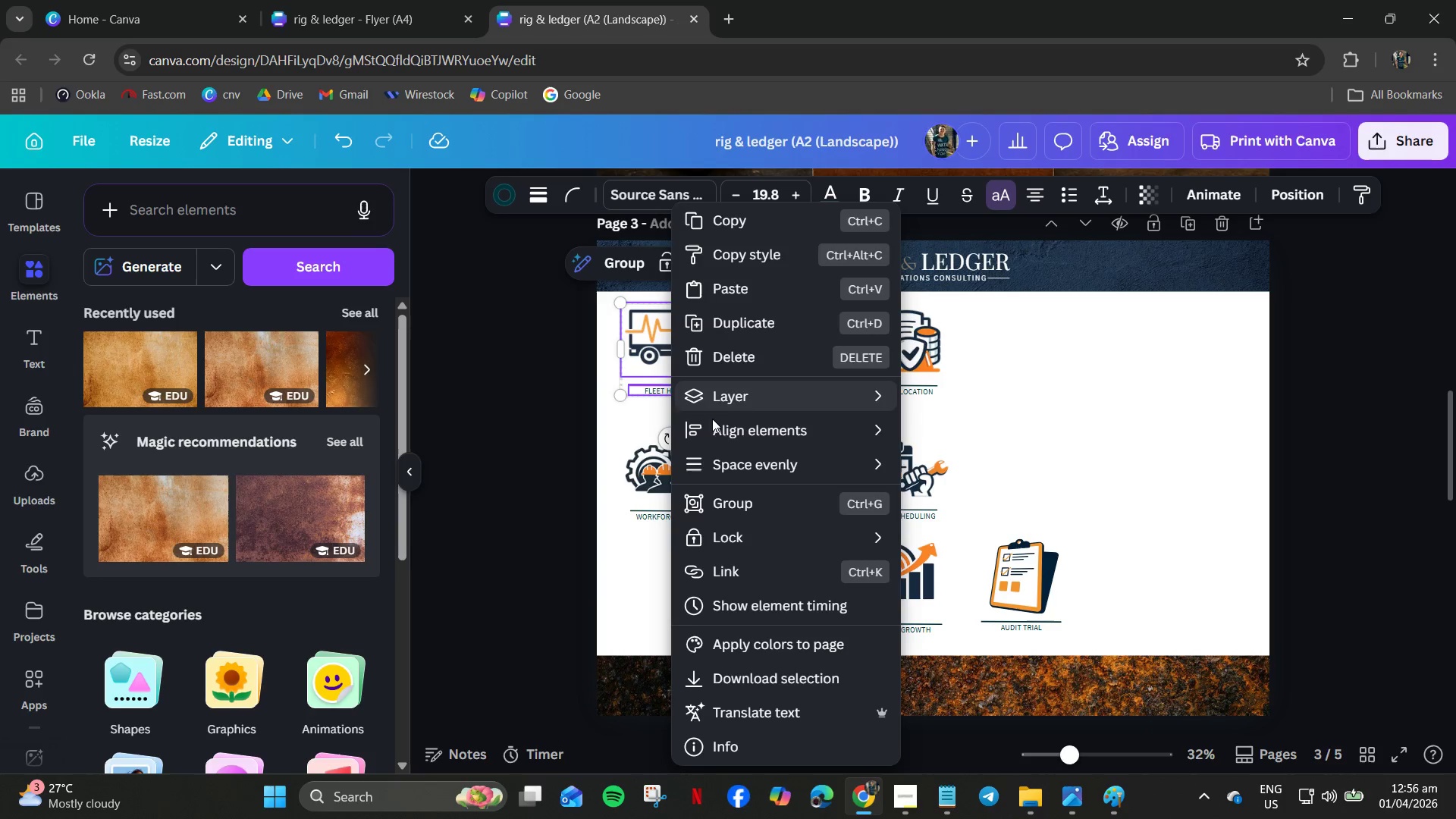 
mouse_move([730, 453])
 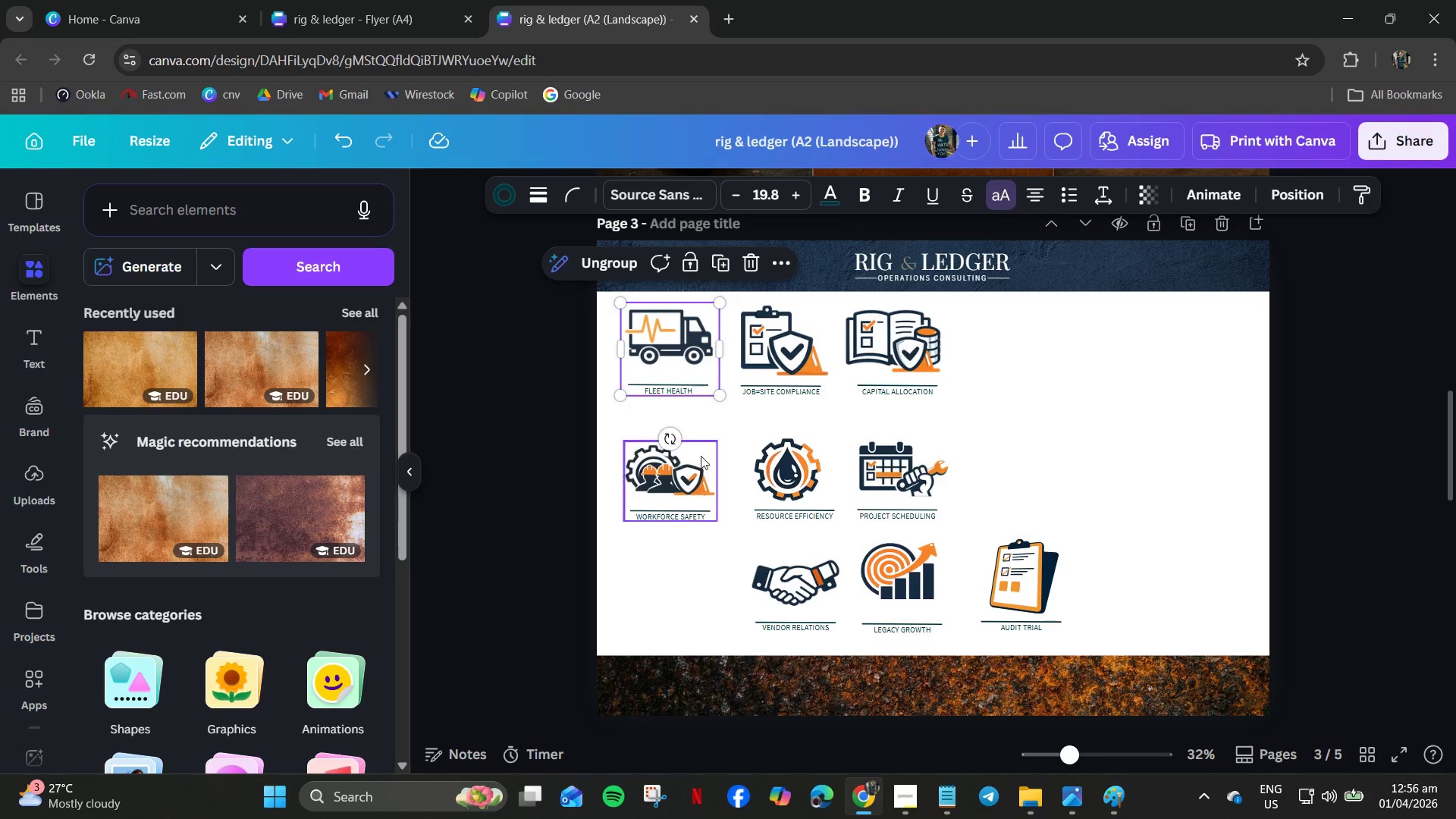 
left_click_drag(start_coordinate=[650, 498], to_coordinate=[1002, 366])
 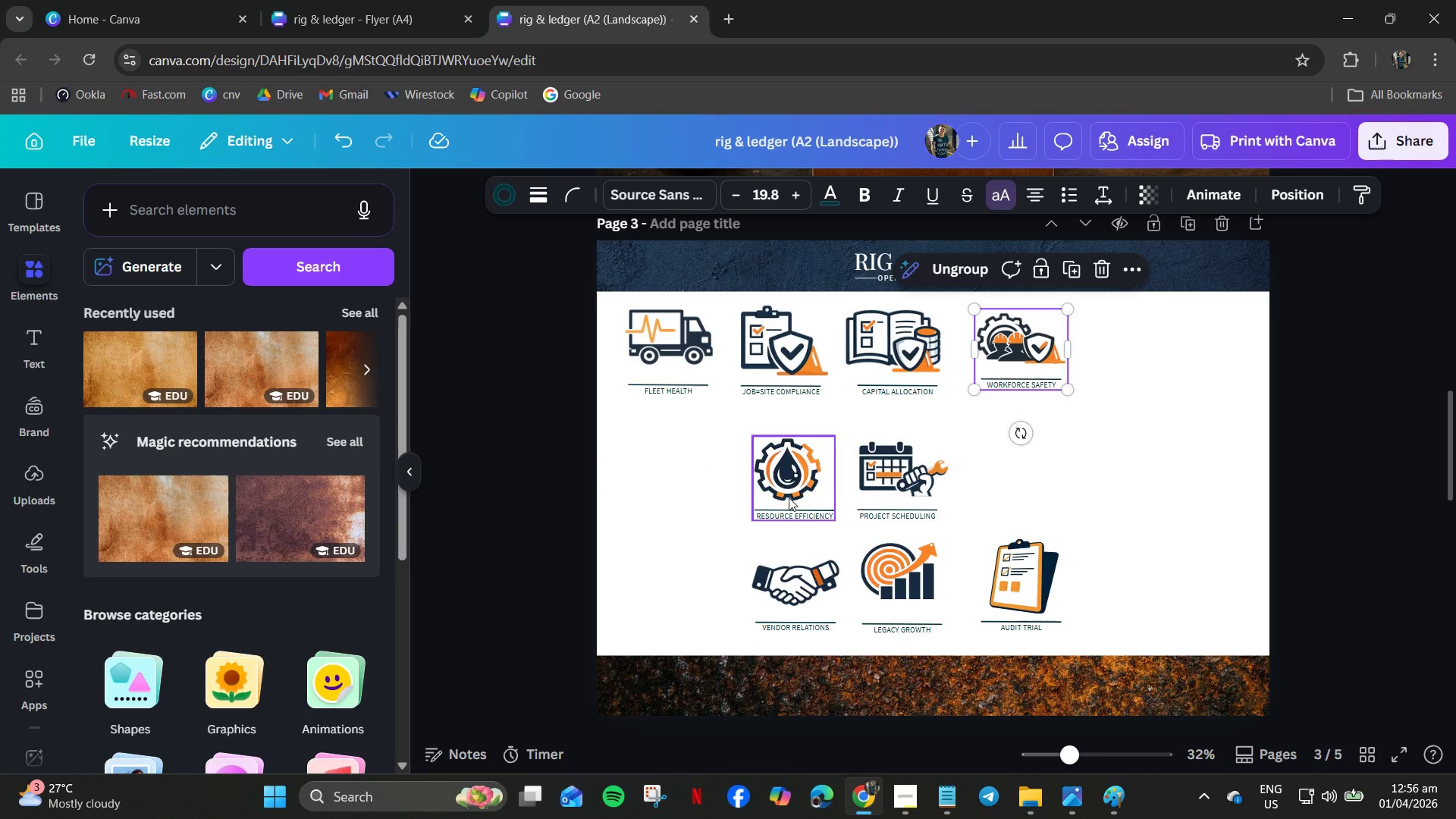 
left_click_drag(start_coordinate=[784, 499], to_coordinate=[1144, 376])
 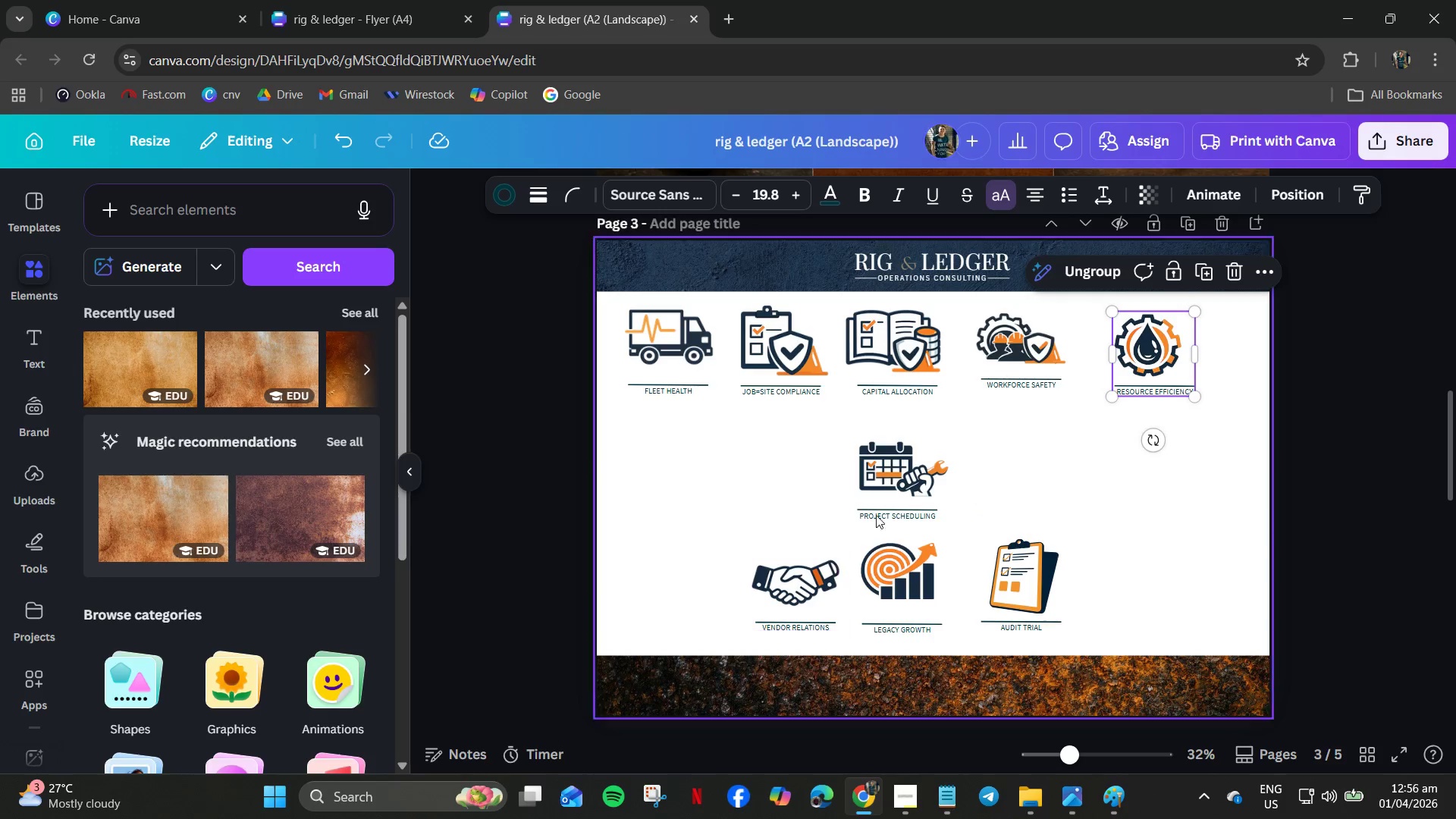 
left_click_drag(start_coordinate=[889, 494], to_coordinate=[673, 476])
 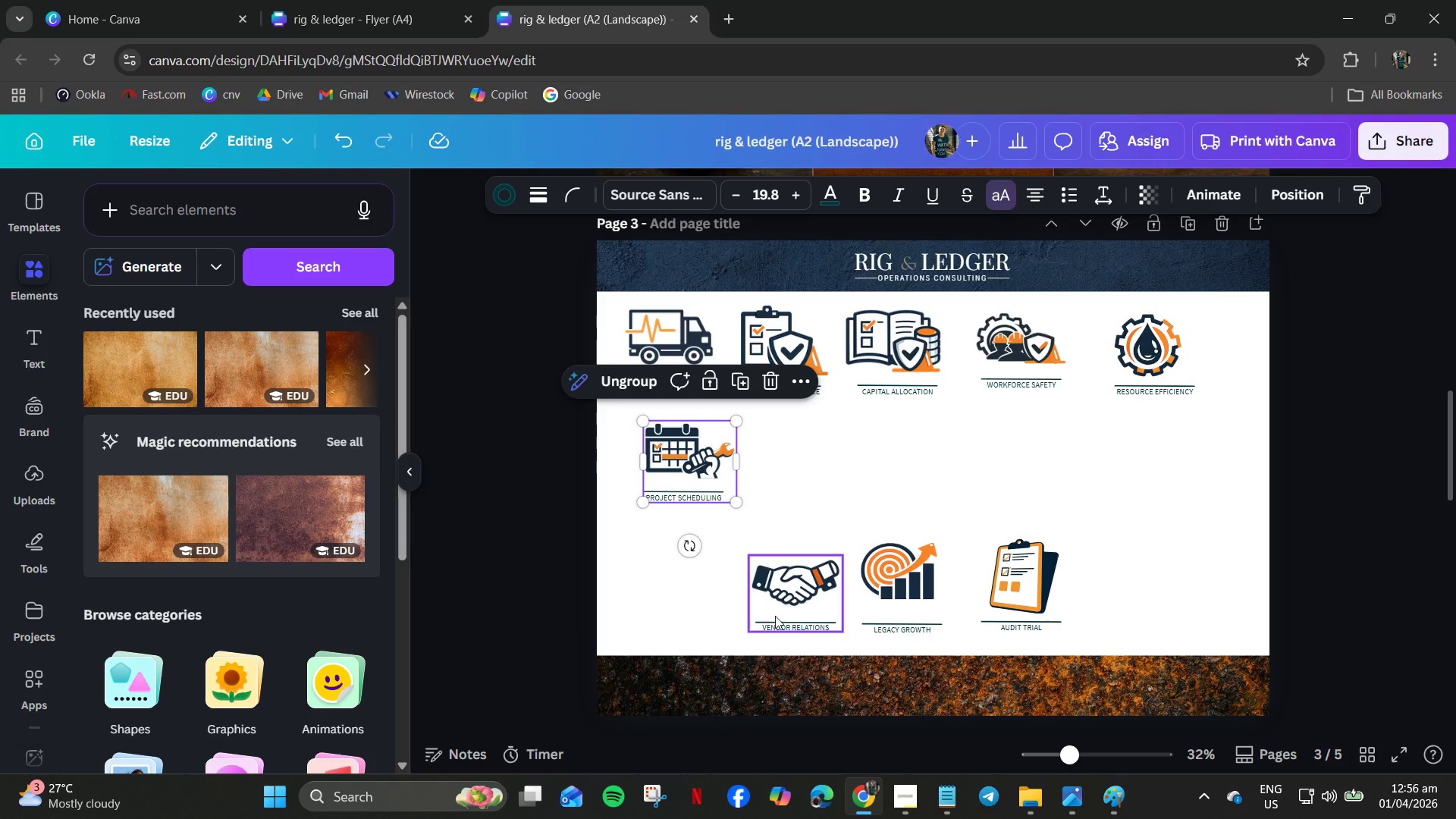 
left_click_drag(start_coordinate=[776, 613], to_coordinate=[805, 488])
 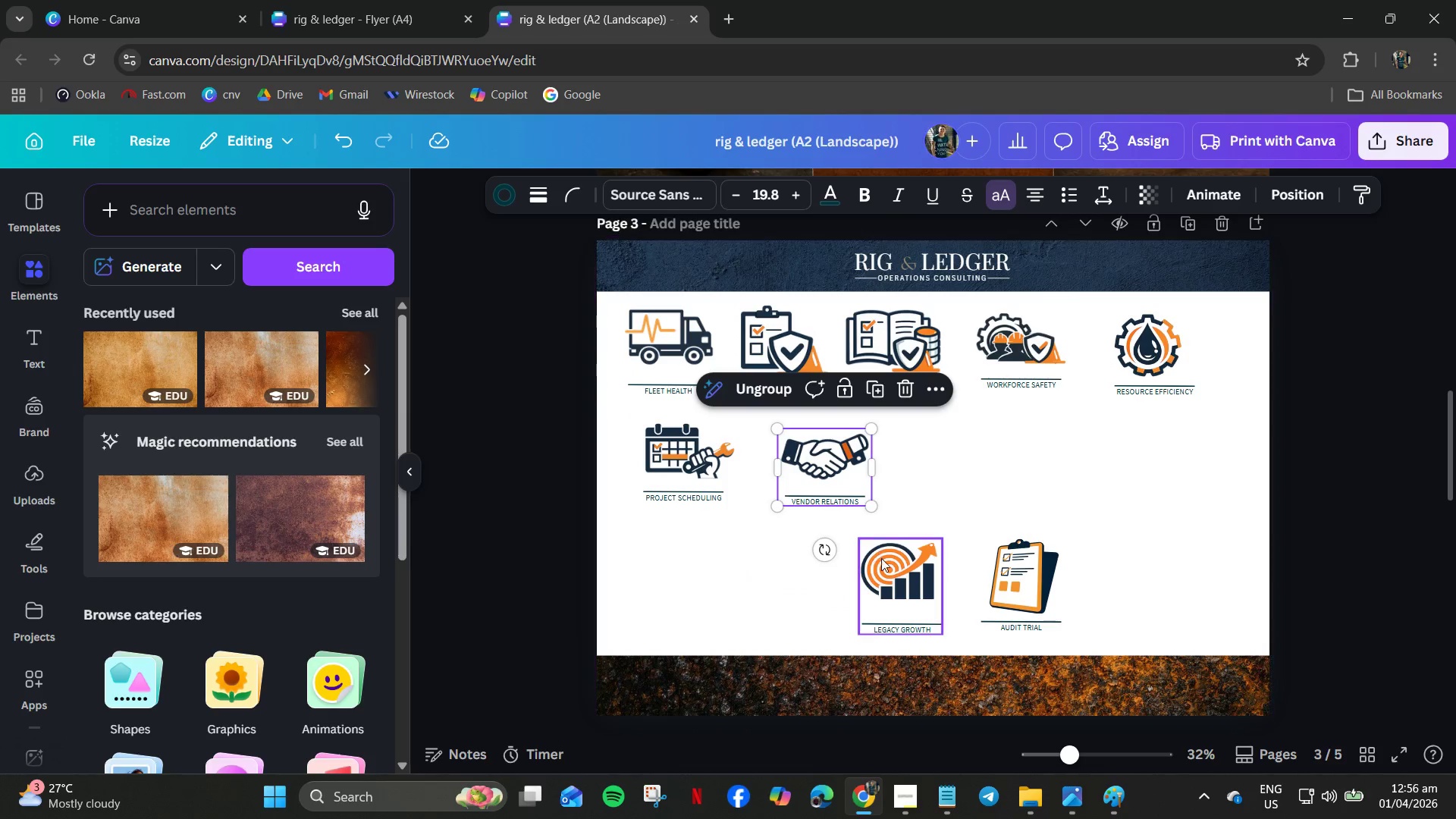 
left_click_drag(start_coordinate=[883, 559], to_coordinate=[959, 441])
 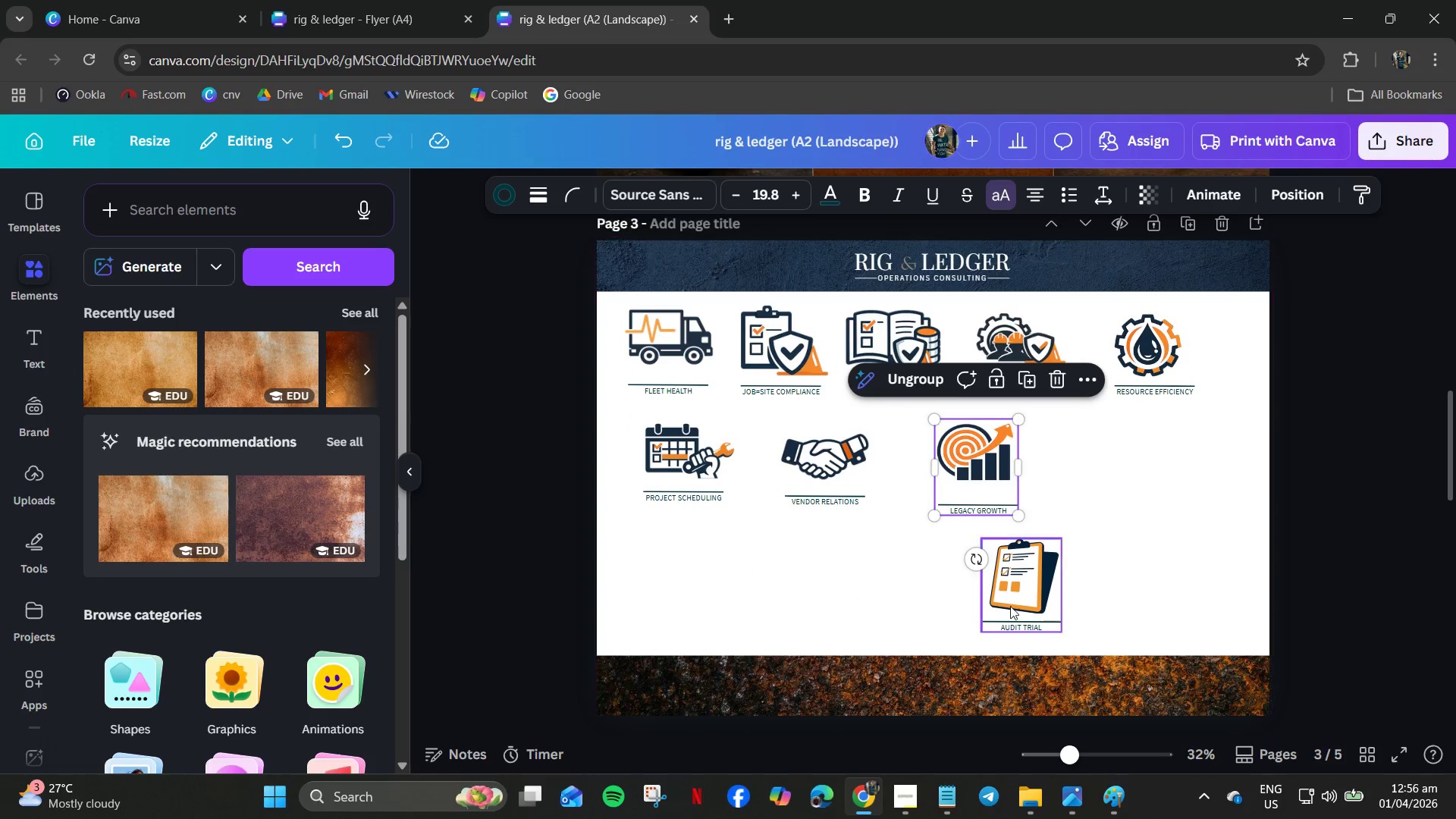 
left_click_drag(start_coordinate=[1015, 596], to_coordinate=[1102, 482])
 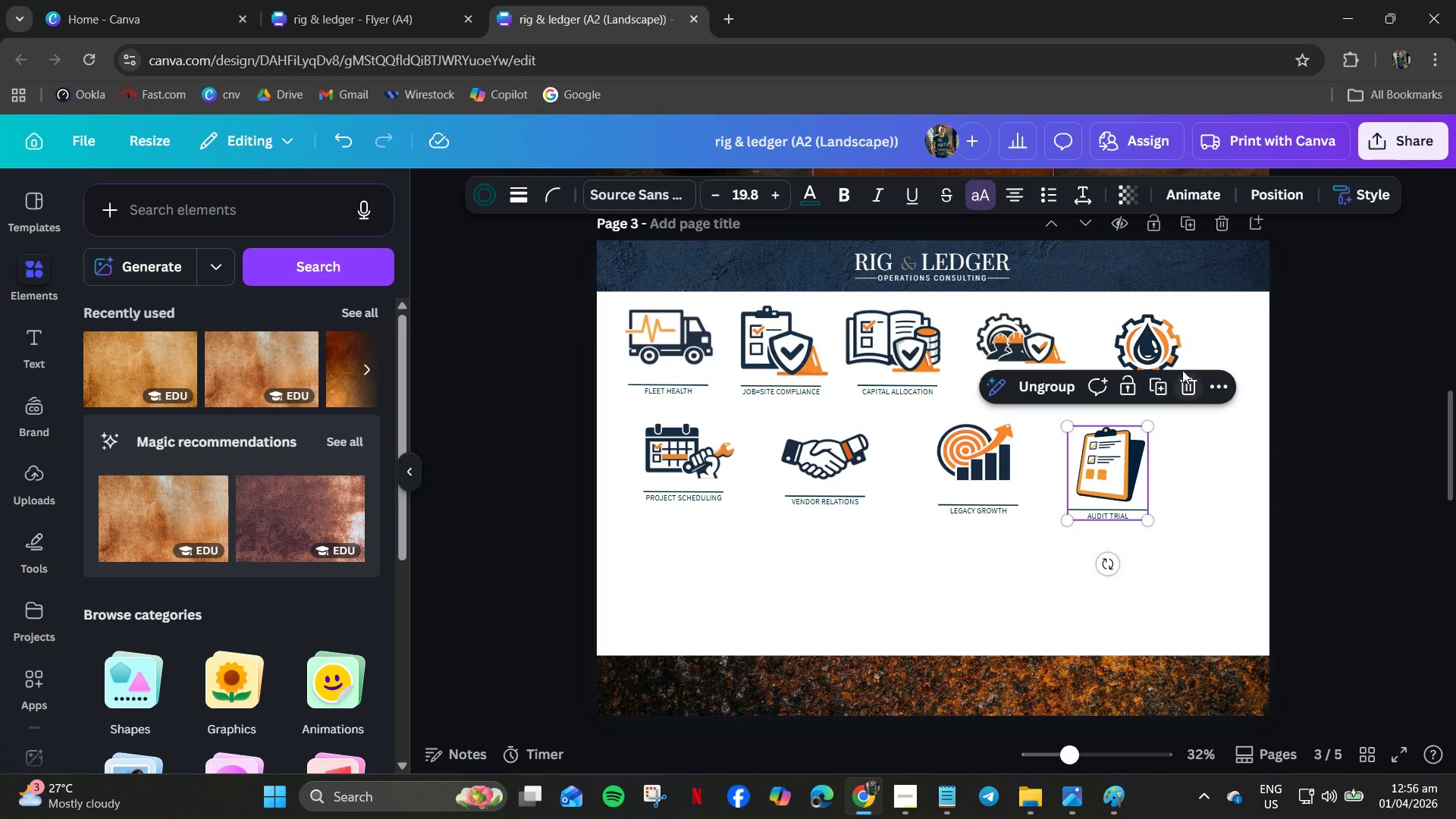 
left_click_drag(start_coordinate=[1163, 356], to_coordinate=[1188, 348])
 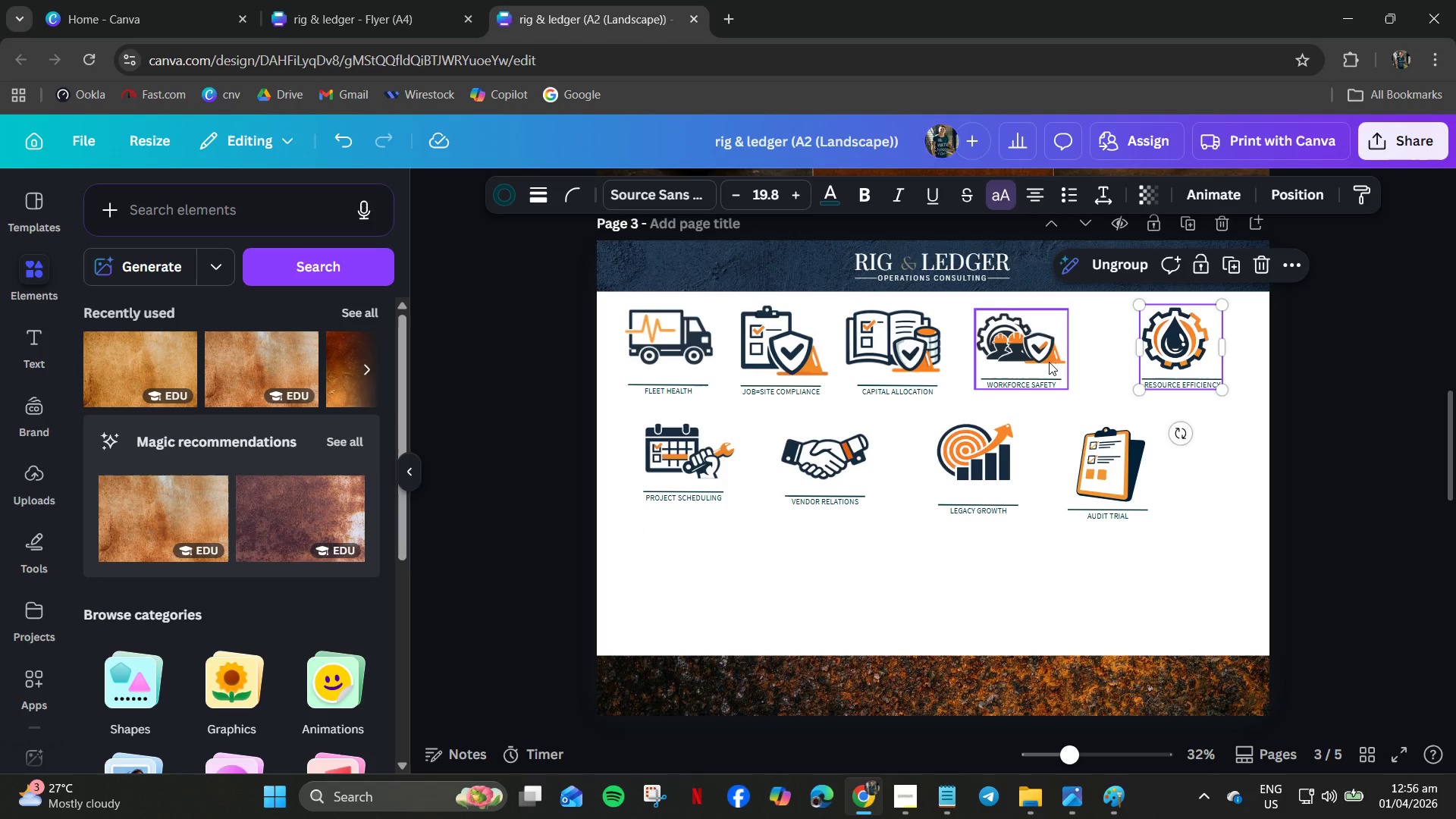 
left_click_drag(start_coordinate=[1049, 361], to_coordinate=[1079, 359])
 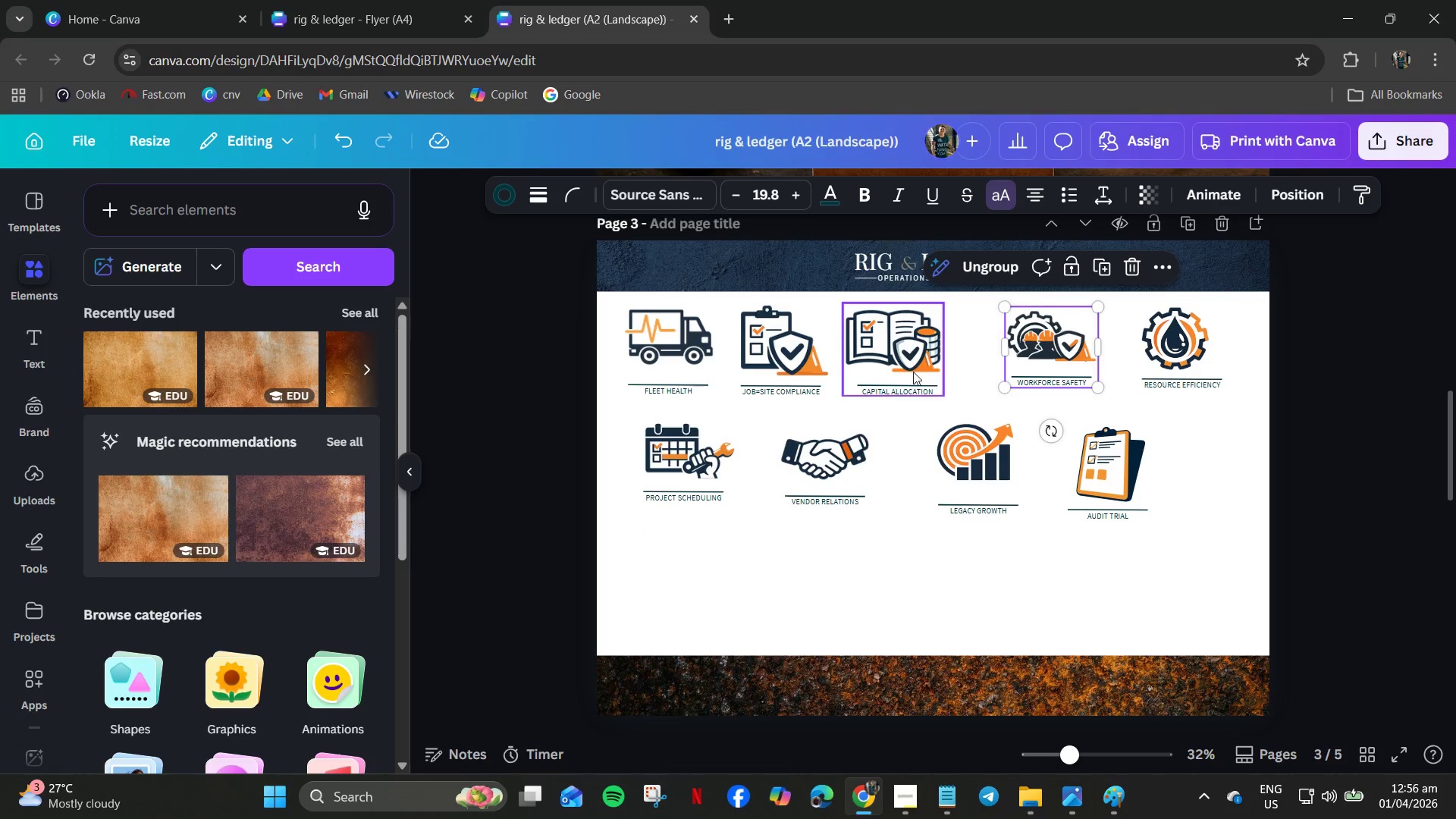 
left_click_drag(start_coordinate=[912, 372], to_coordinate=[932, 370])
 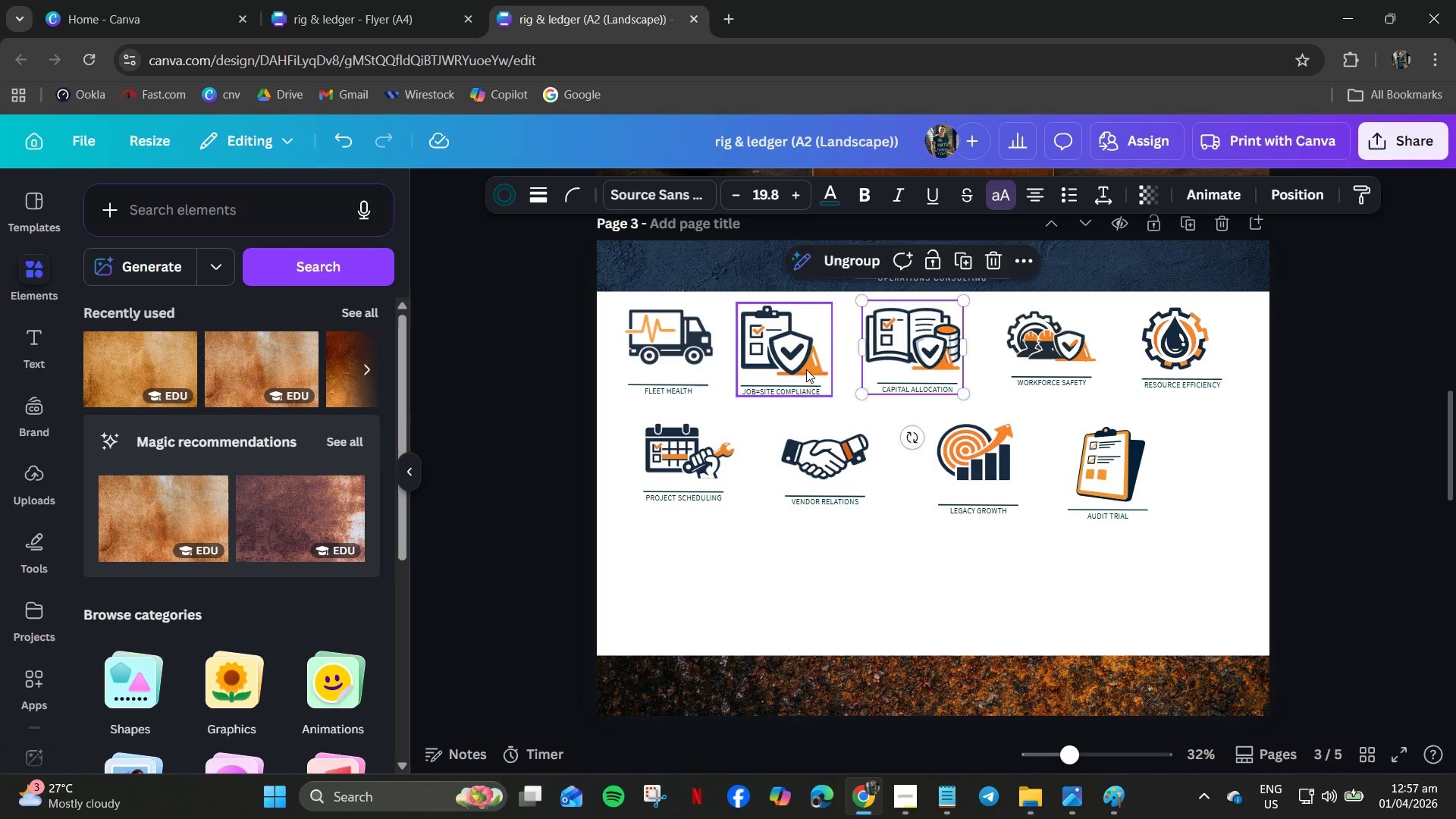 
left_click_drag(start_coordinate=[805, 369], to_coordinate=[819, 367])
 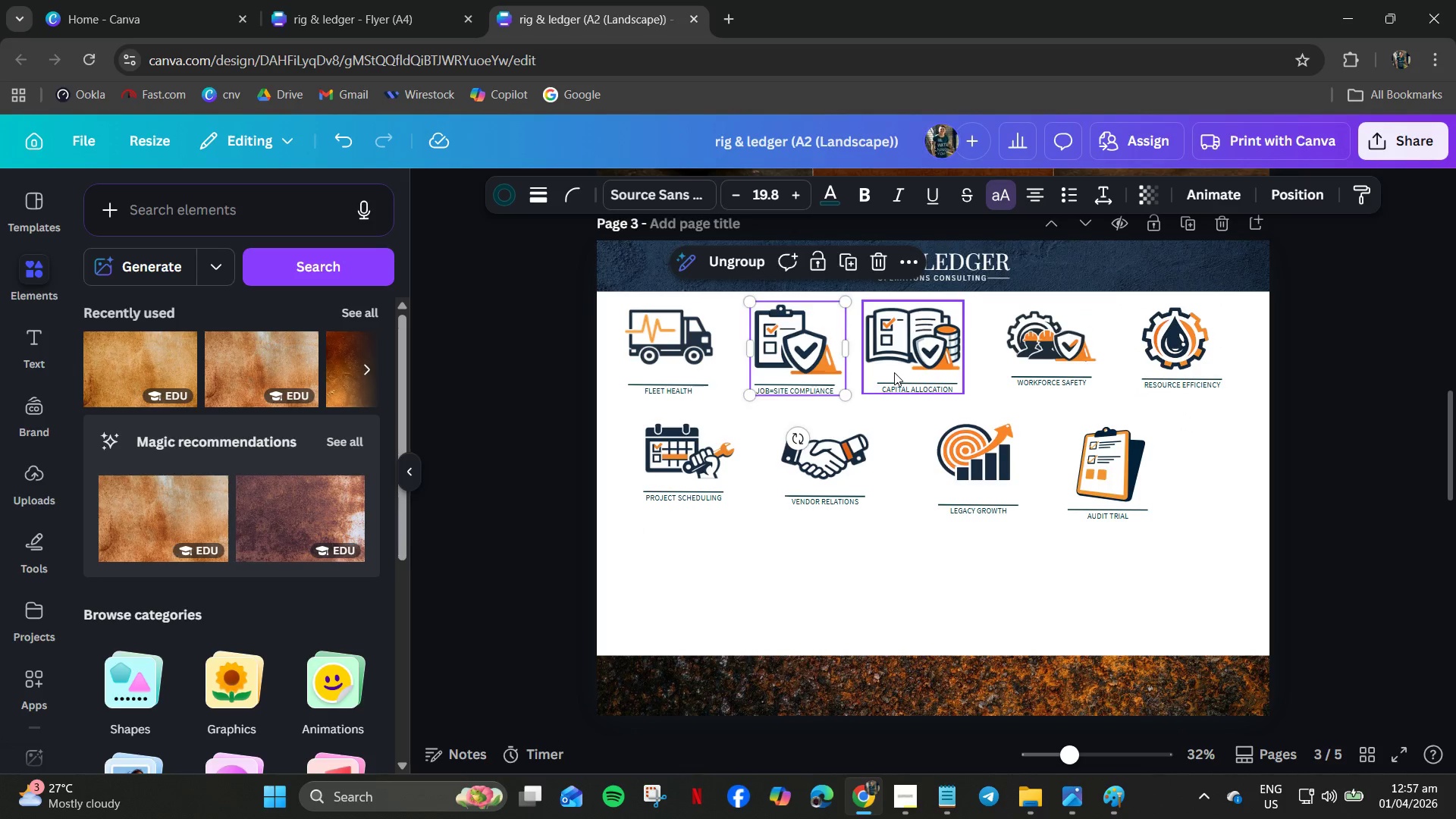 
left_click_drag(start_coordinate=[894, 372], to_coordinate=[918, 372])
 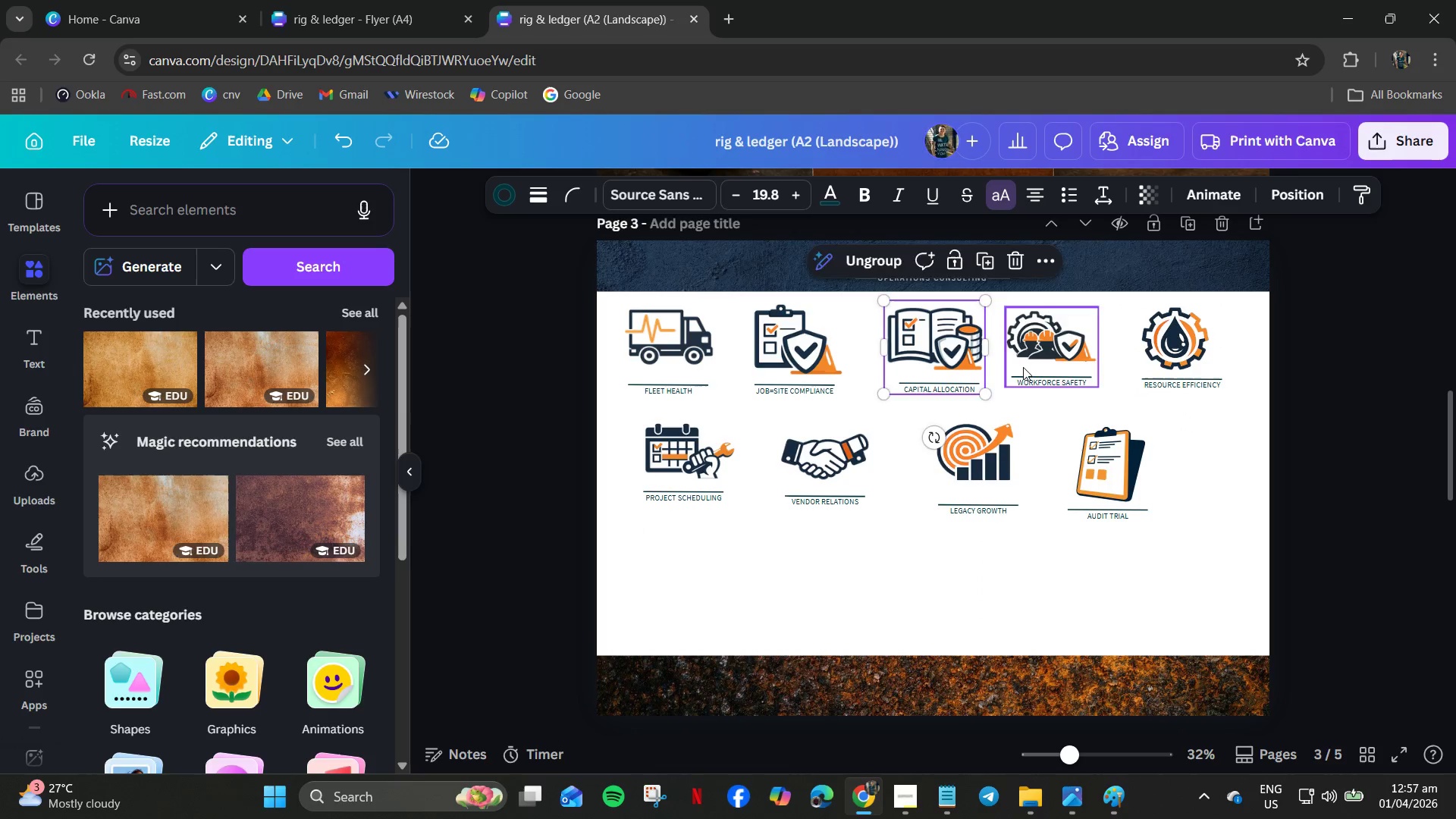 
left_click_drag(start_coordinate=[1023, 367], to_coordinate=[1042, 369])
 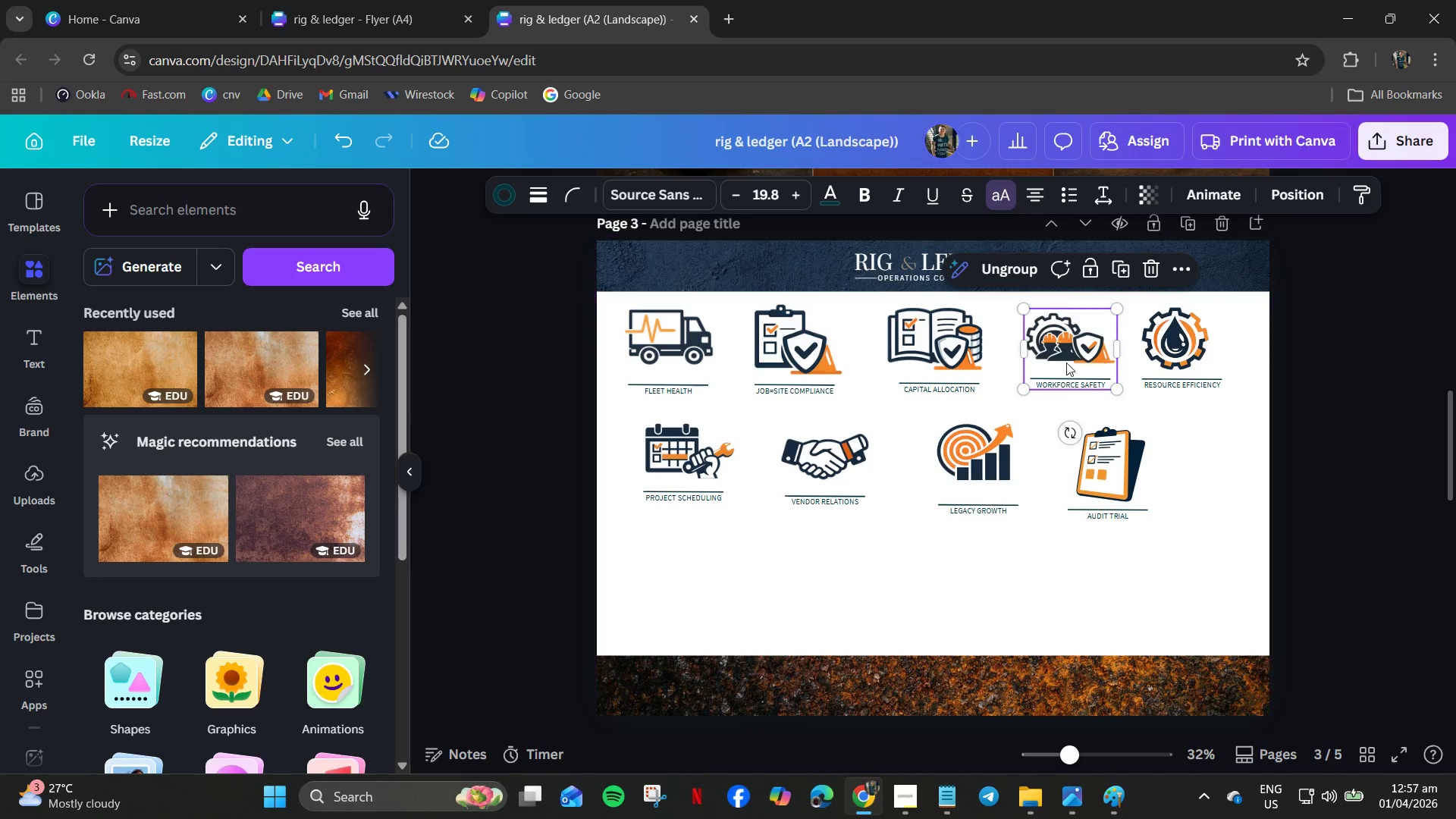 
left_click_drag(start_coordinate=[1061, 354], to_coordinate=[1058, 360])
 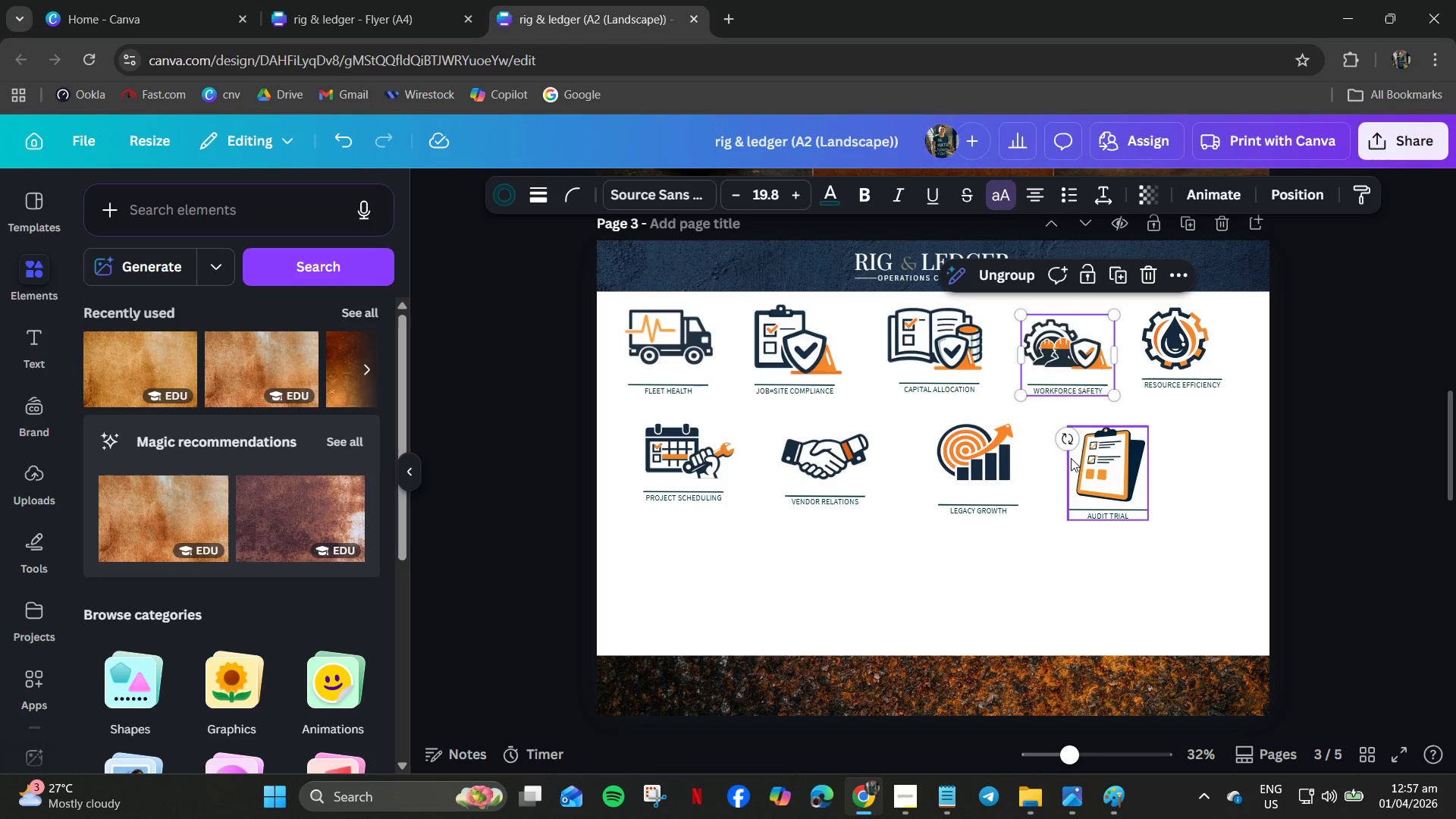 
left_click_drag(start_coordinate=[1075, 460], to_coordinate=[1097, 460])
 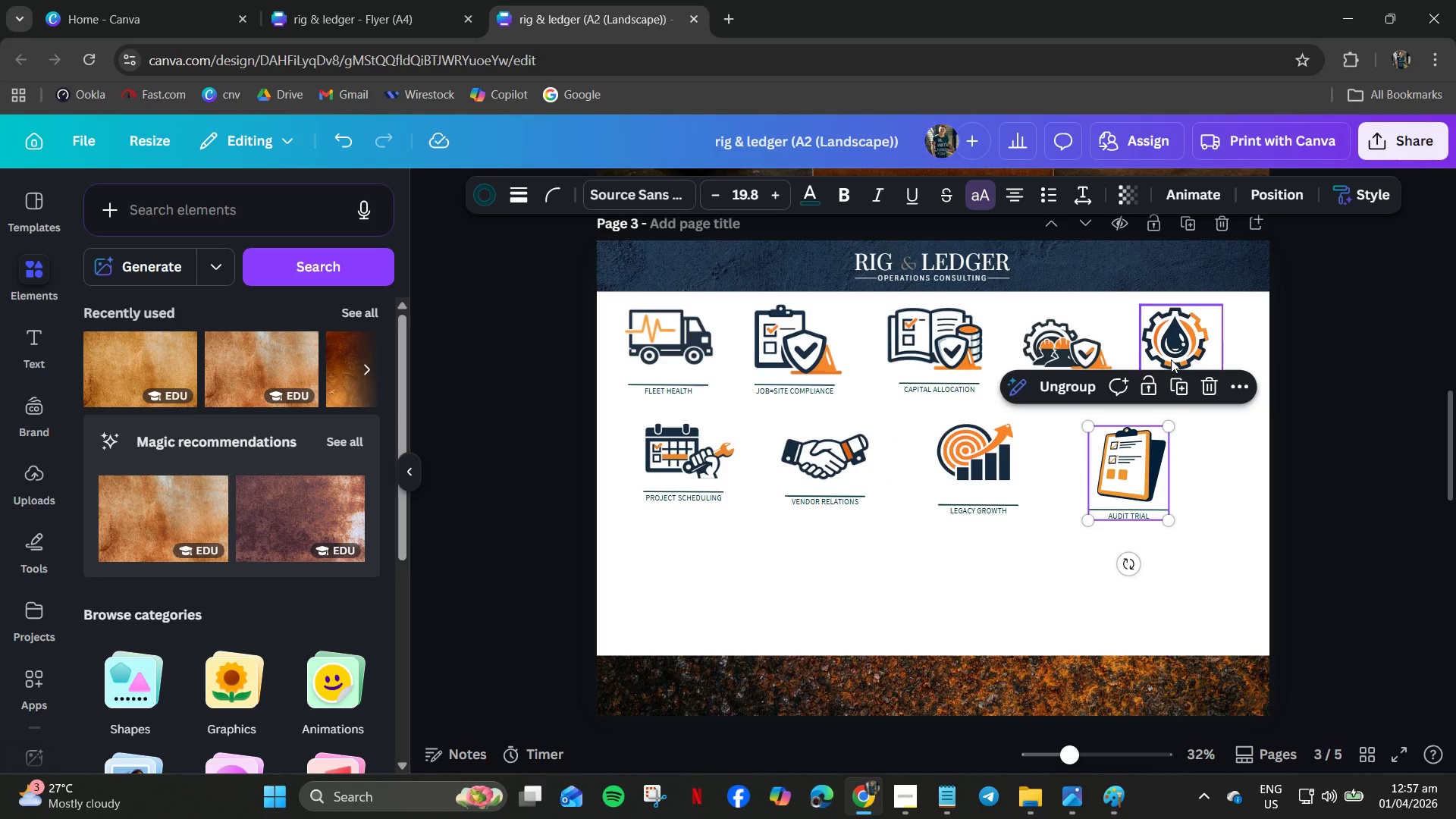 
left_click_drag(start_coordinate=[1171, 359], to_coordinate=[1168, 364])
 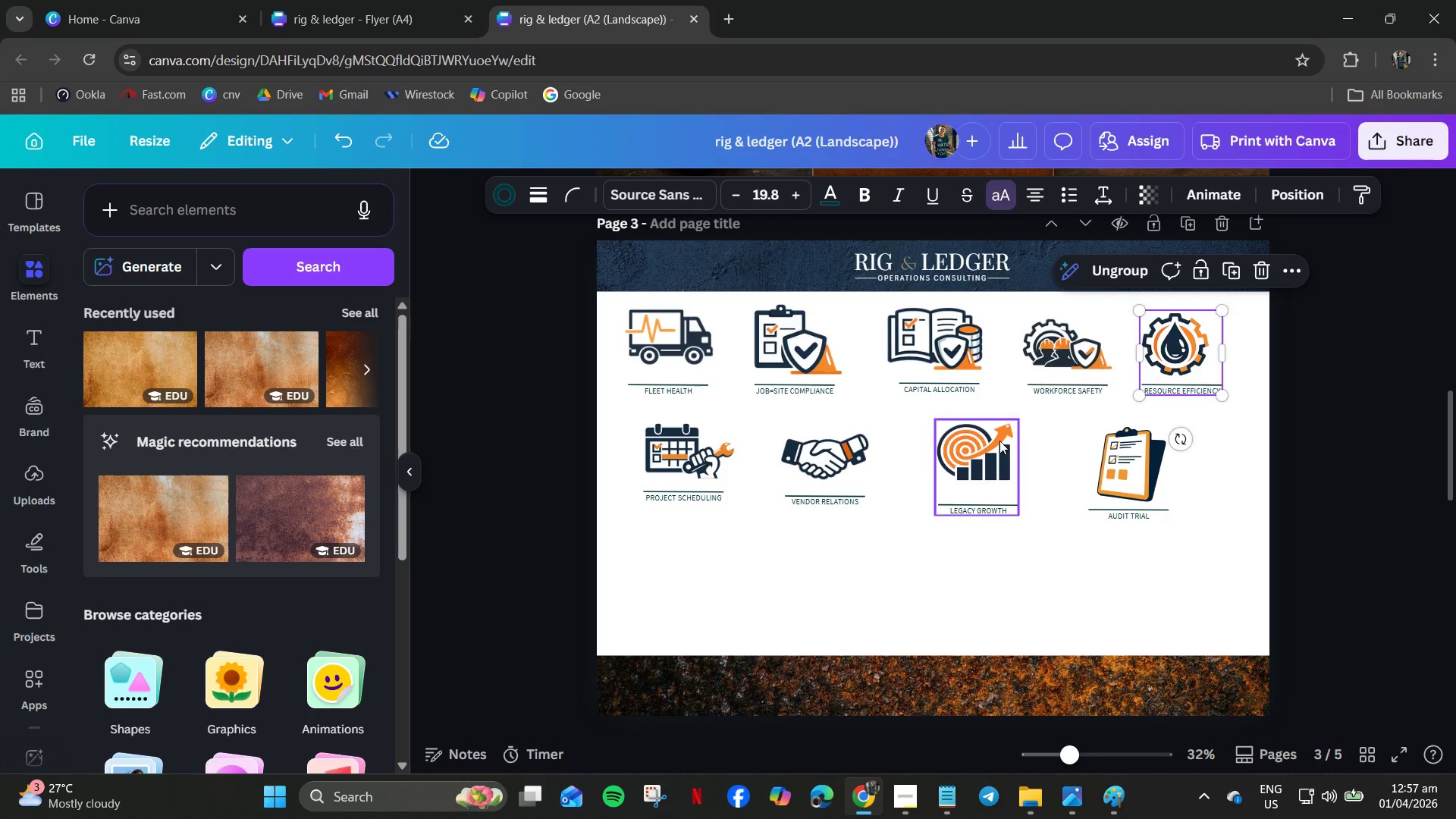 
left_click_drag(start_coordinate=[999, 441], to_coordinate=[1026, 440])
 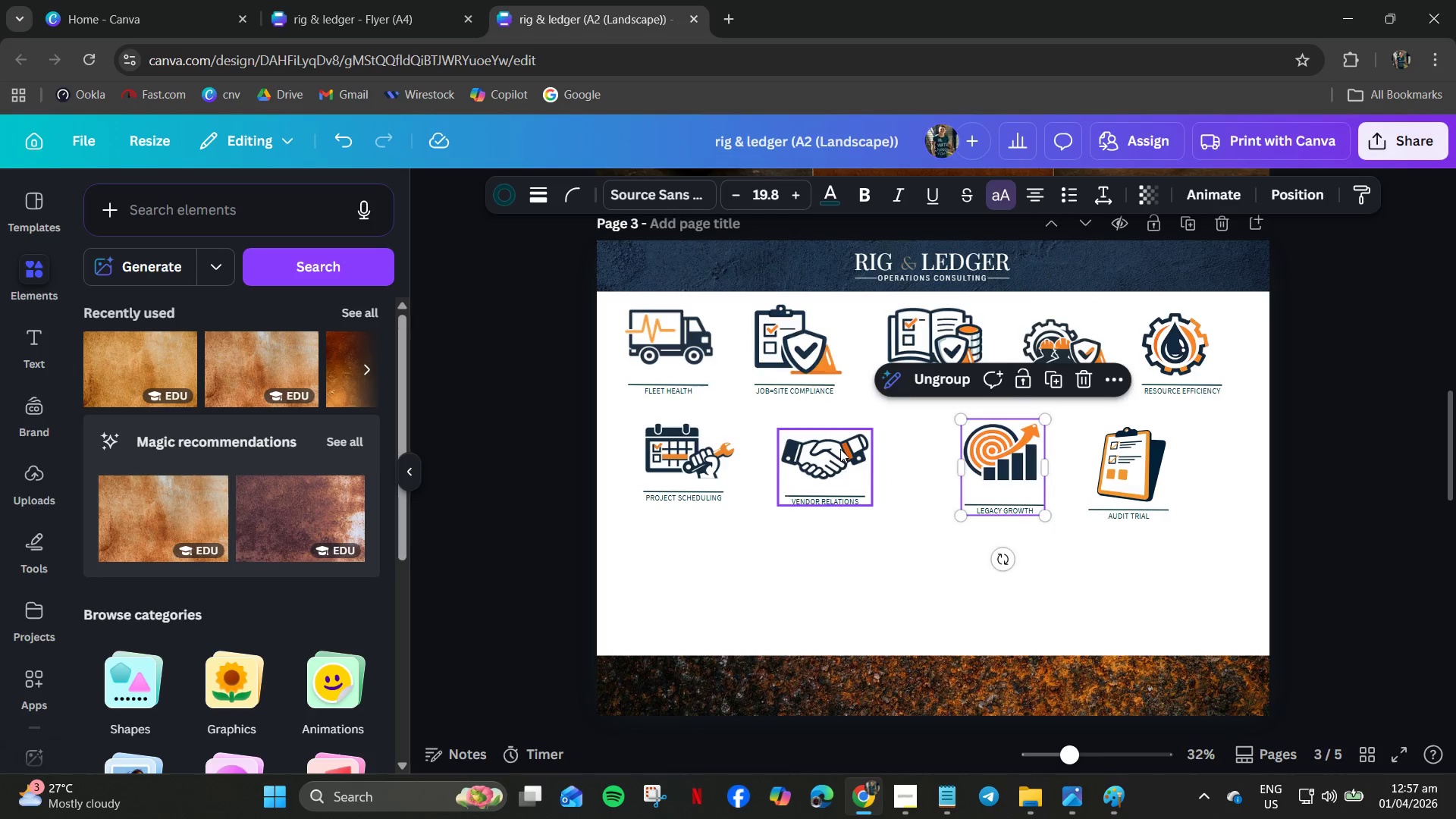 
left_click_drag(start_coordinate=[840, 450], to_coordinate=[883, 452])
 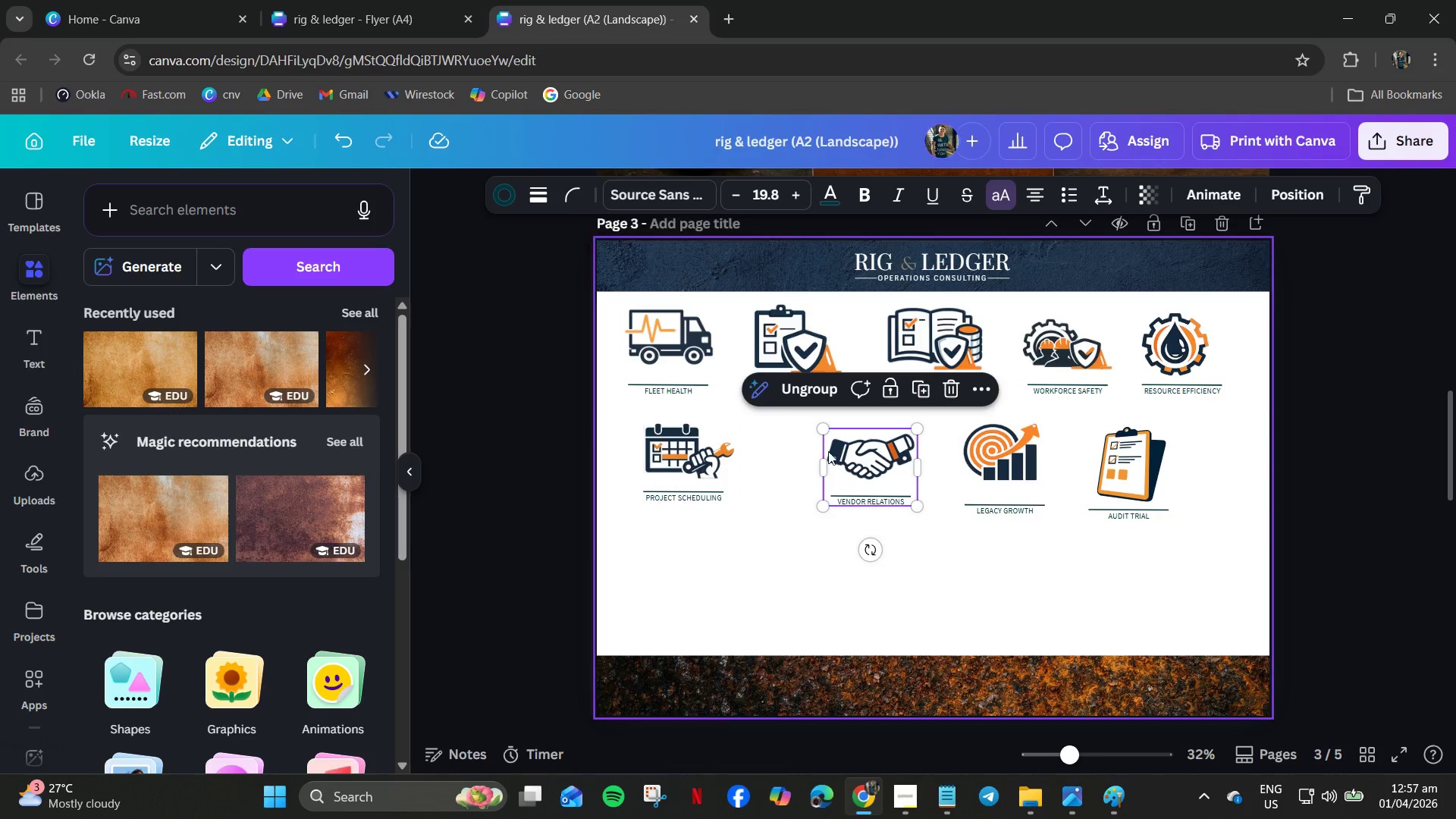 
left_click_drag(start_coordinate=[855, 452], to_coordinate=[817, 450])
 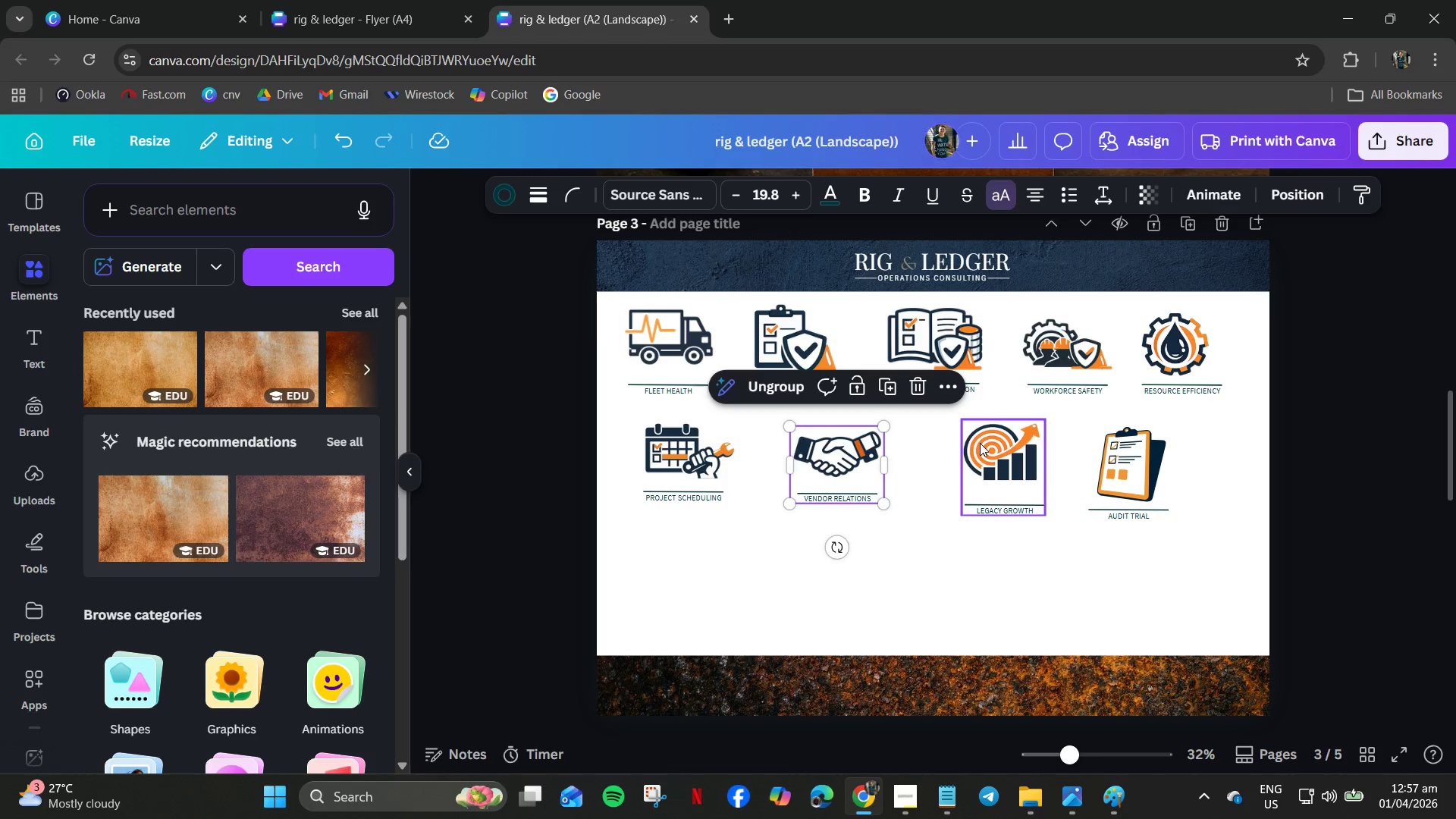 
left_click_drag(start_coordinate=[979, 443], to_coordinate=[940, 448])
 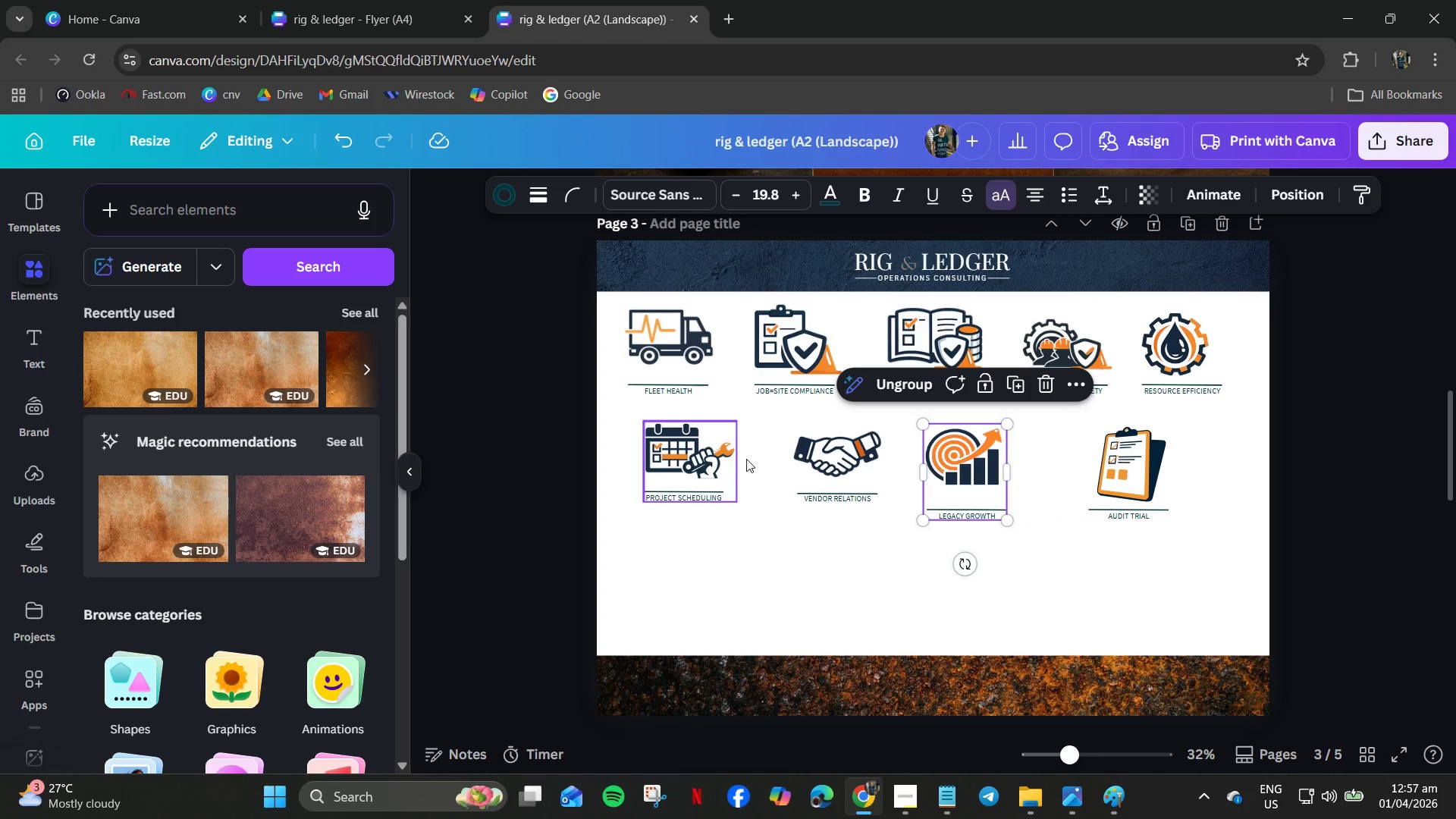 
left_click_drag(start_coordinate=[846, 475], to_coordinate=[814, 475])
 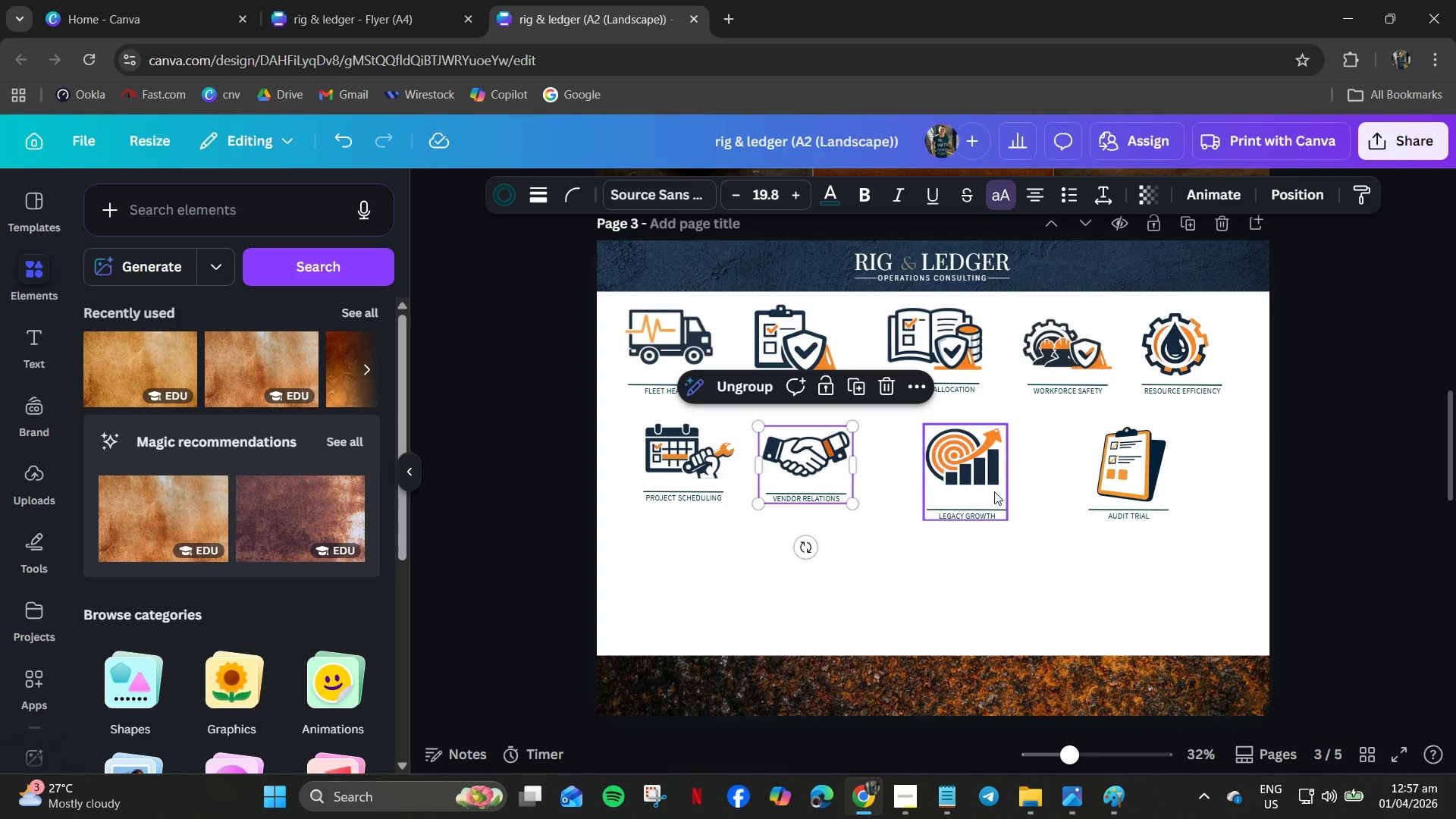 
left_click_drag(start_coordinate=[979, 482], to_coordinate=[969, 476])
 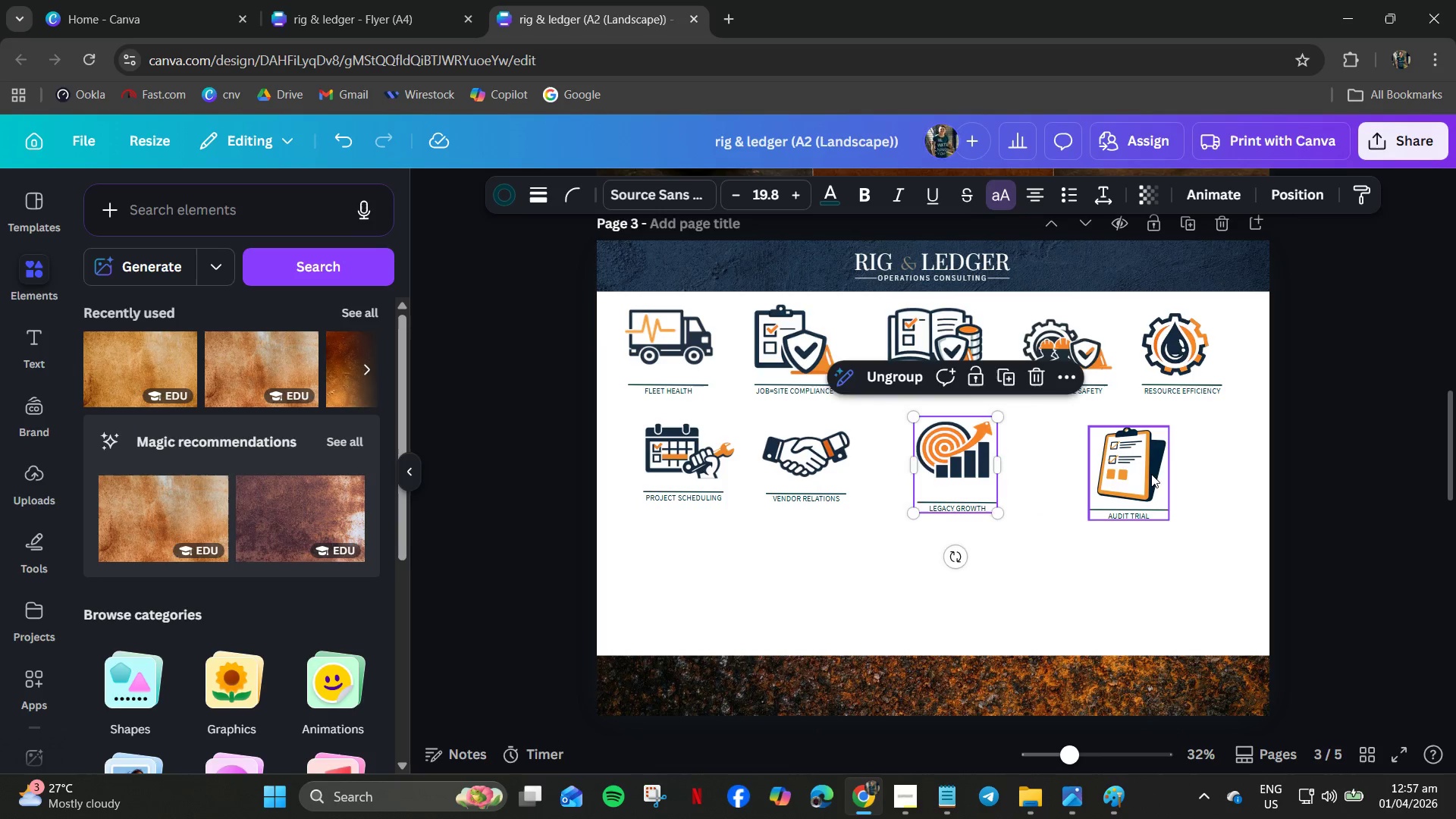 
left_click_drag(start_coordinate=[1146, 474], to_coordinate=[1087, 469])
 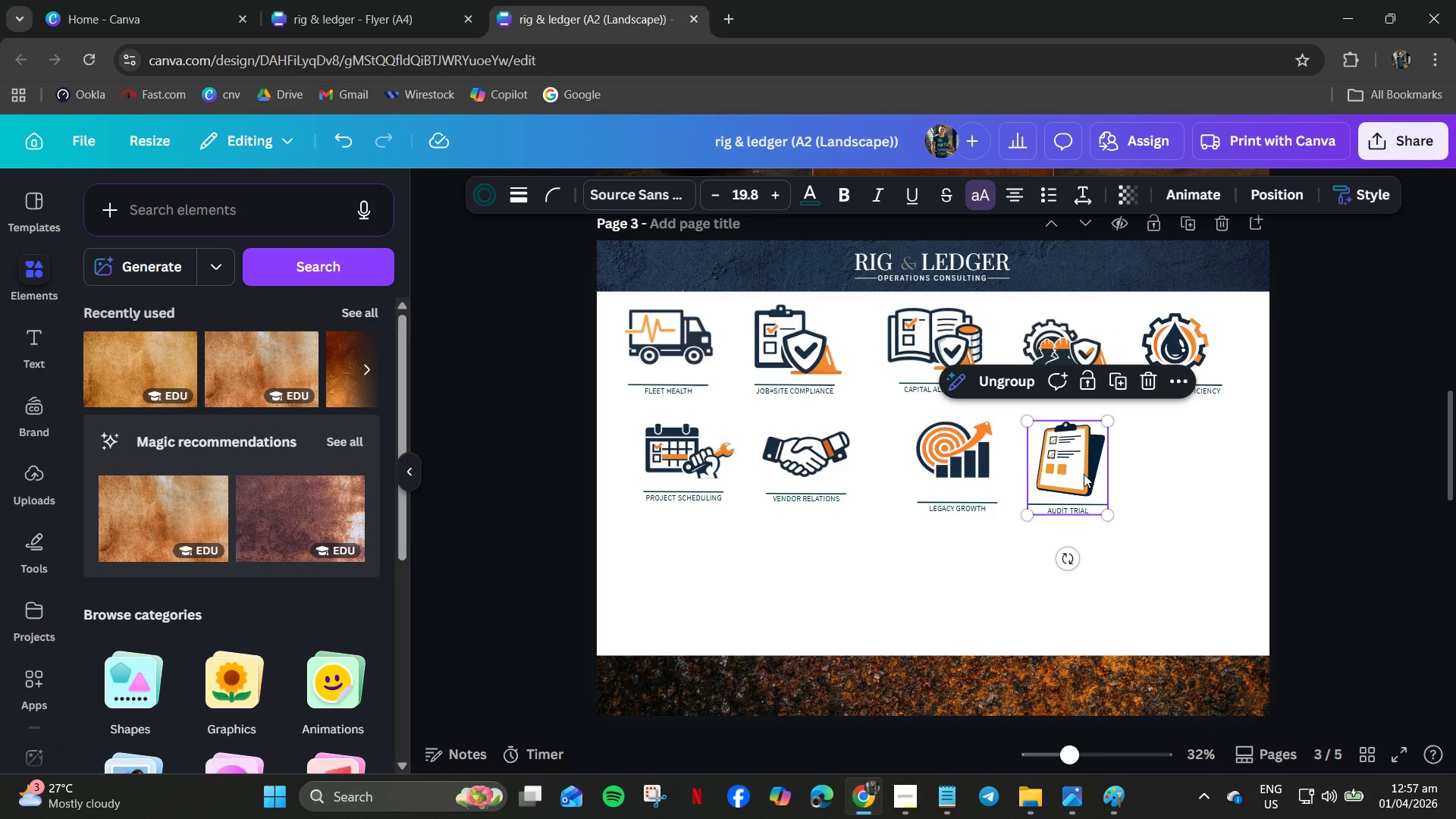 
left_click_drag(start_coordinate=[1084, 474], to_coordinate=[1084, 466])
 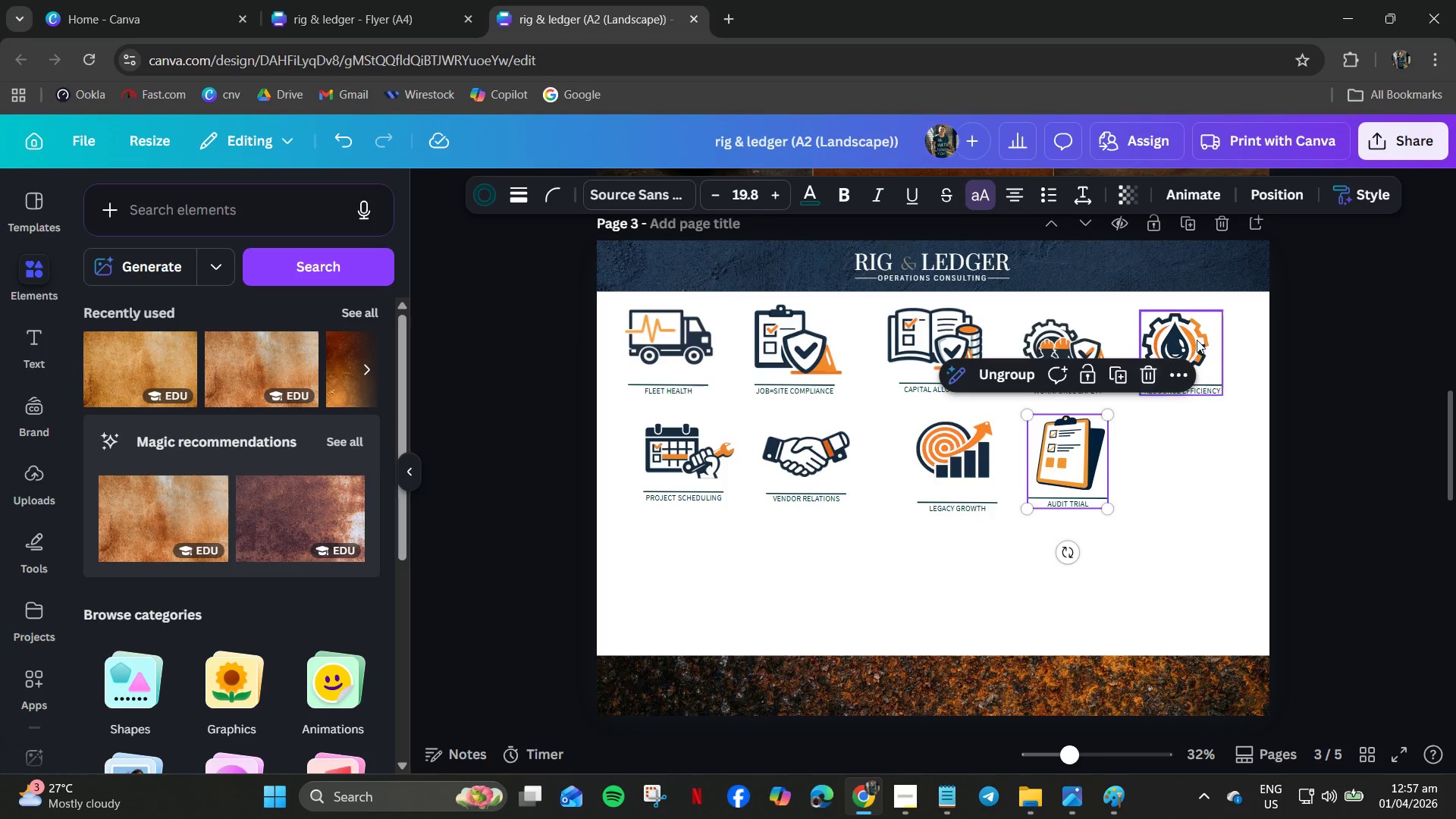 
left_click([1197, 340])
 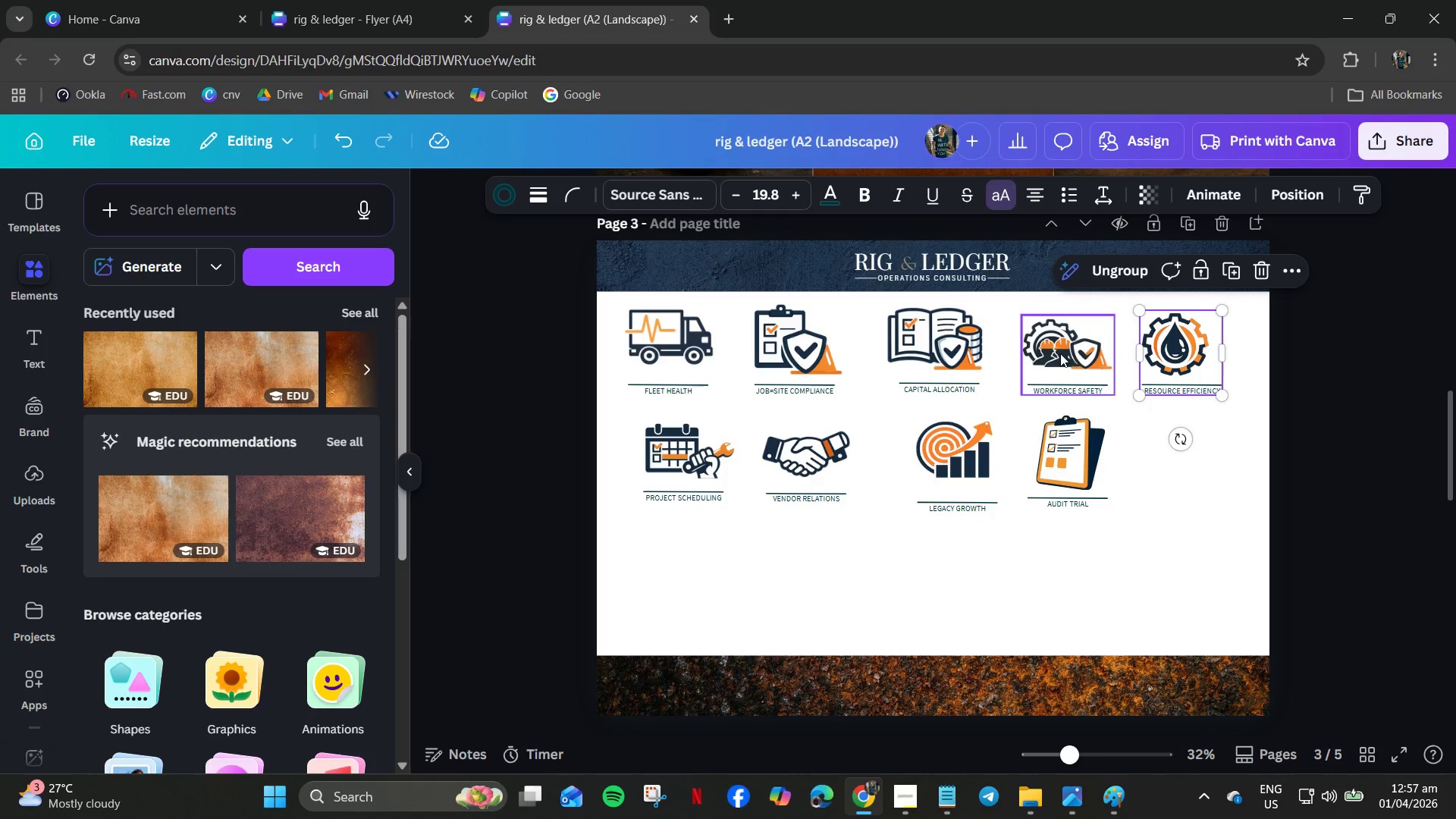 
left_click_drag(start_coordinate=[1059, 353], to_coordinate=[1058, 349])
 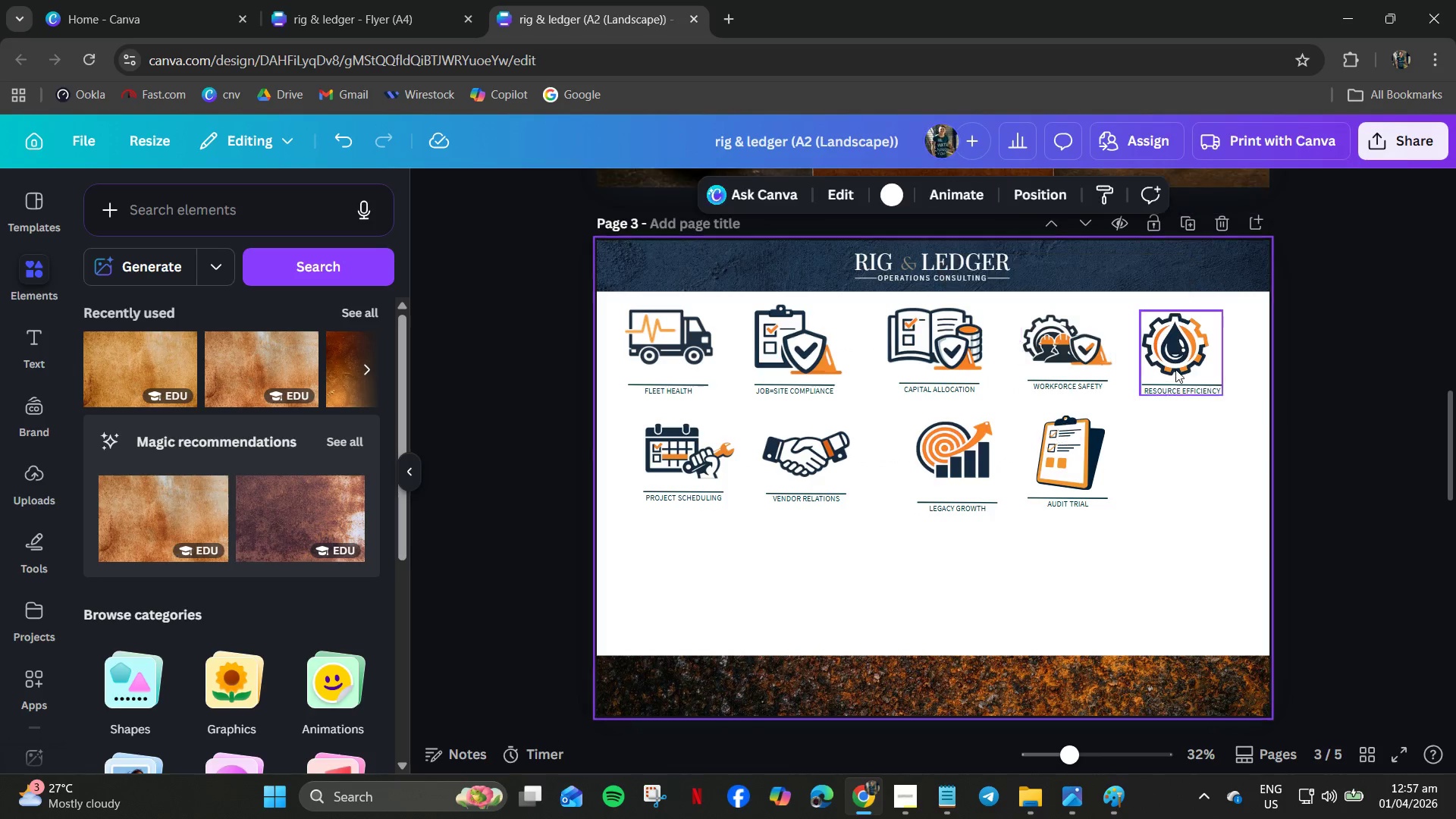 
left_click_drag(start_coordinate=[1176, 366], to_coordinate=[733, 590])
 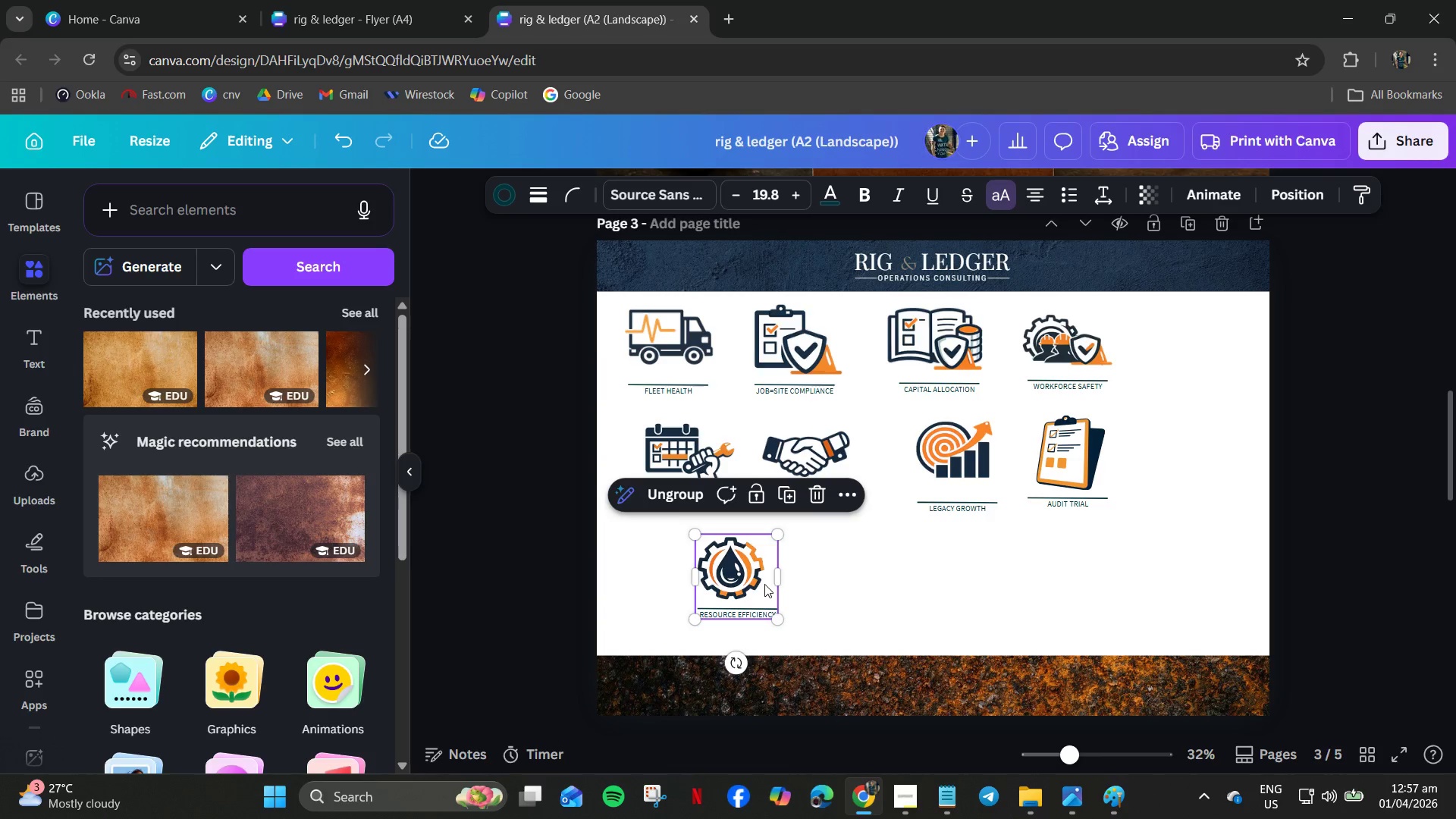 
wait(9.14)
 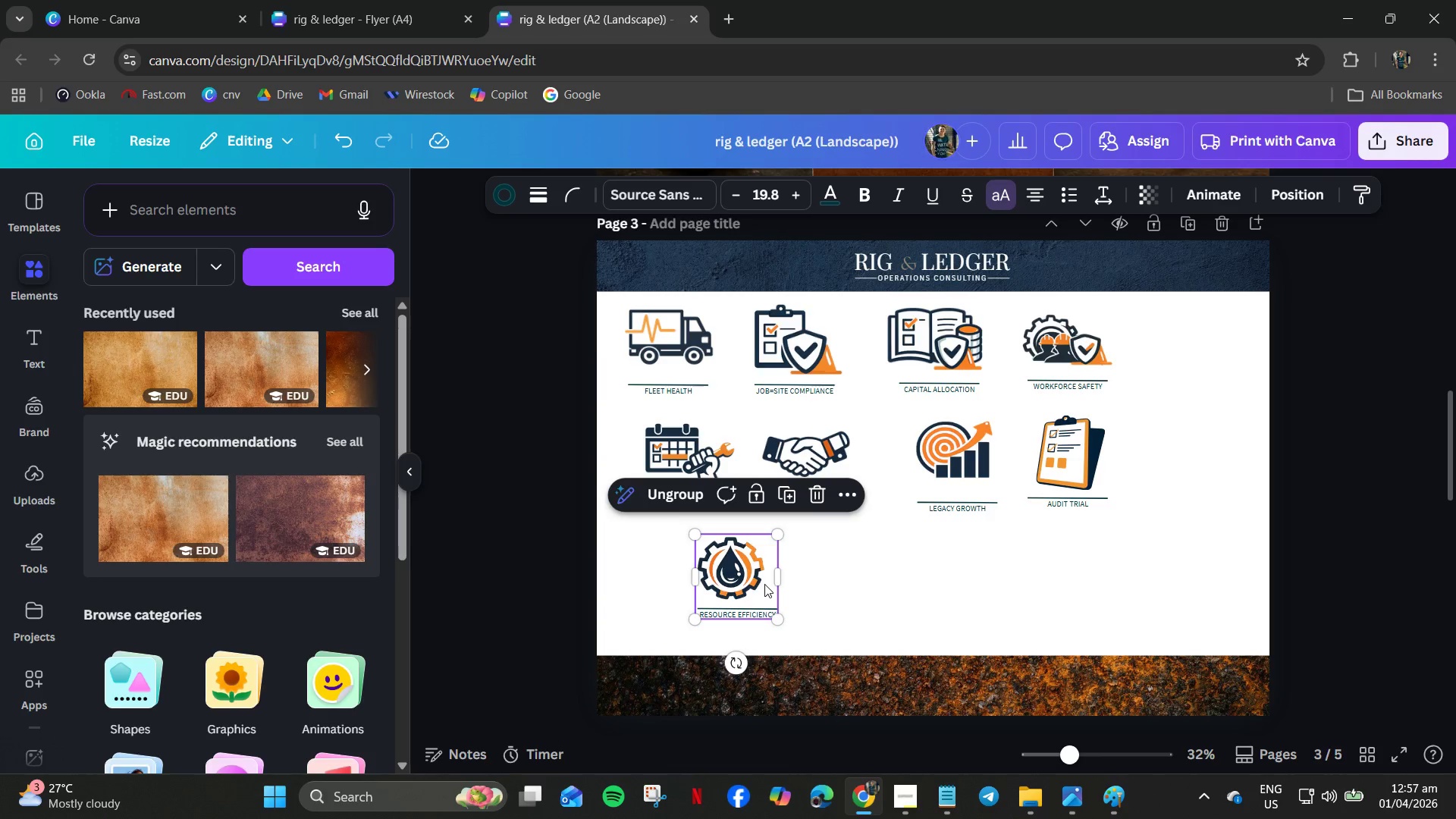 
left_click_drag(start_coordinate=[755, 577], to_coordinate=[1217, 579])
 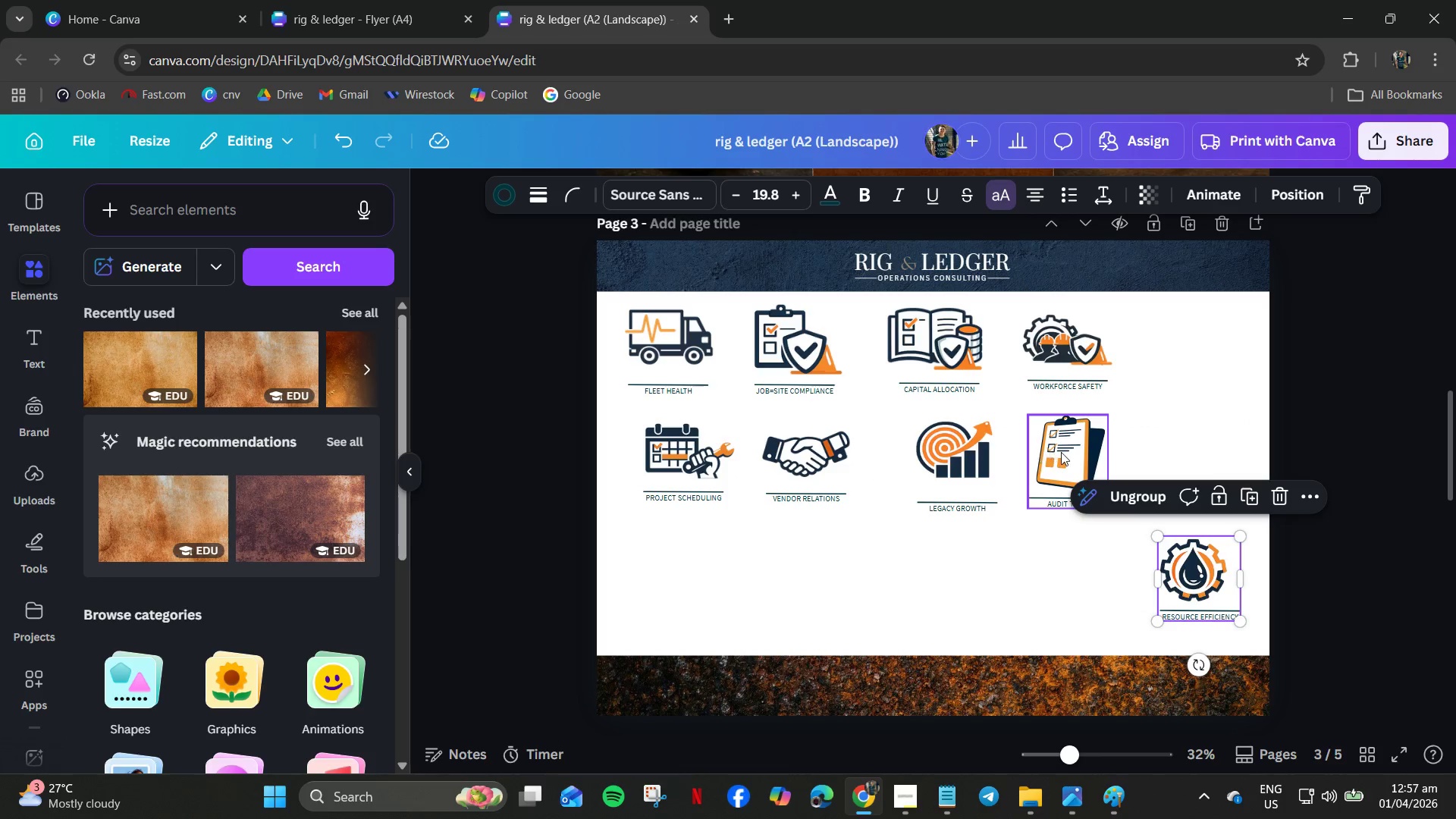 
left_click_drag(start_coordinate=[1059, 453], to_coordinate=[1029, 573])
 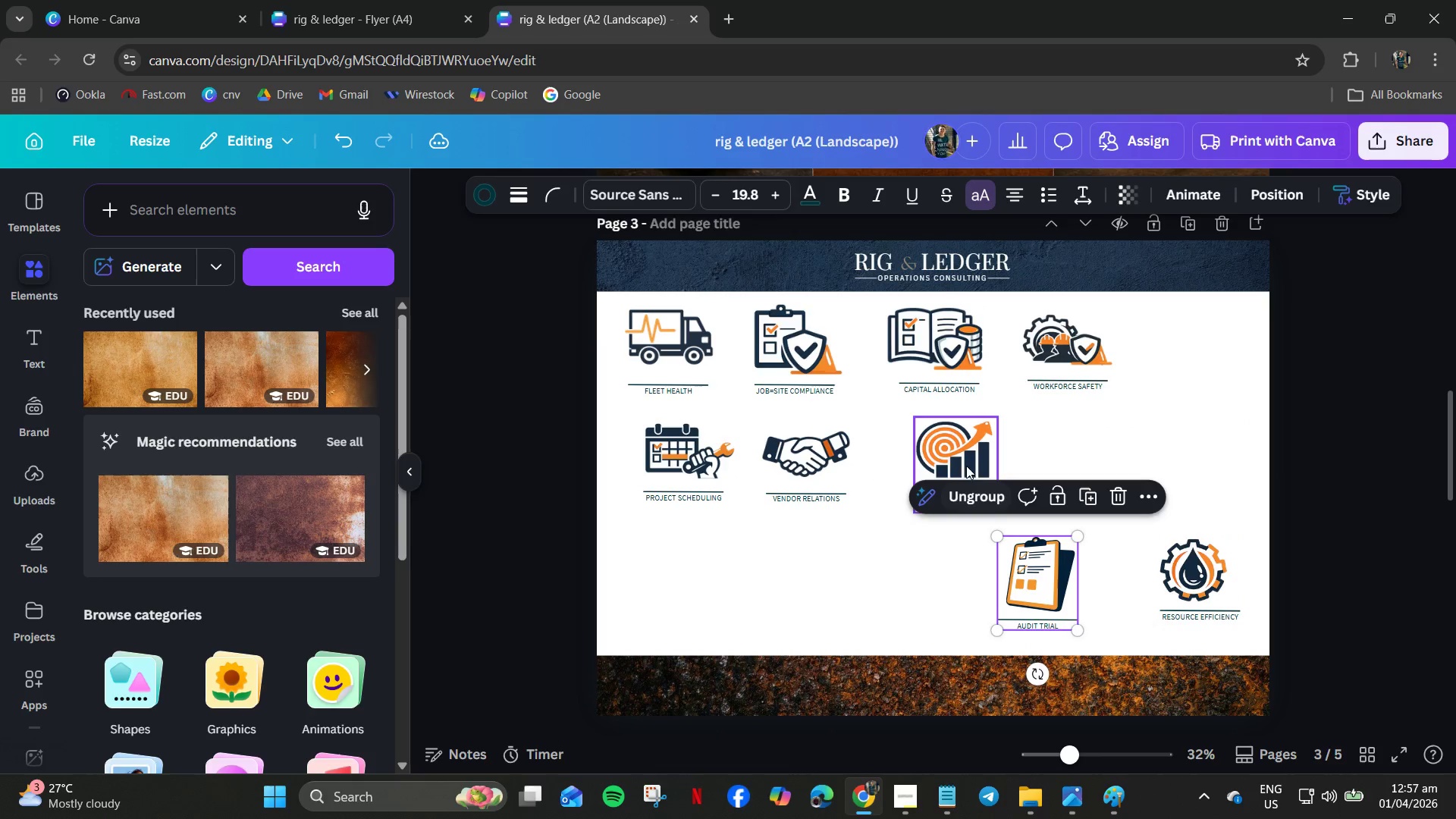 
left_click_drag(start_coordinate=[966, 459], to_coordinate=[845, 576])
 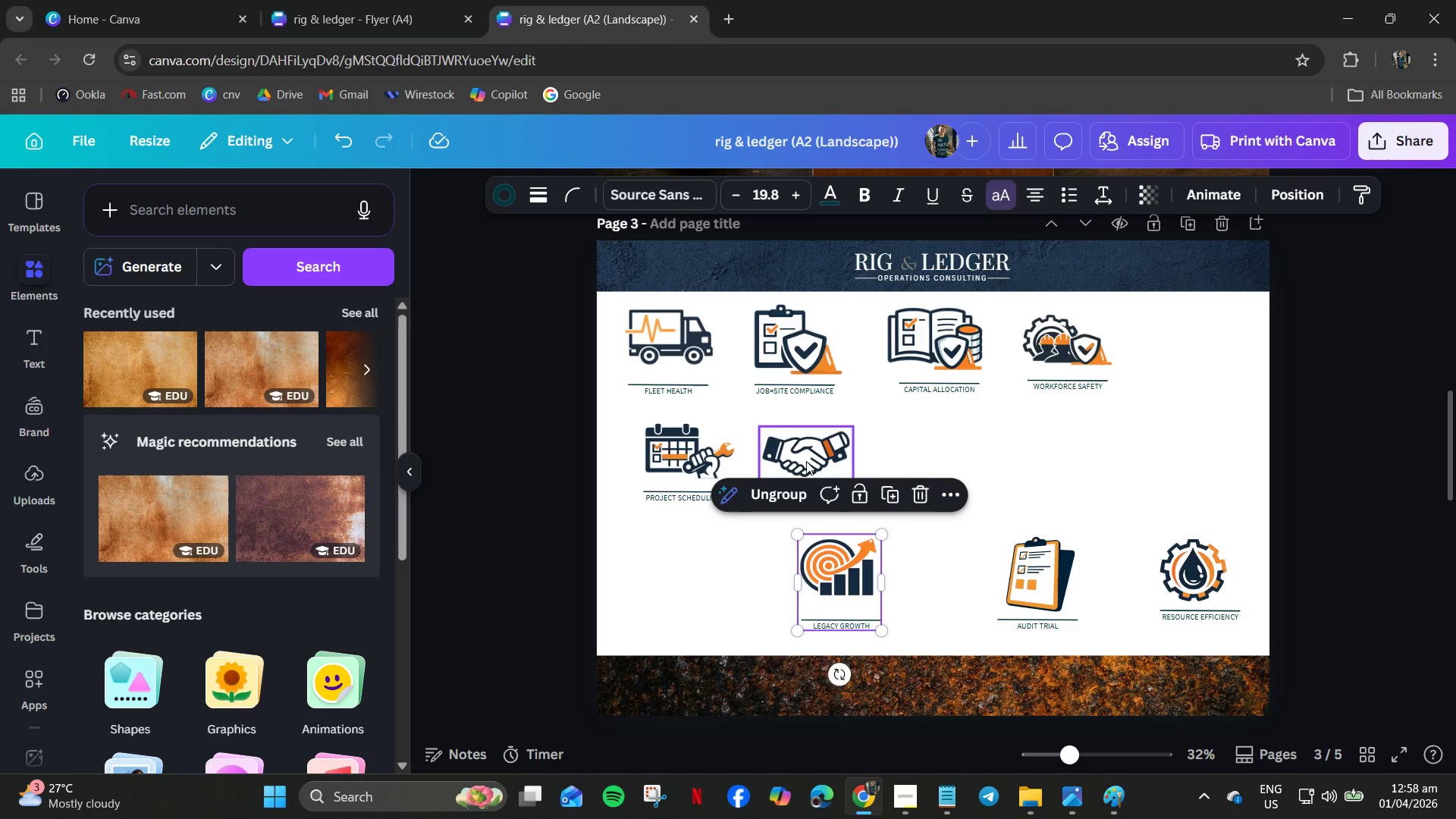 
wait(6.7)
 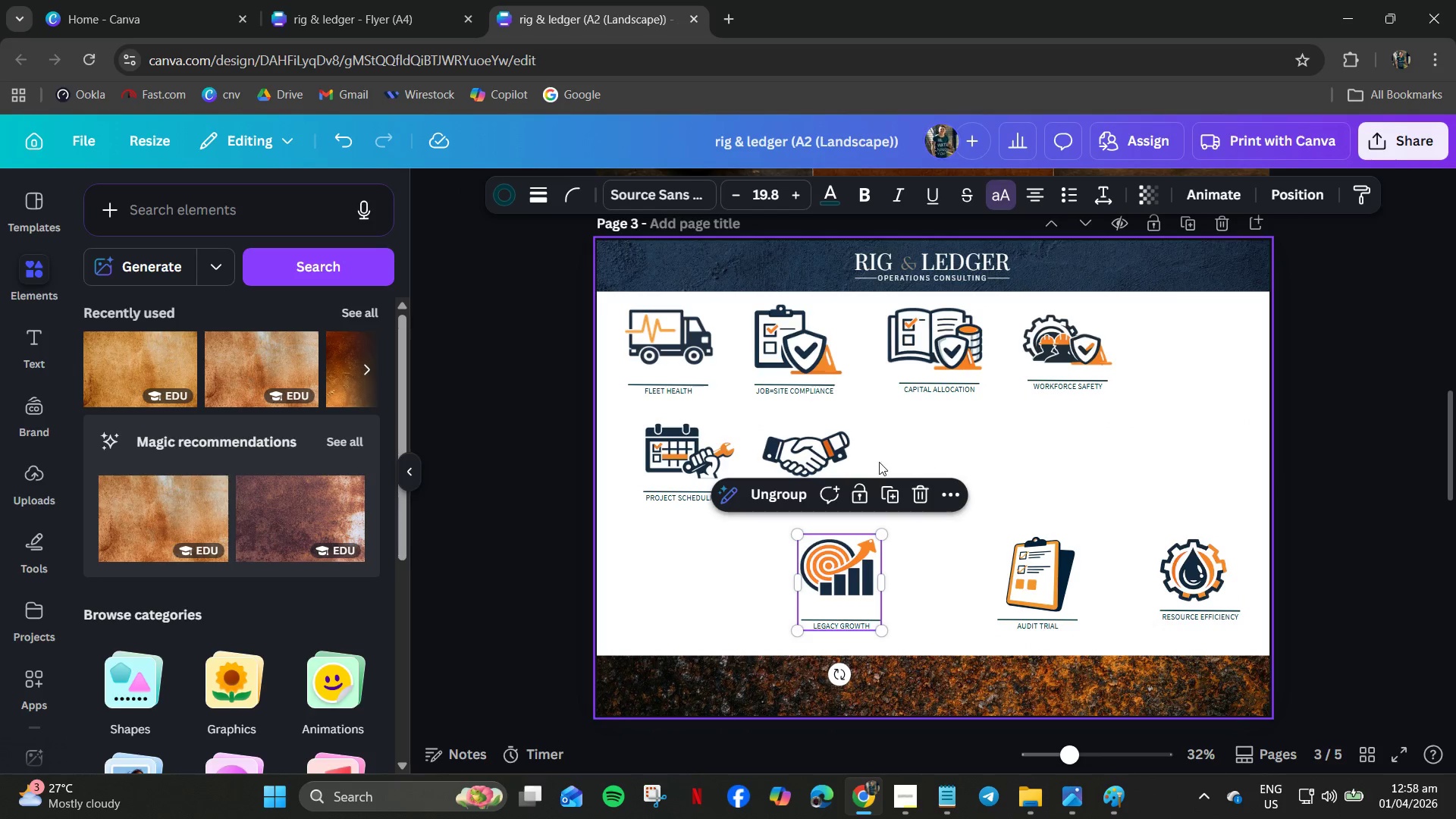 
left_click_drag(start_coordinate=[820, 457], to_coordinate=[1147, 465])
 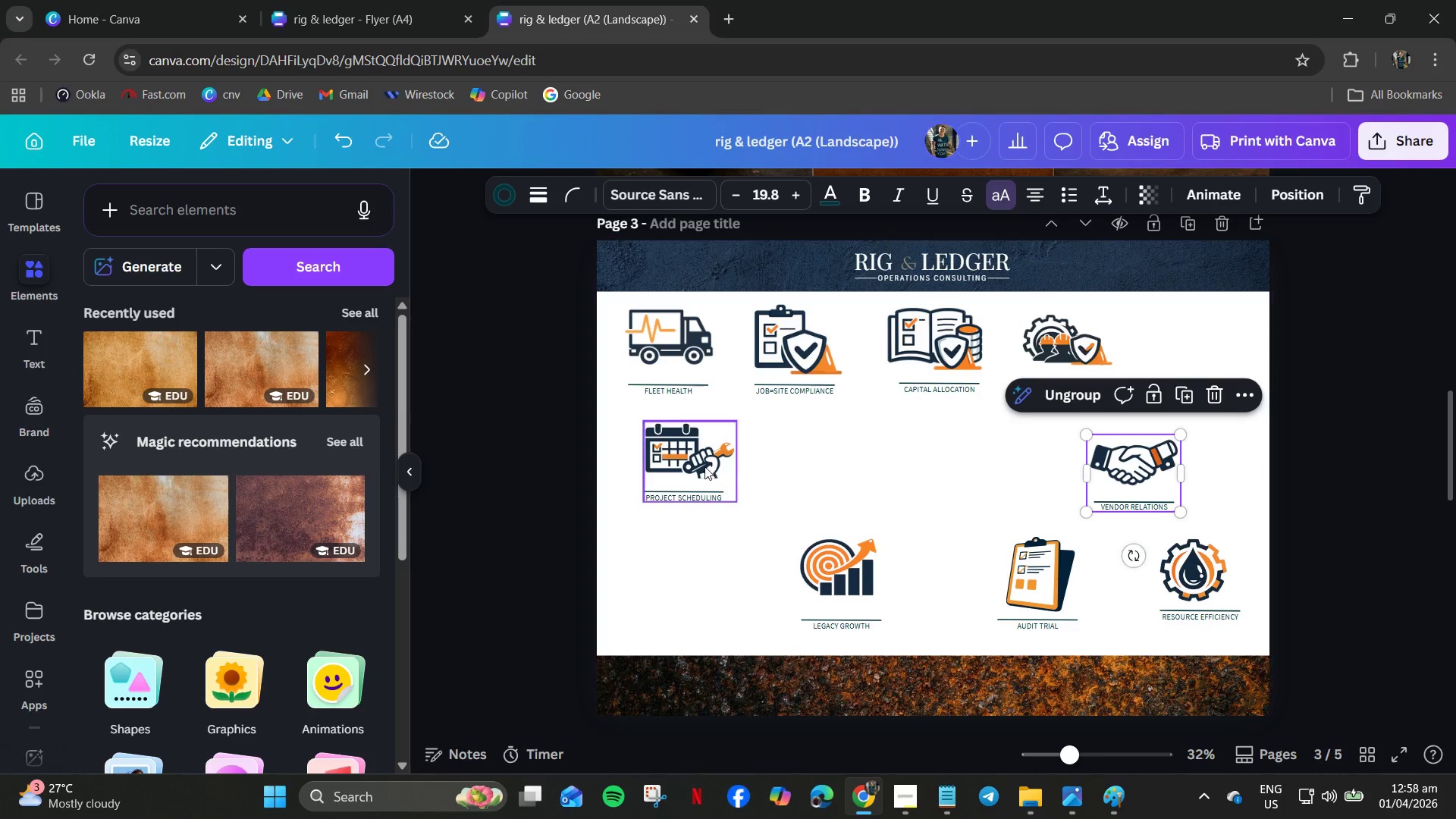 
left_click_drag(start_coordinate=[703, 466], to_coordinate=[996, 475])
 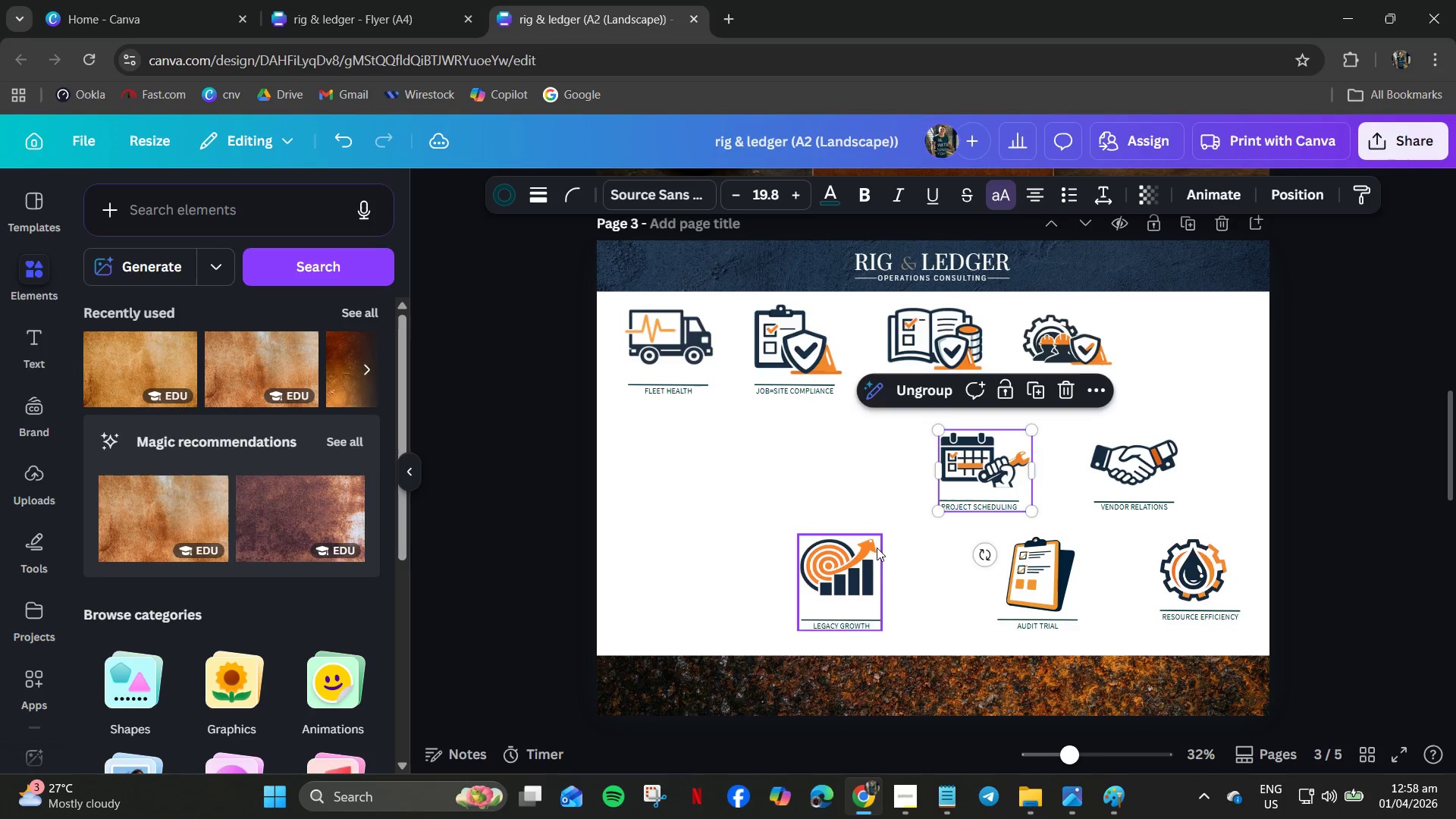 
left_click_drag(start_coordinate=[831, 564], to_coordinate=[662, 570])
 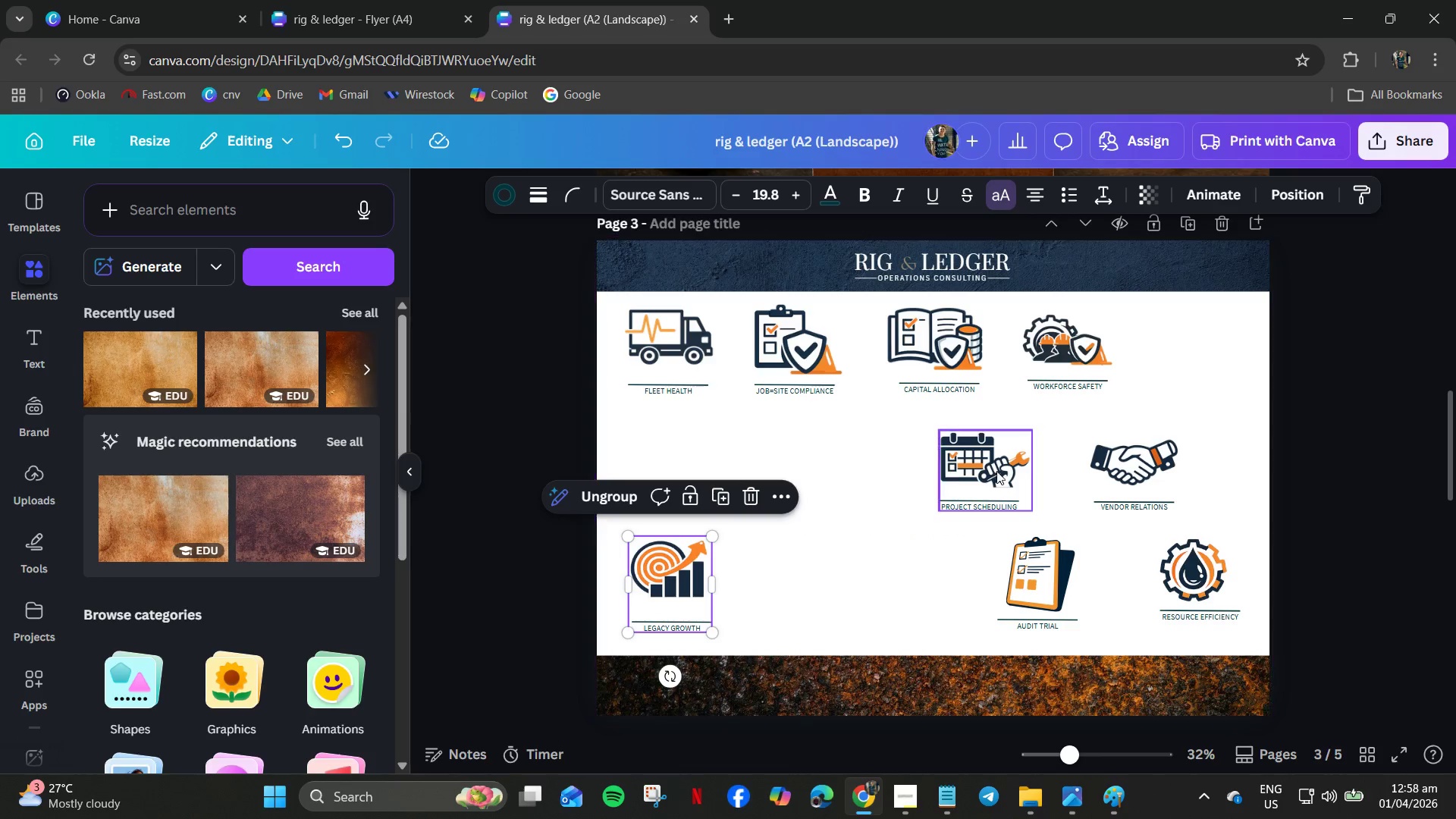 
left_click_drag(start_coordinate=[995, 466], to_coordinate=[689, 449])
 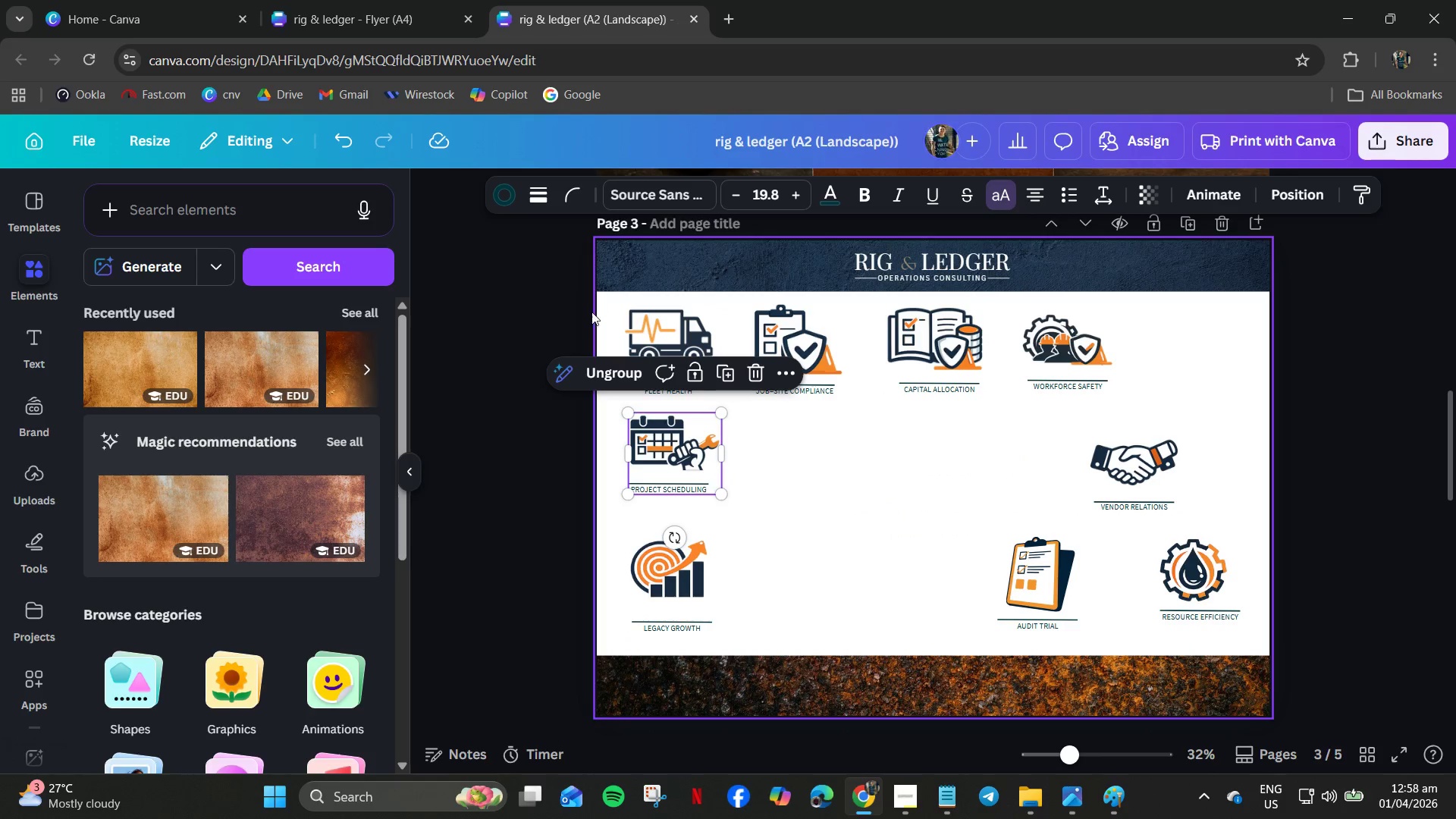 
left_click_drag(start_coordinate=[561, 308], to_coordinate=[719, 610])
 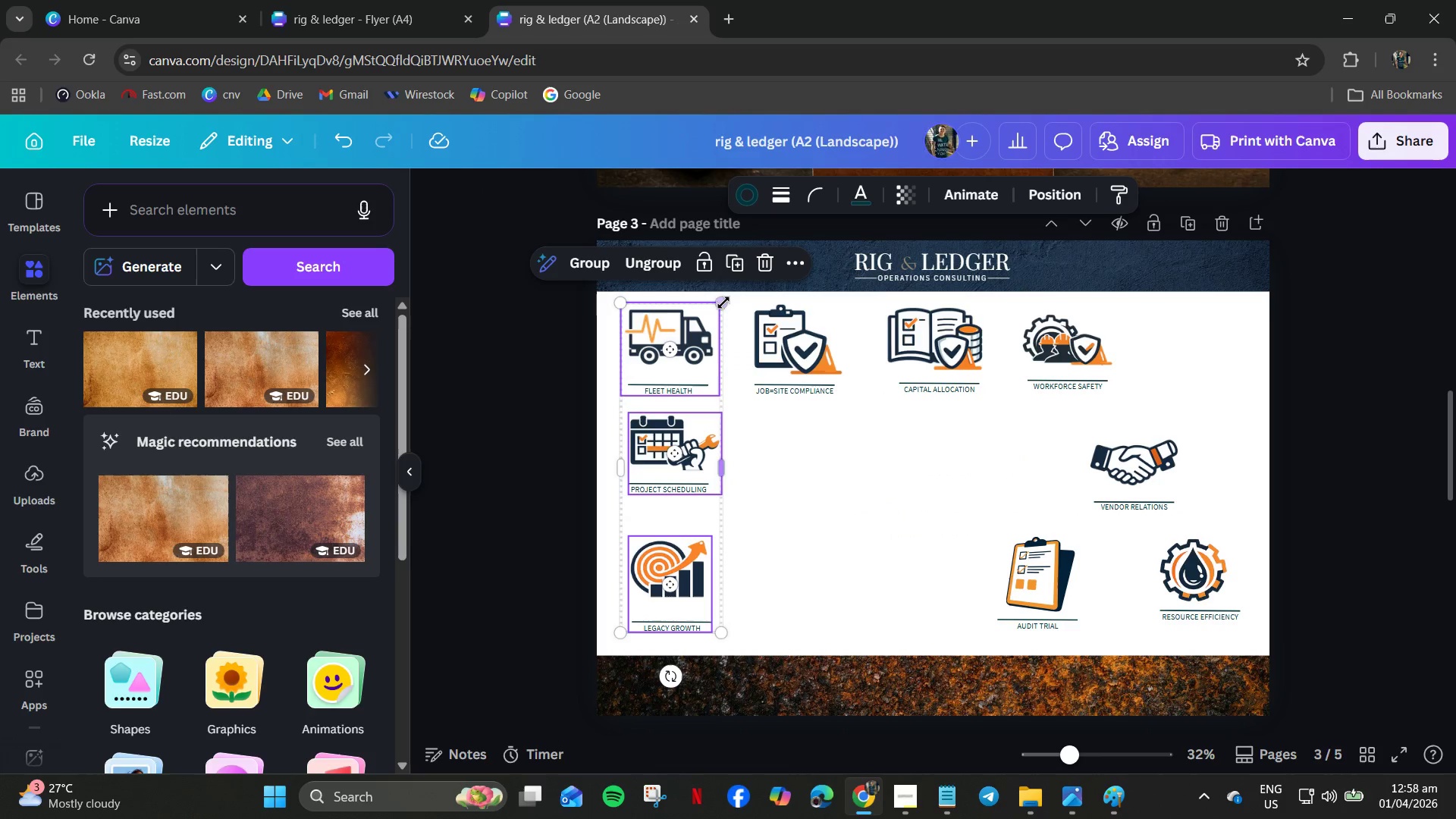 
left_click_drag(start_coordinate=[723, 303], to_coordinate=[801, 277])
 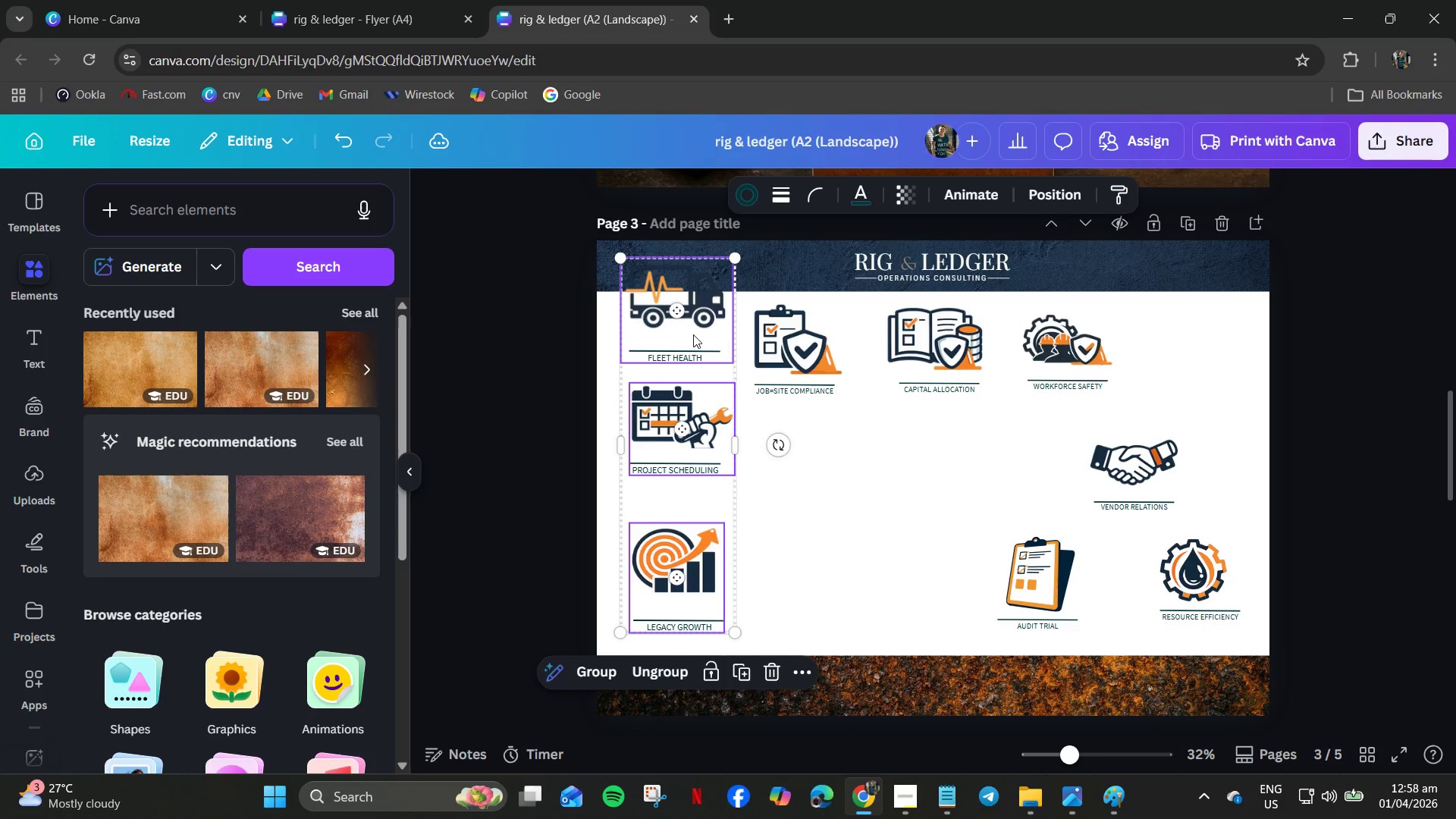 
left_click_drag(start_coordinate=[693, 336], to_coordinate=[686, 381])
 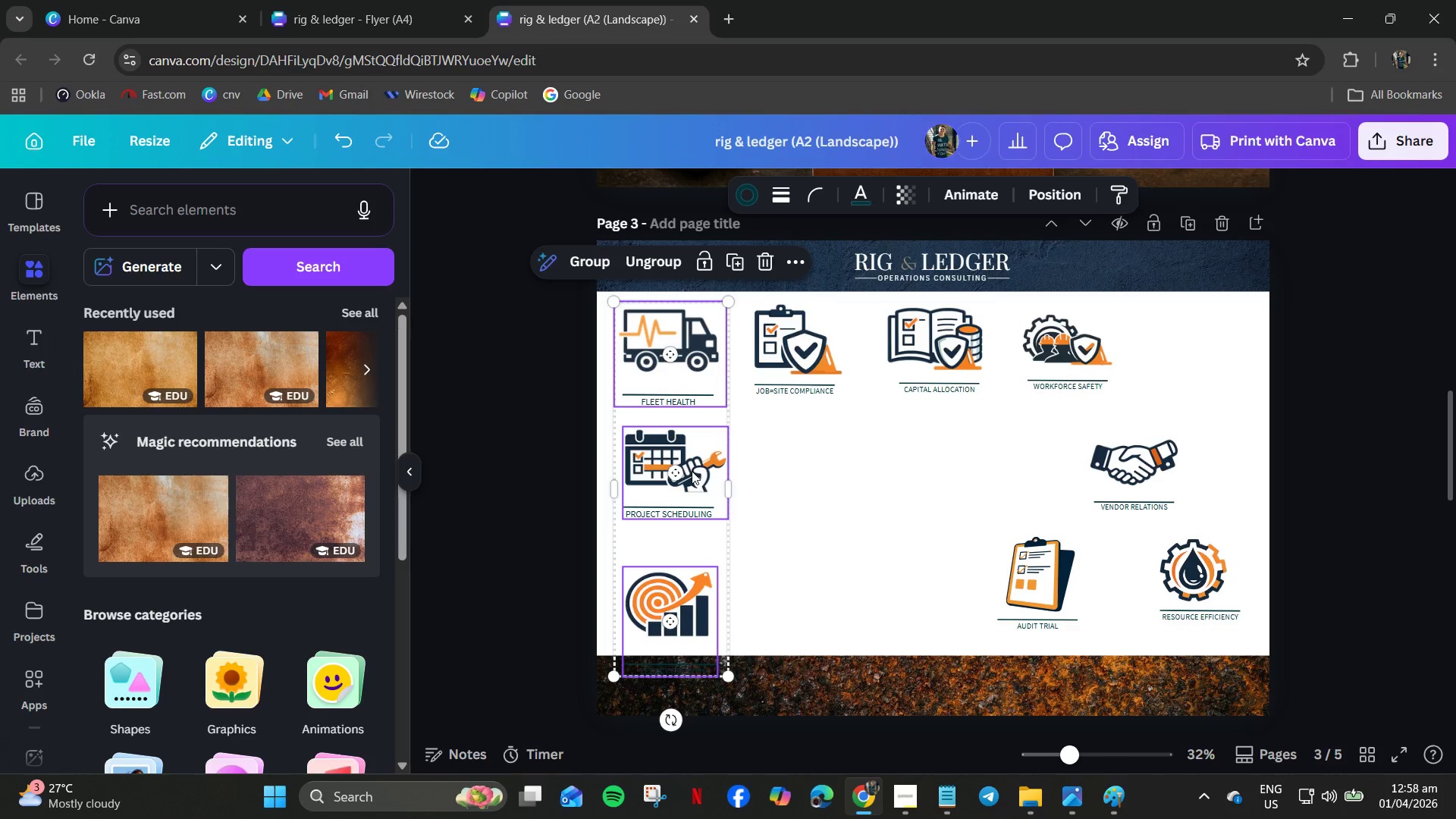 
wait(7.06)
 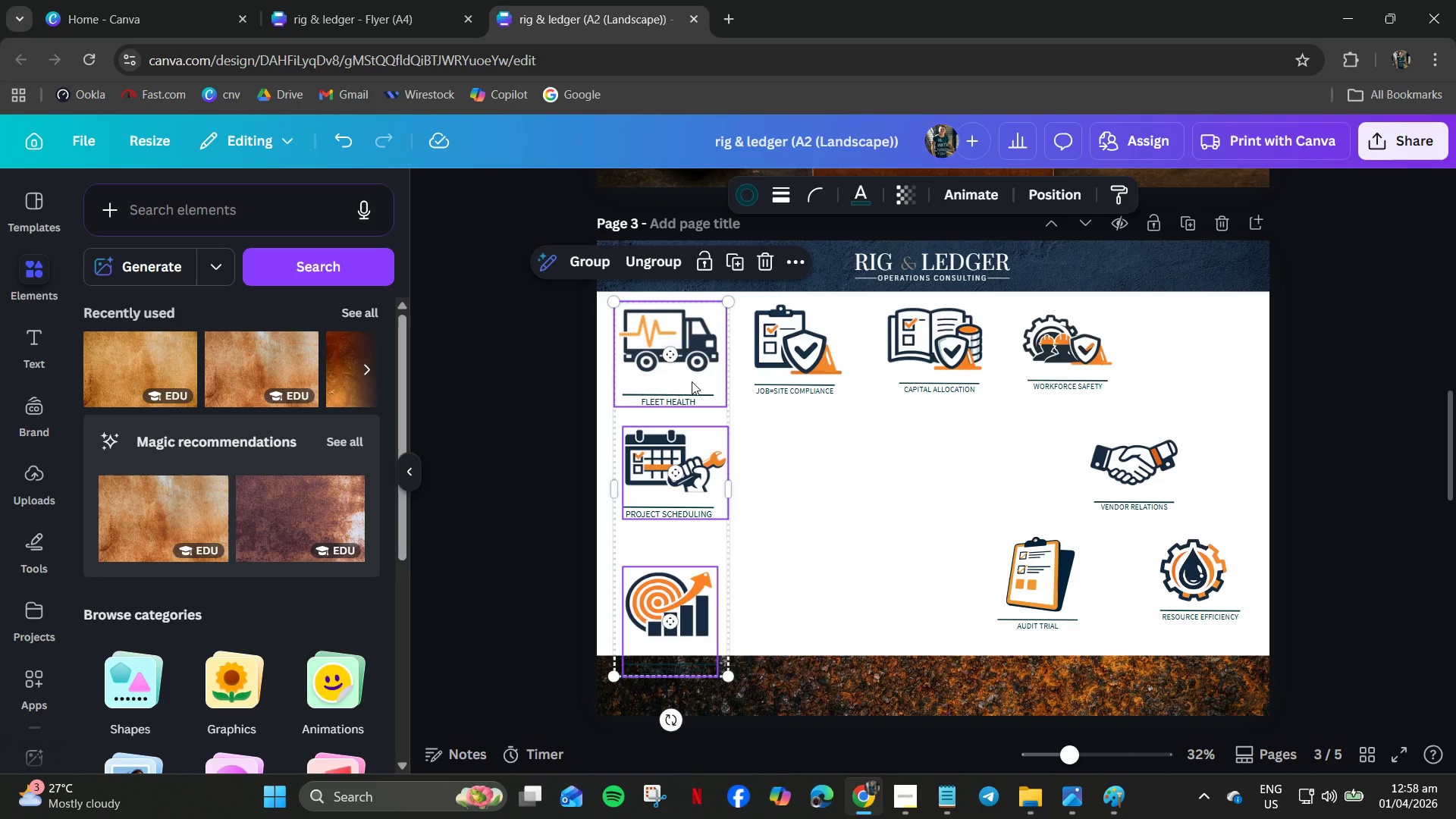 
left_click([675, 617])
 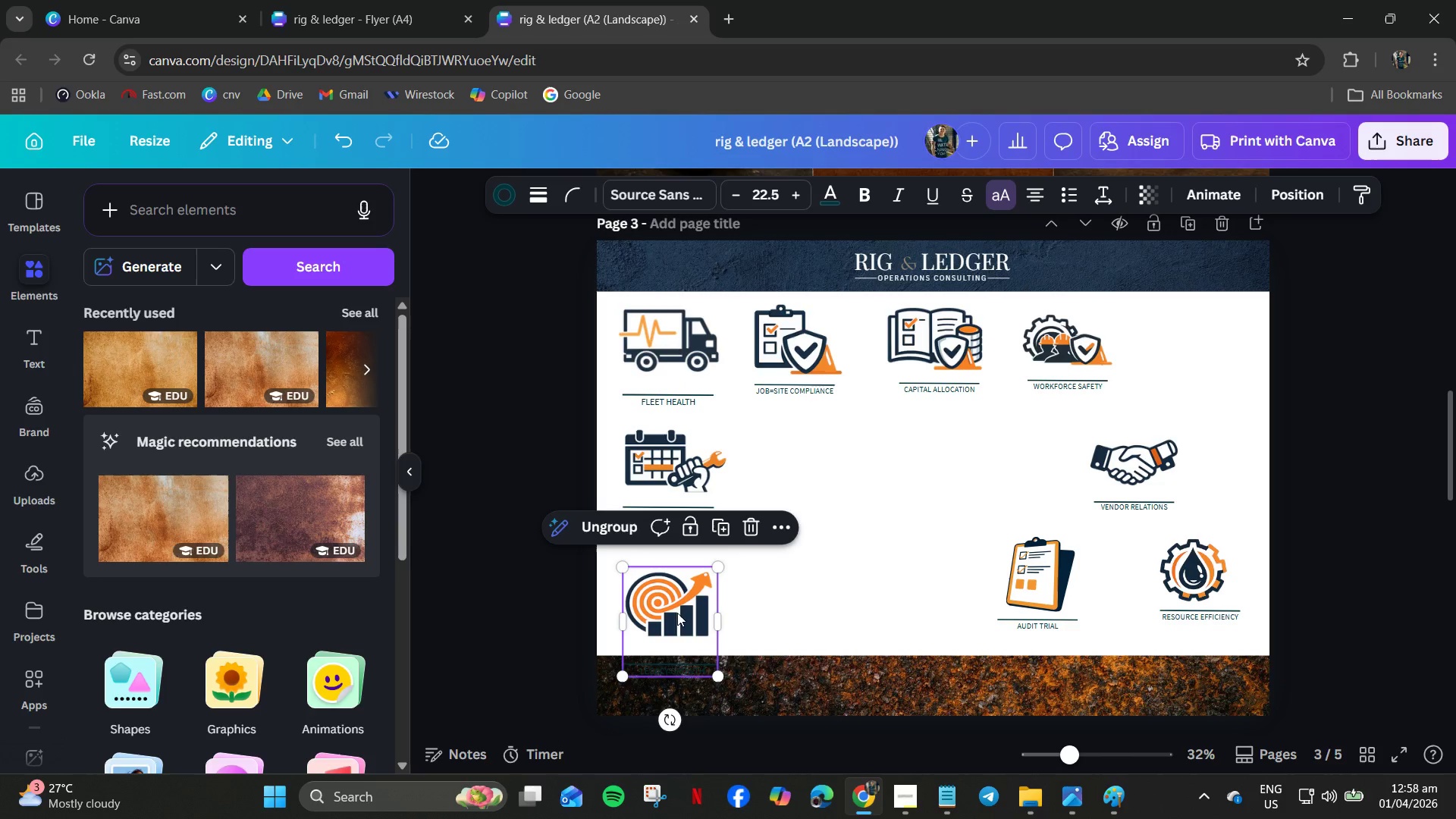 
left_click_drag(start_coordinate=[677, 613], to_coordinate=[676, 579])
 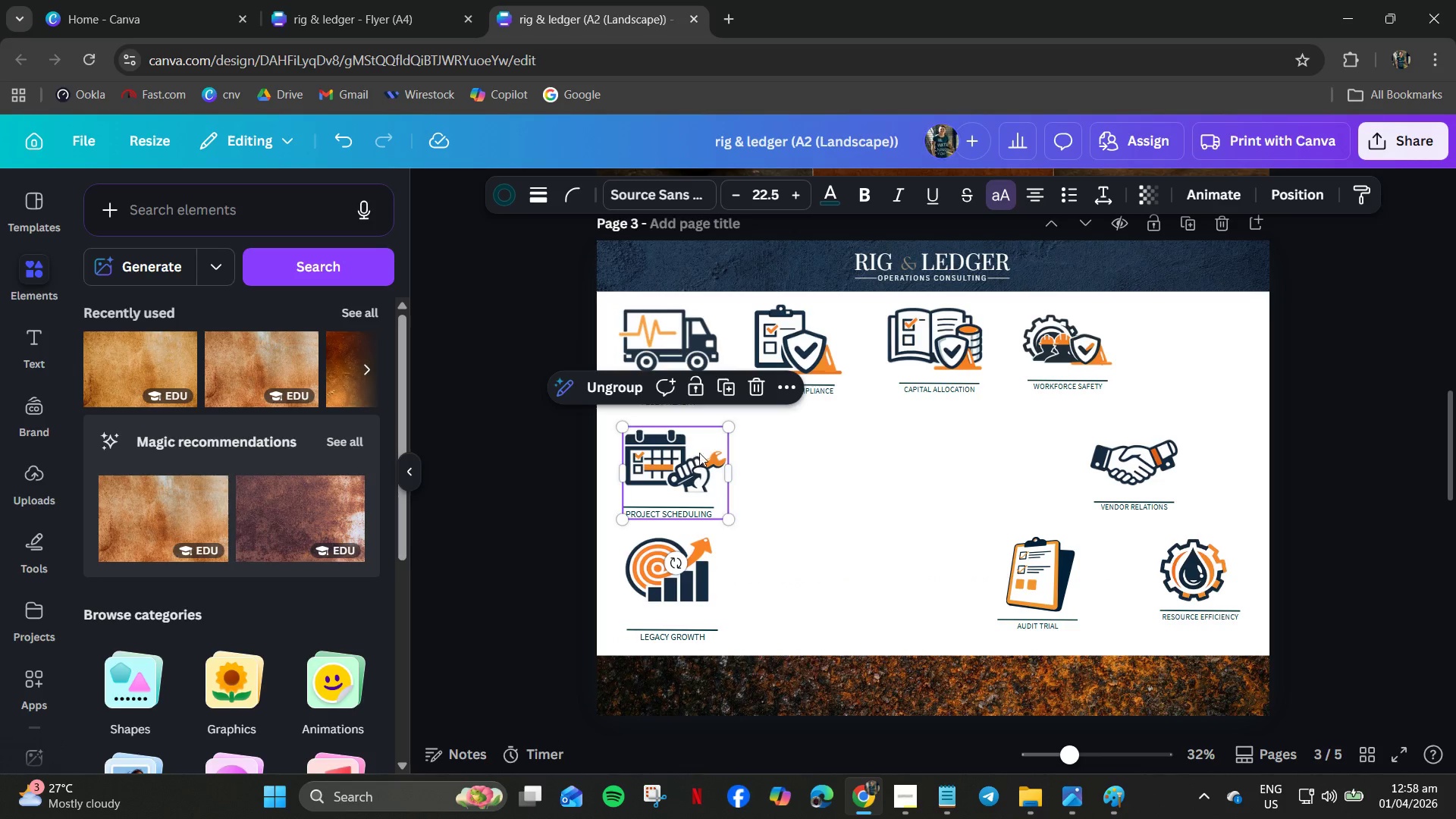 
left_click_drag(start_coordinate=[803, 350], to_coordinate=[820, 346])
 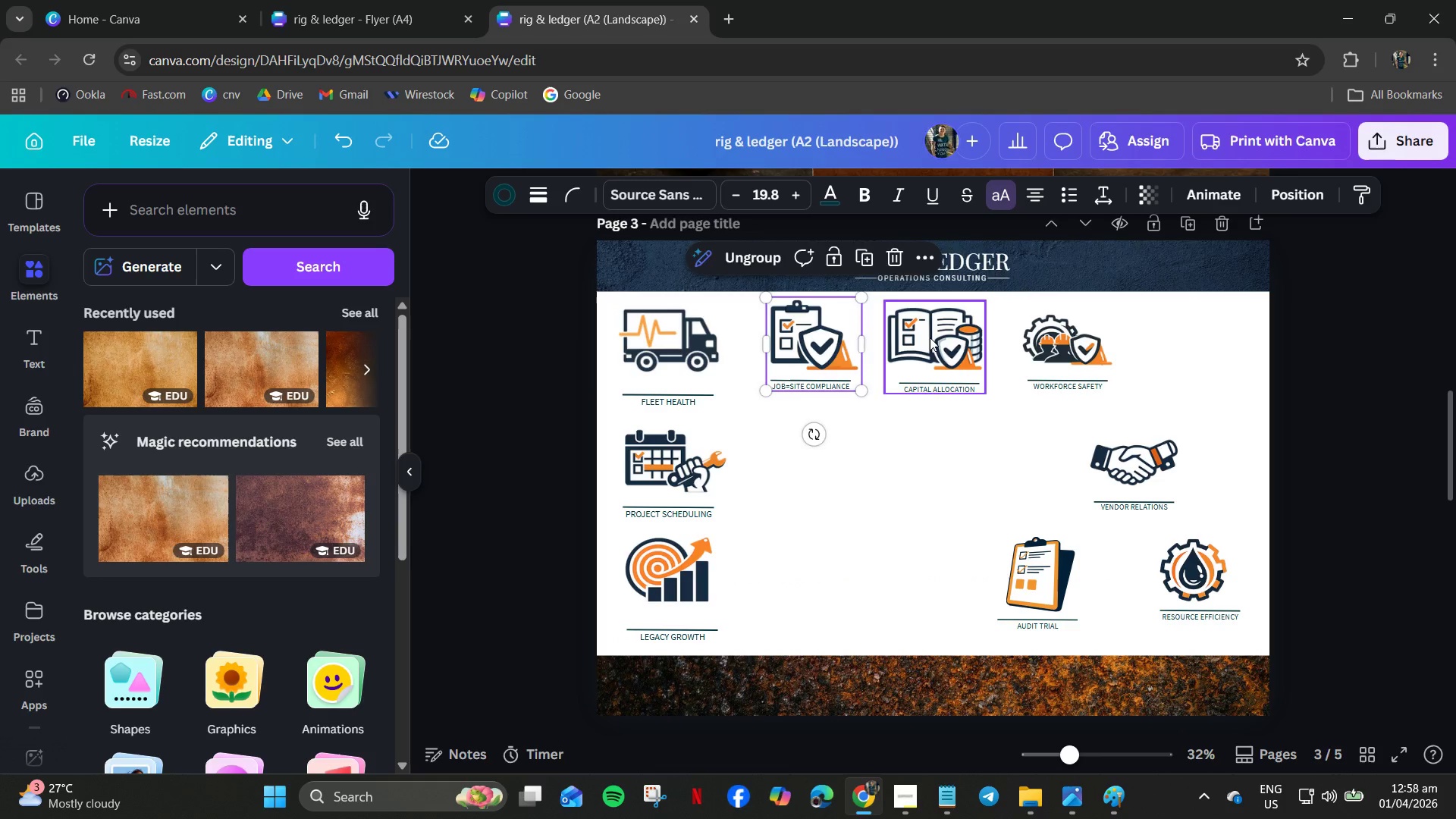 
left_click_drag(start_coordinate=[930, 337], to_coordinate=[926, 339])
 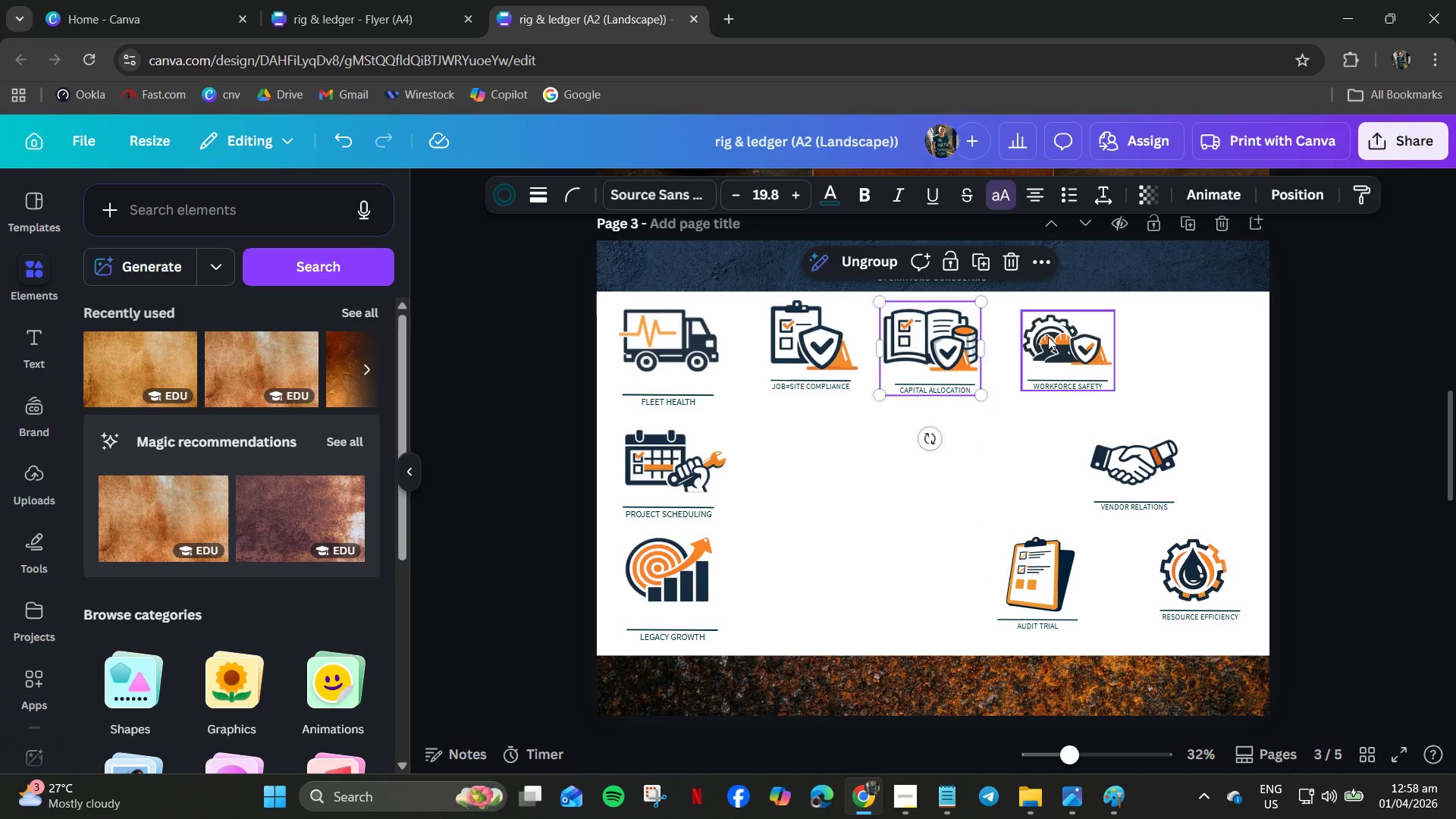 
left_click_drag(start_coordinate=[1048, 337], to_coordinate=[792, 461])
 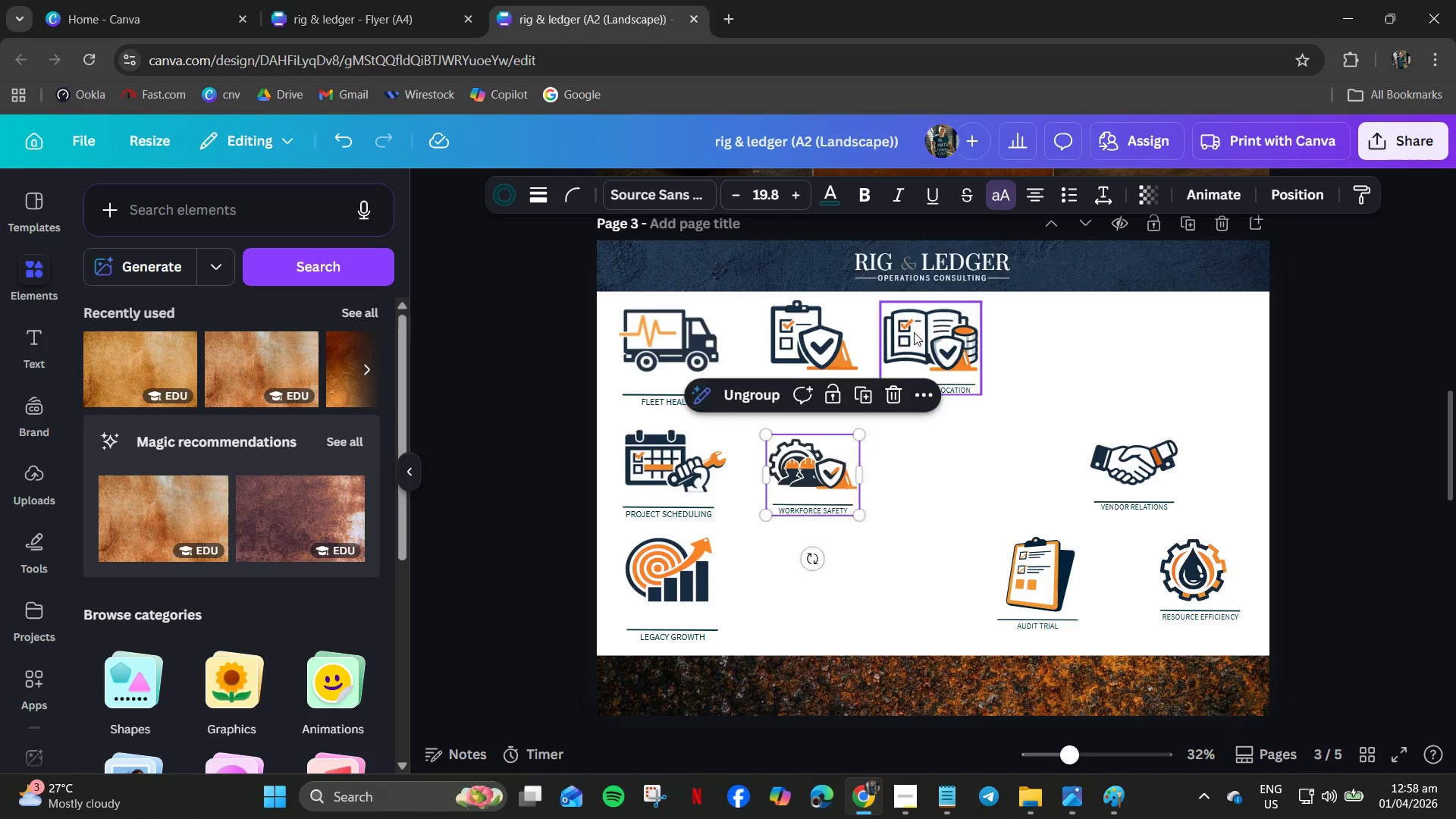 
left_click_drag(start_coordinate=[914, 332], to_coordinate=[803, 580])
 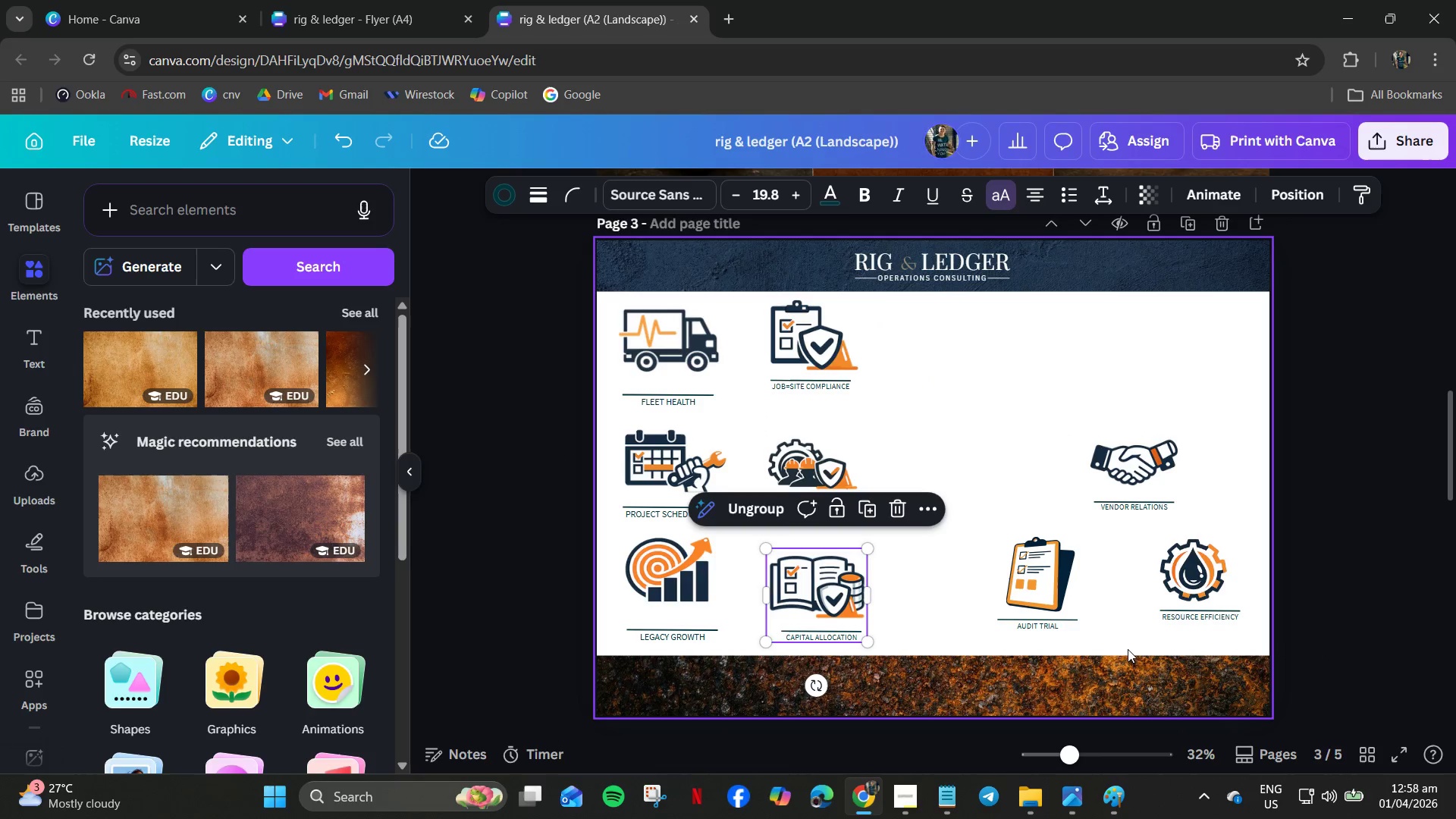 
left_click_drag(start_coordinate=[1032, 580], to_coordinate=[1017, 513])
 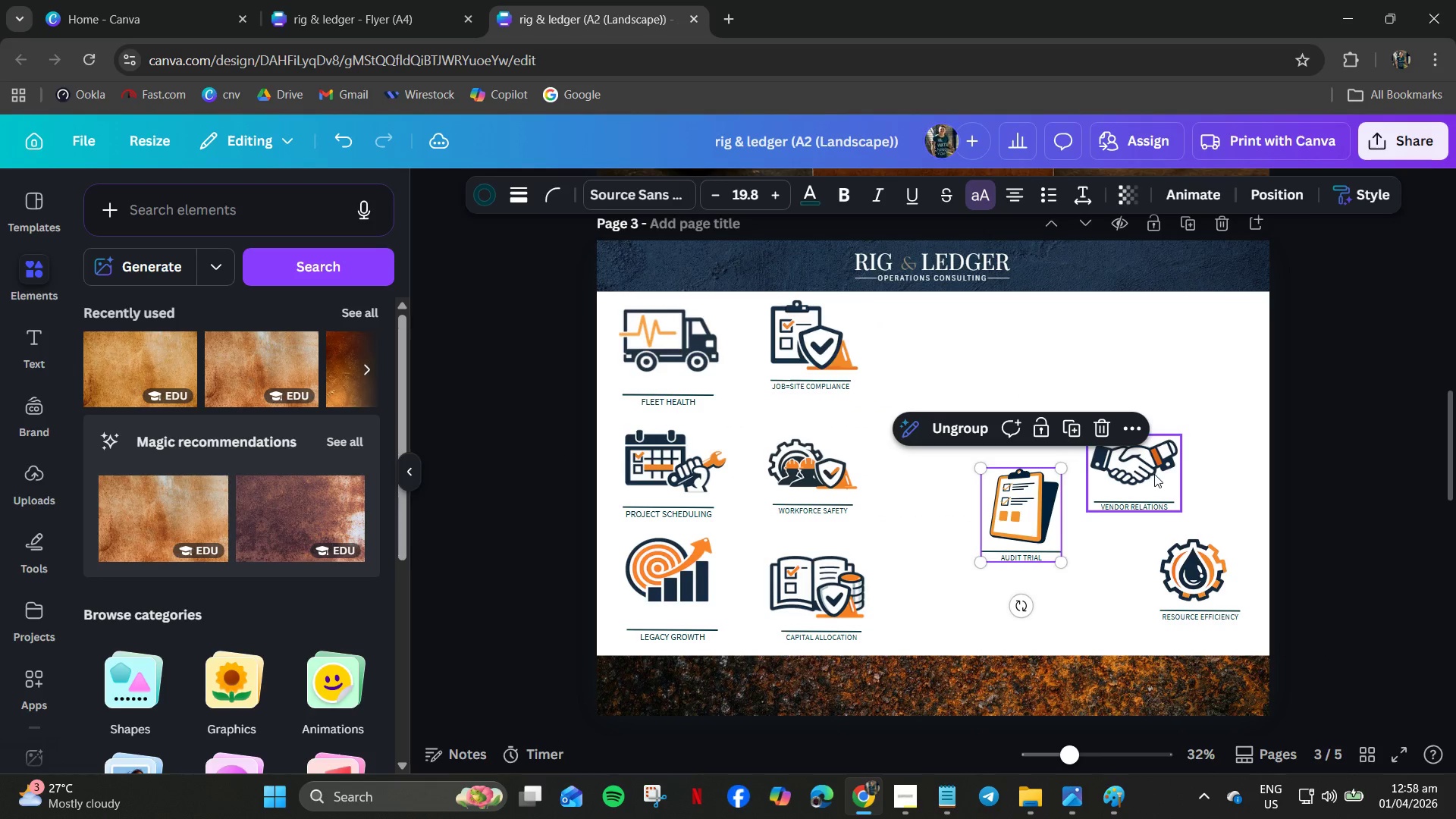 
left_click_drag(start_coordinate=[1154, 474], to_coordinate=[1009, 350])
 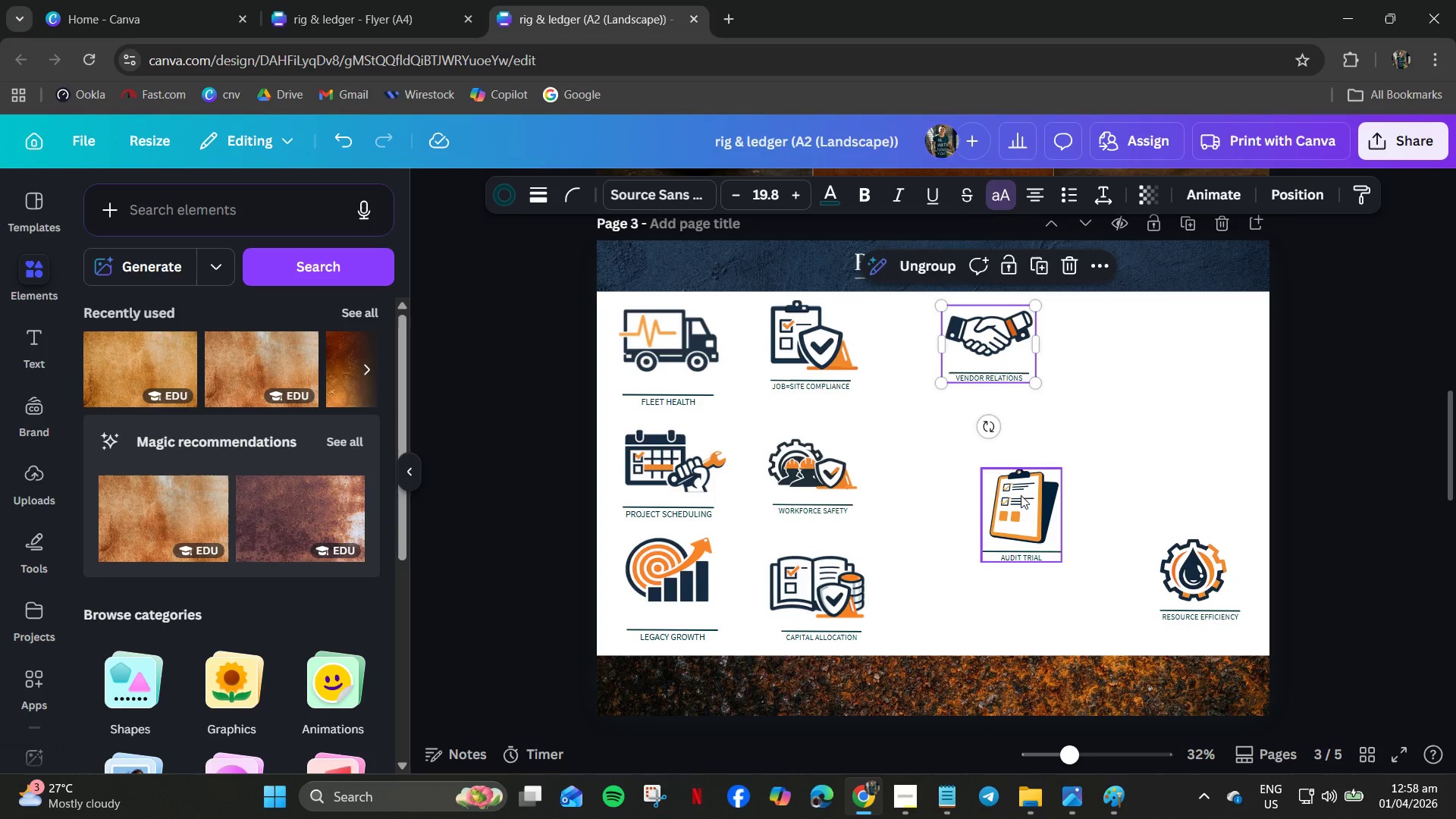 
left_click_drag(start_coordinate=[1015, 504], to_coordinate=[988, 565])
 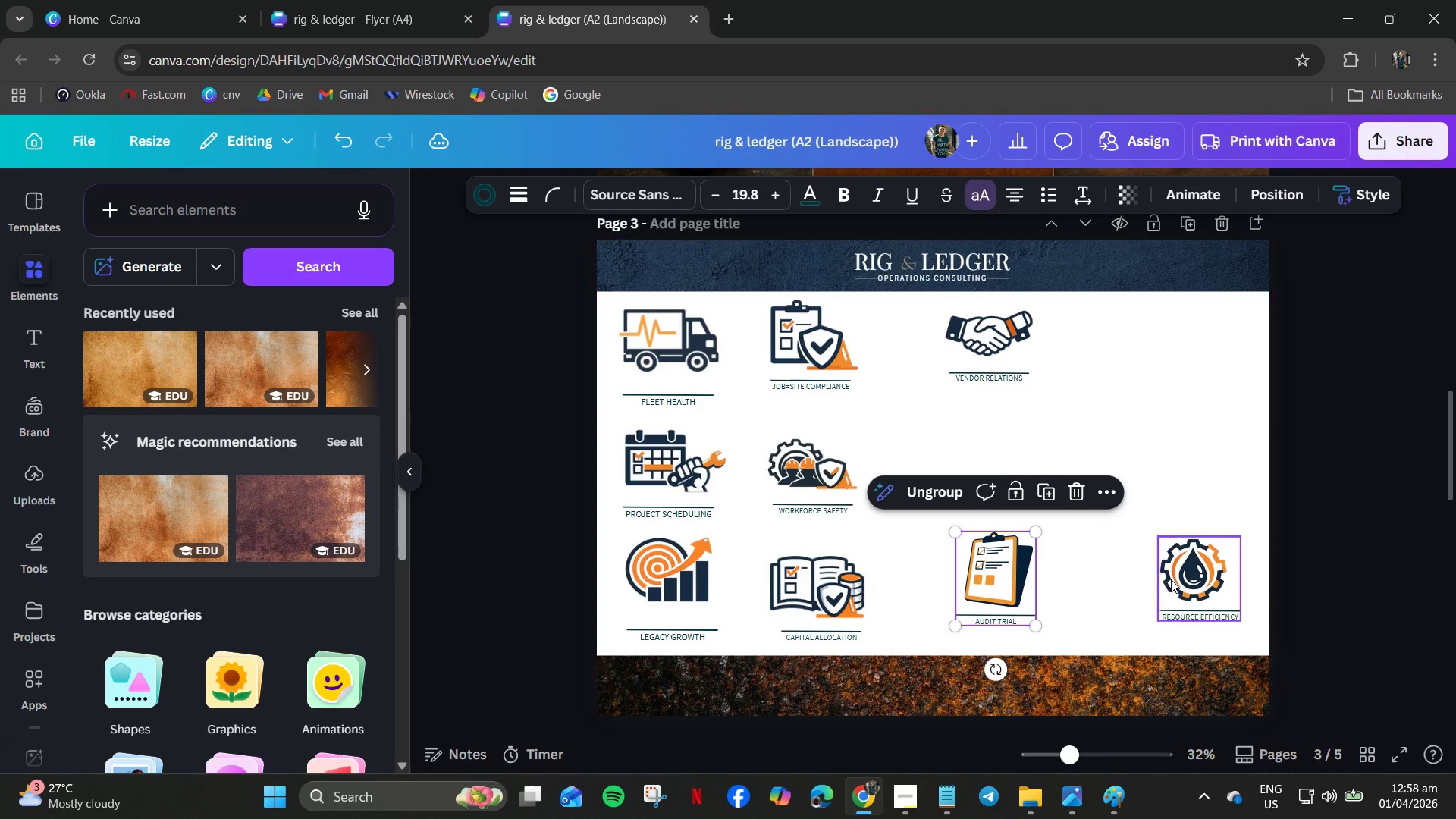 
left_click_drag(start_coordinate=[1172, 579], to_coordinate=[972, 462])
 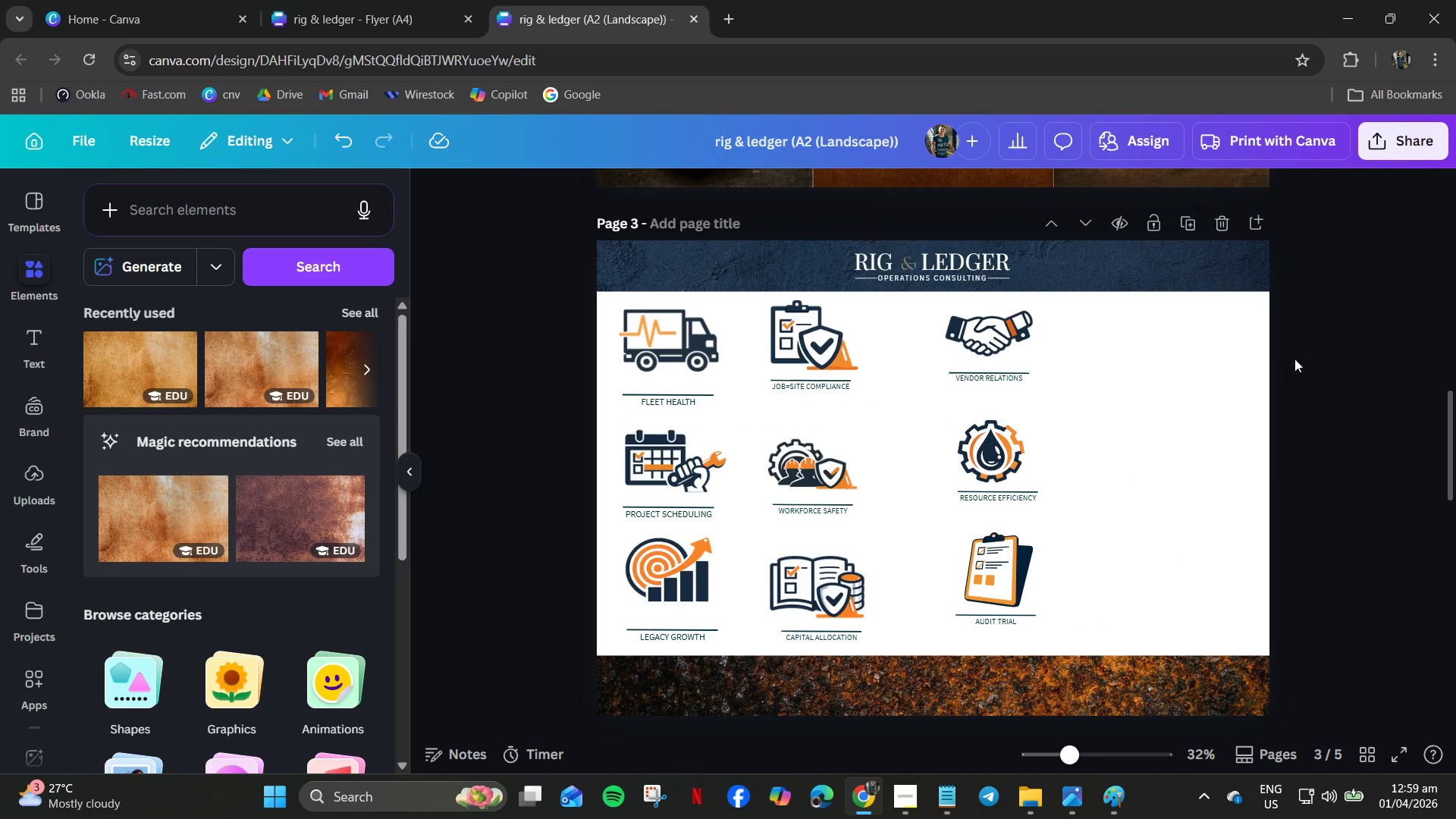 
left_click_drag(start_coordinate=[1304, 357], to_coordinate=[949, 602])
 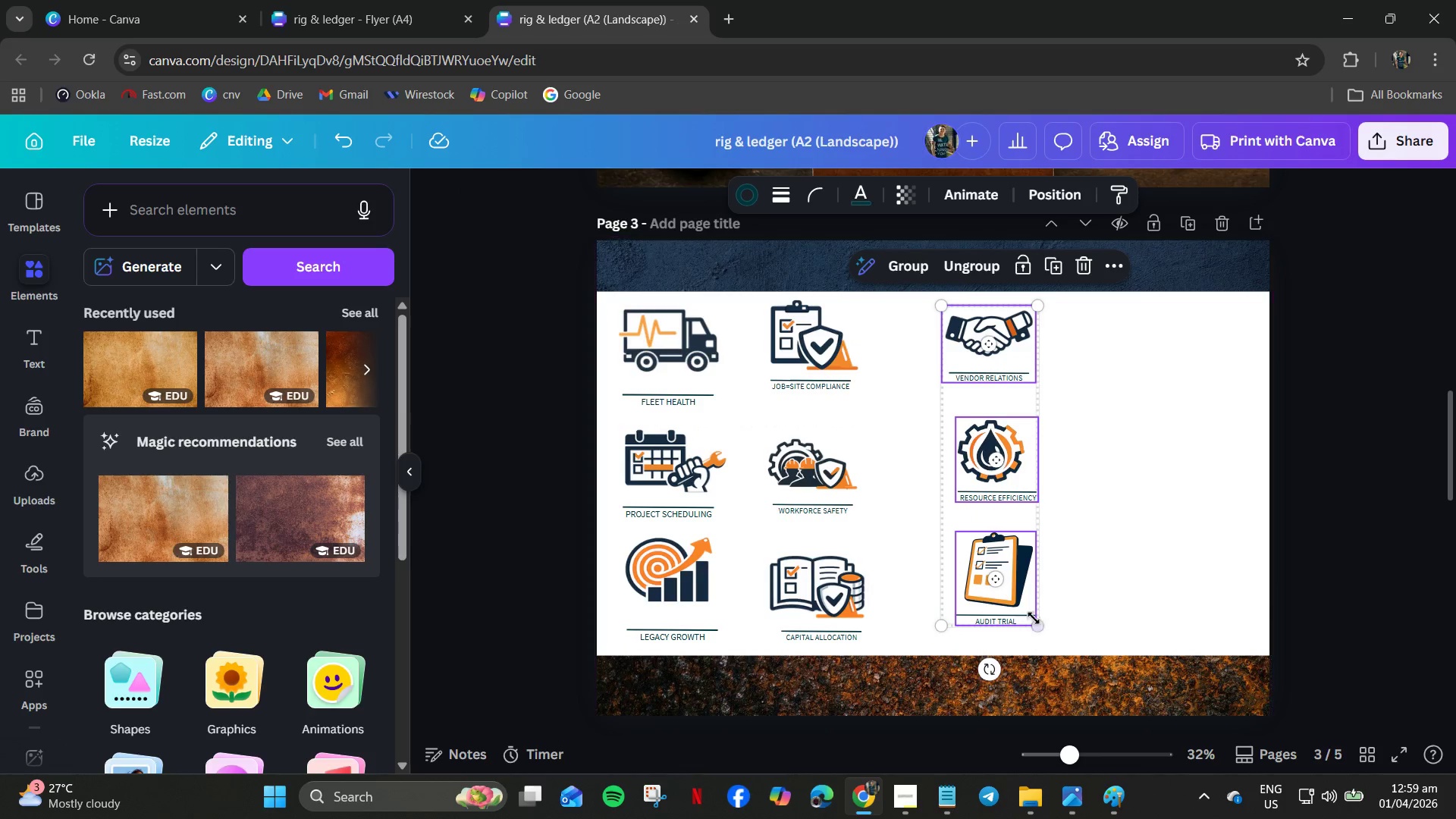 
left_click_drag(start_coordinate=[1036, 624], to_coordinate=[1068, 652])
 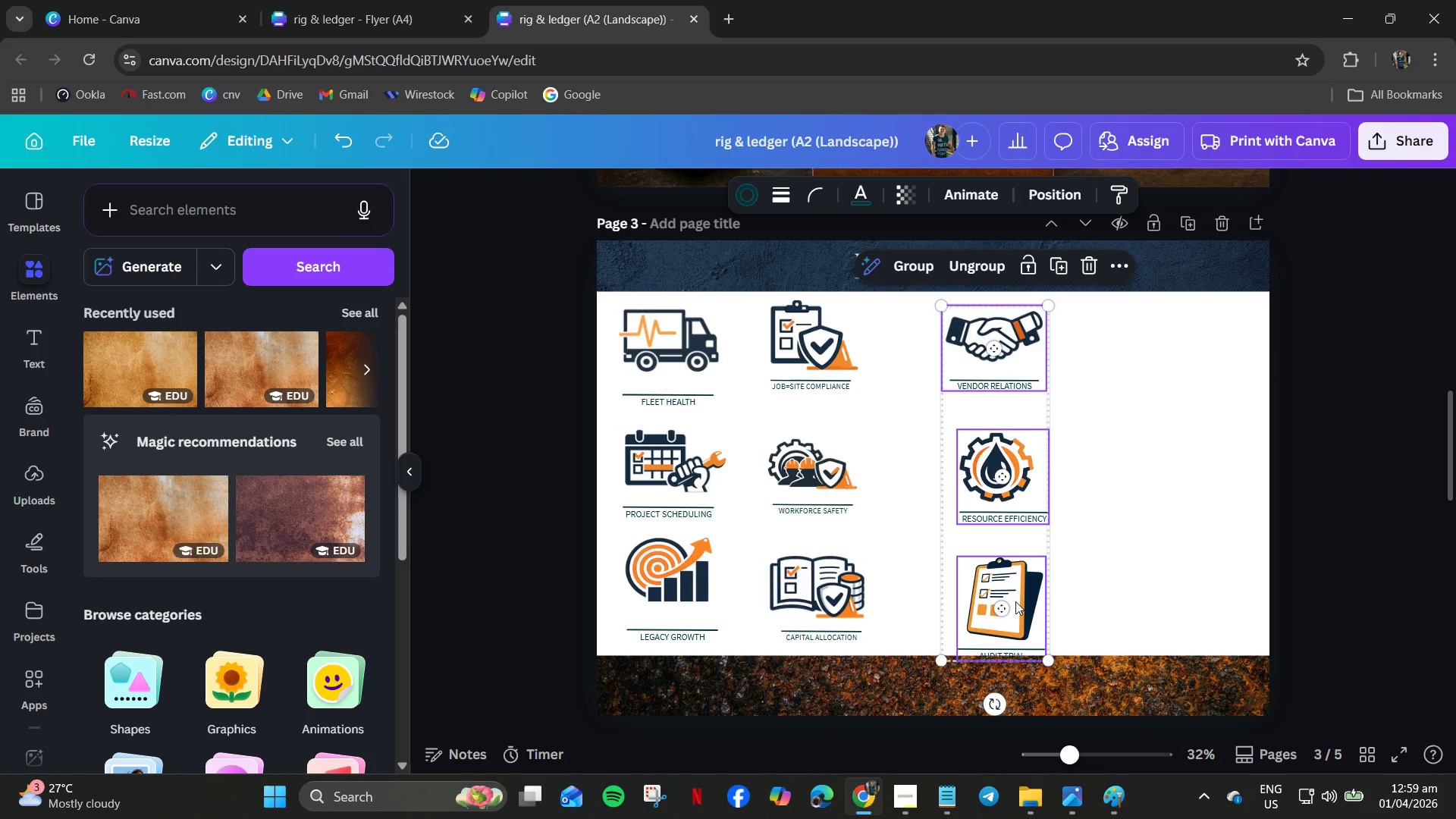 
left_click_drag(start_coordinate=[1015, 601], to_coordinate=[1136, 585])
 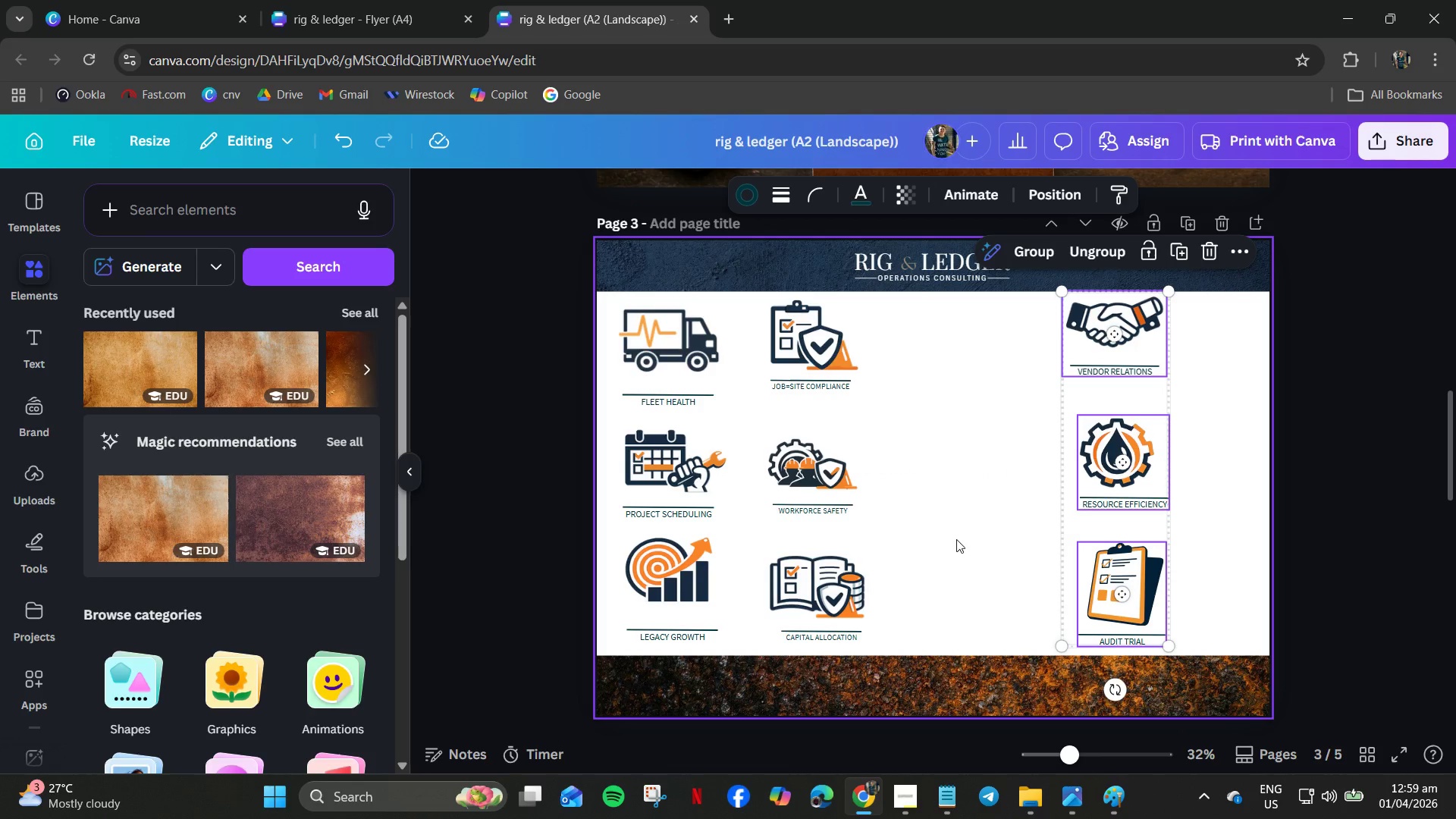 
left_click_drag(start_coordinate=[748, 485], to_coordinate=[764, 490])
 